 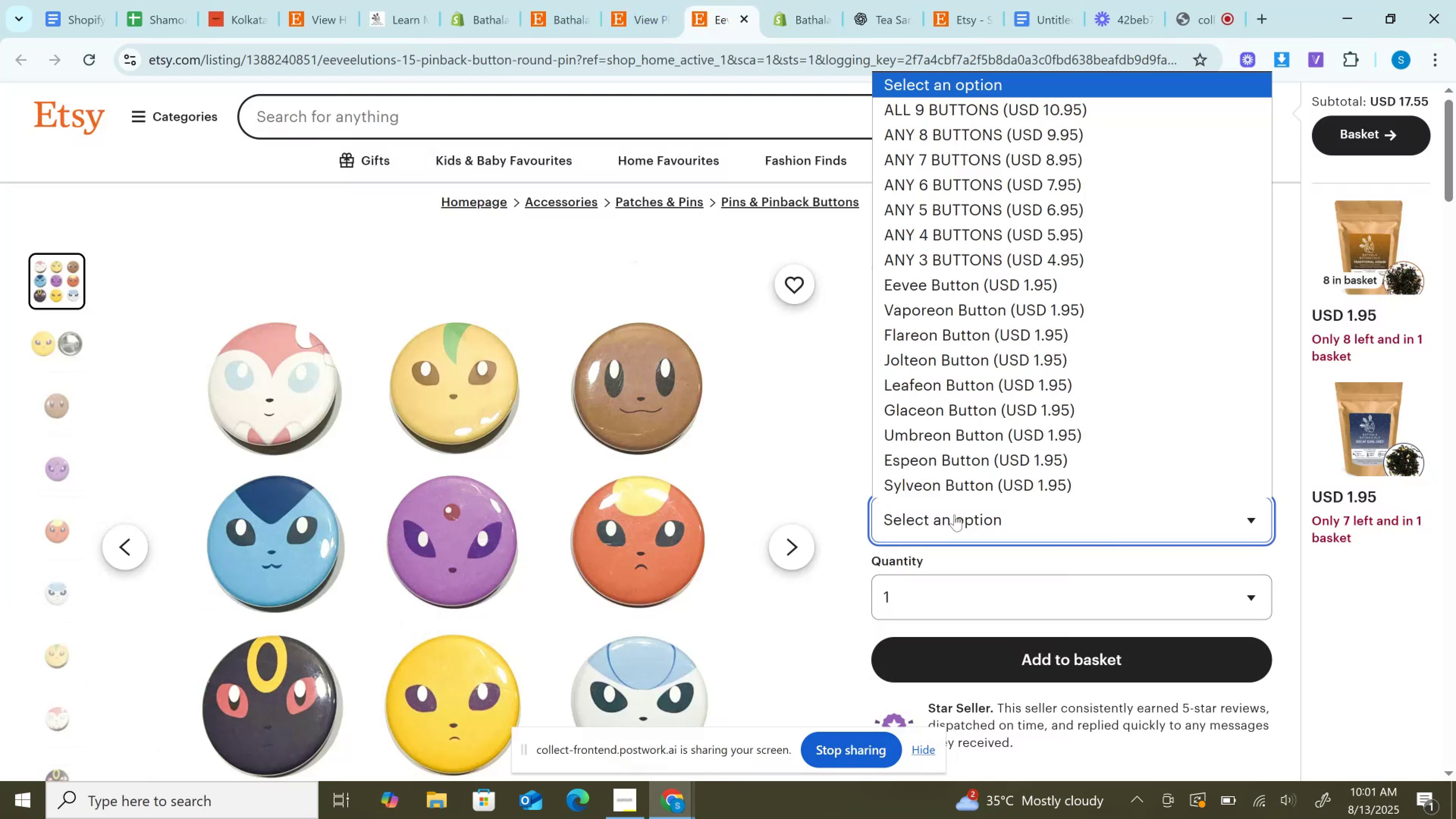 
left_click([971, 605])
 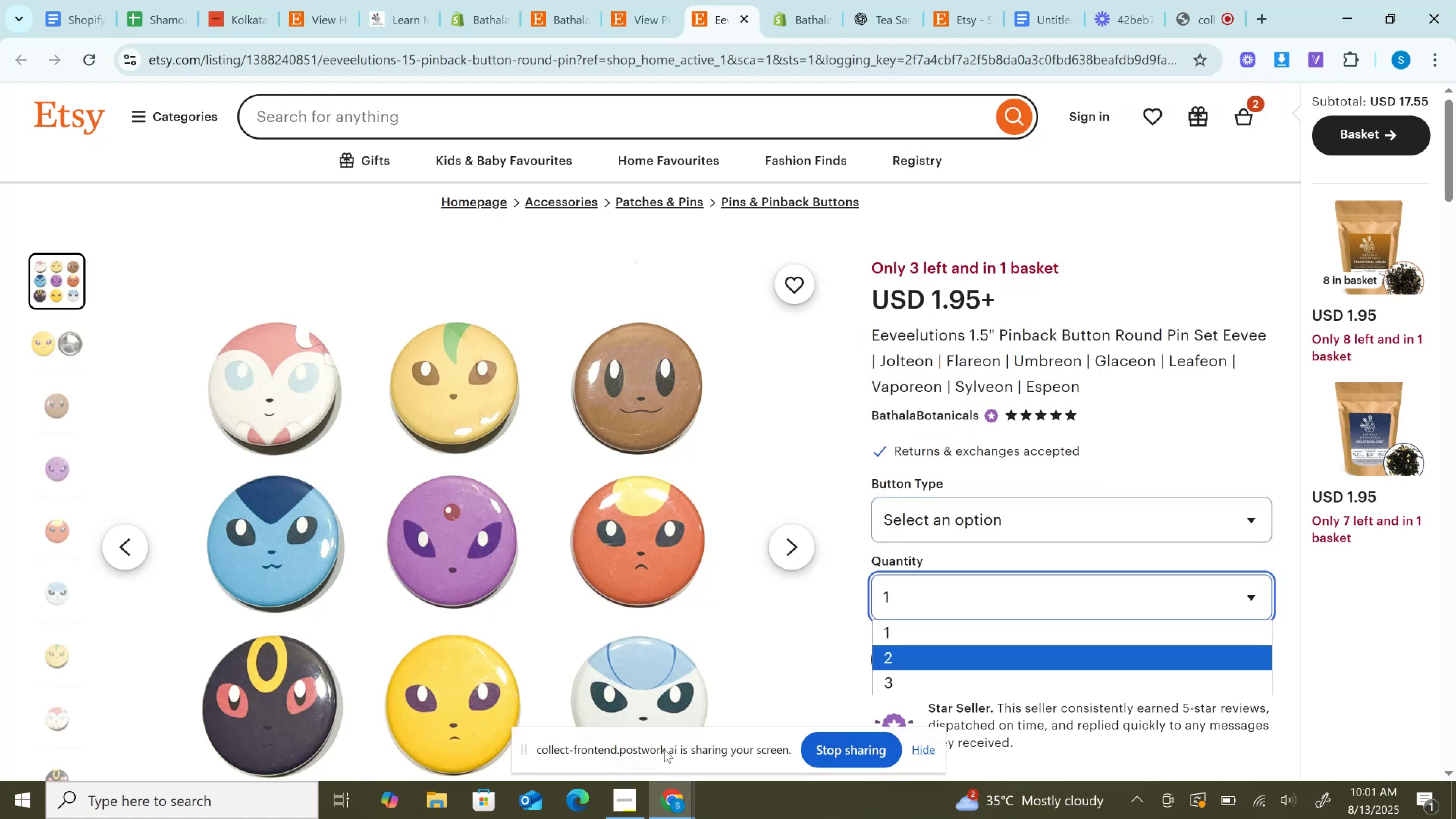 
left_click_drag(start_coordinate=[672, 748], to_coordinate=[654, 804])
 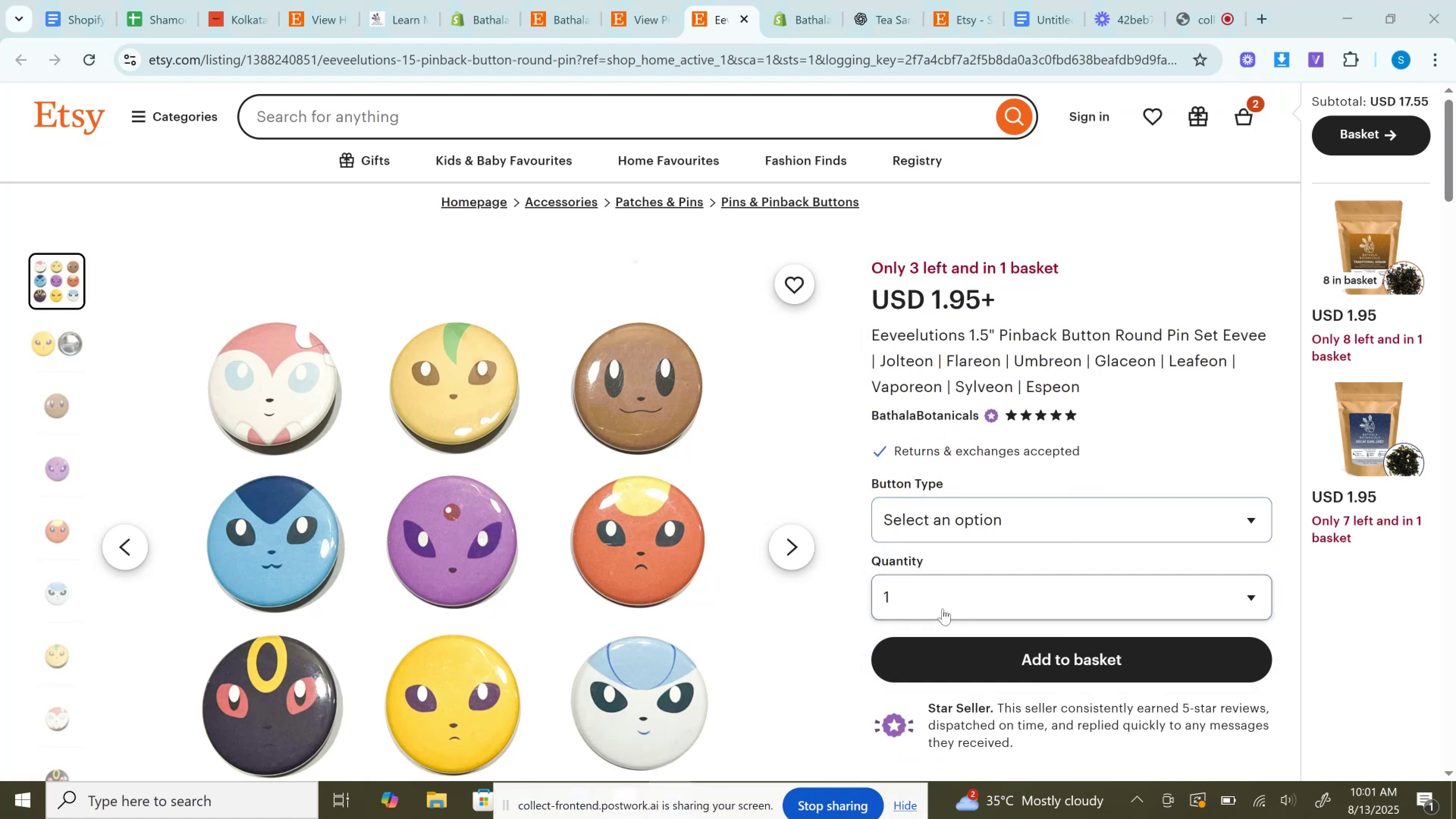 
left_click([943, 609])
 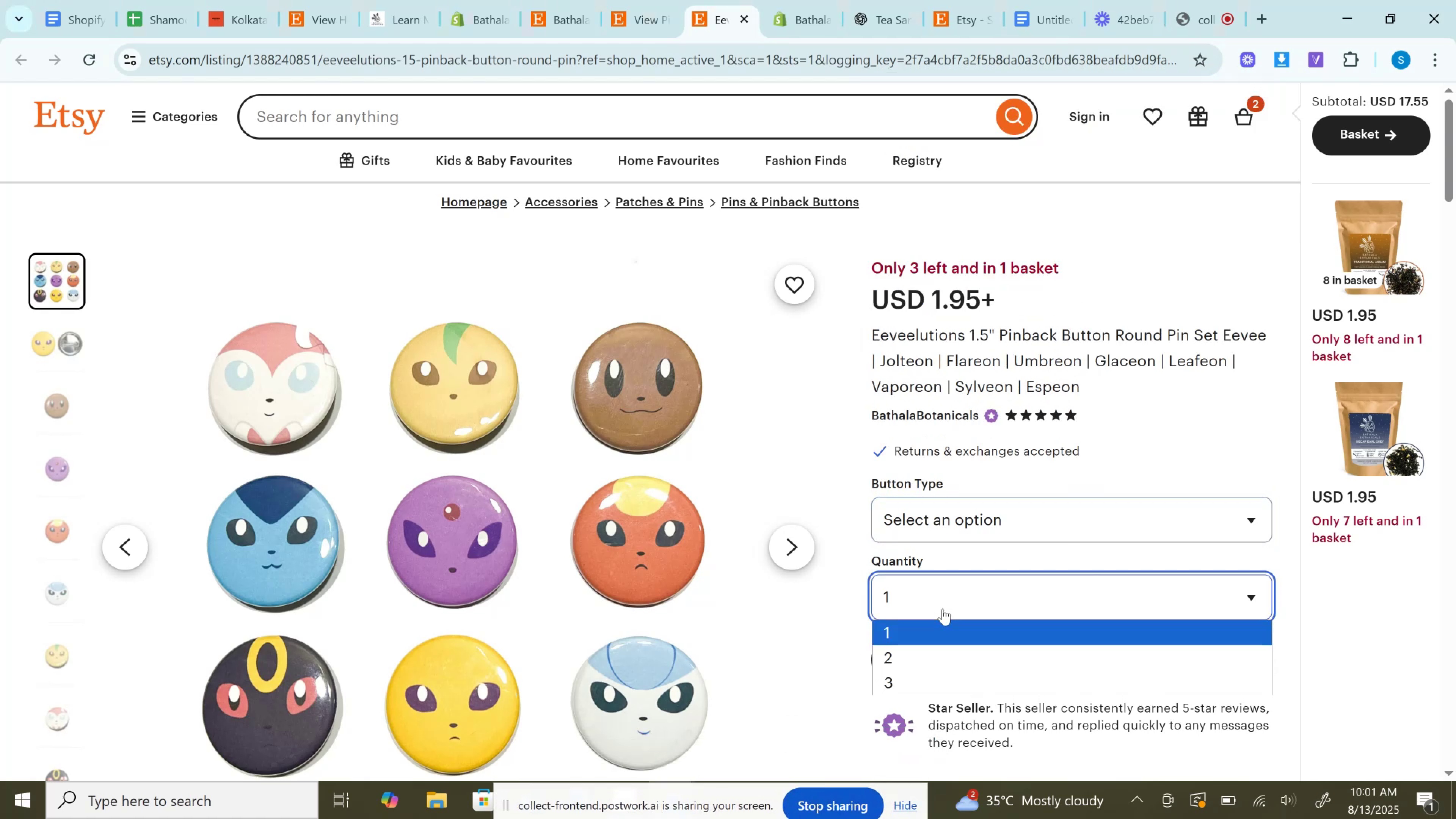 
left_click([943, 609])
 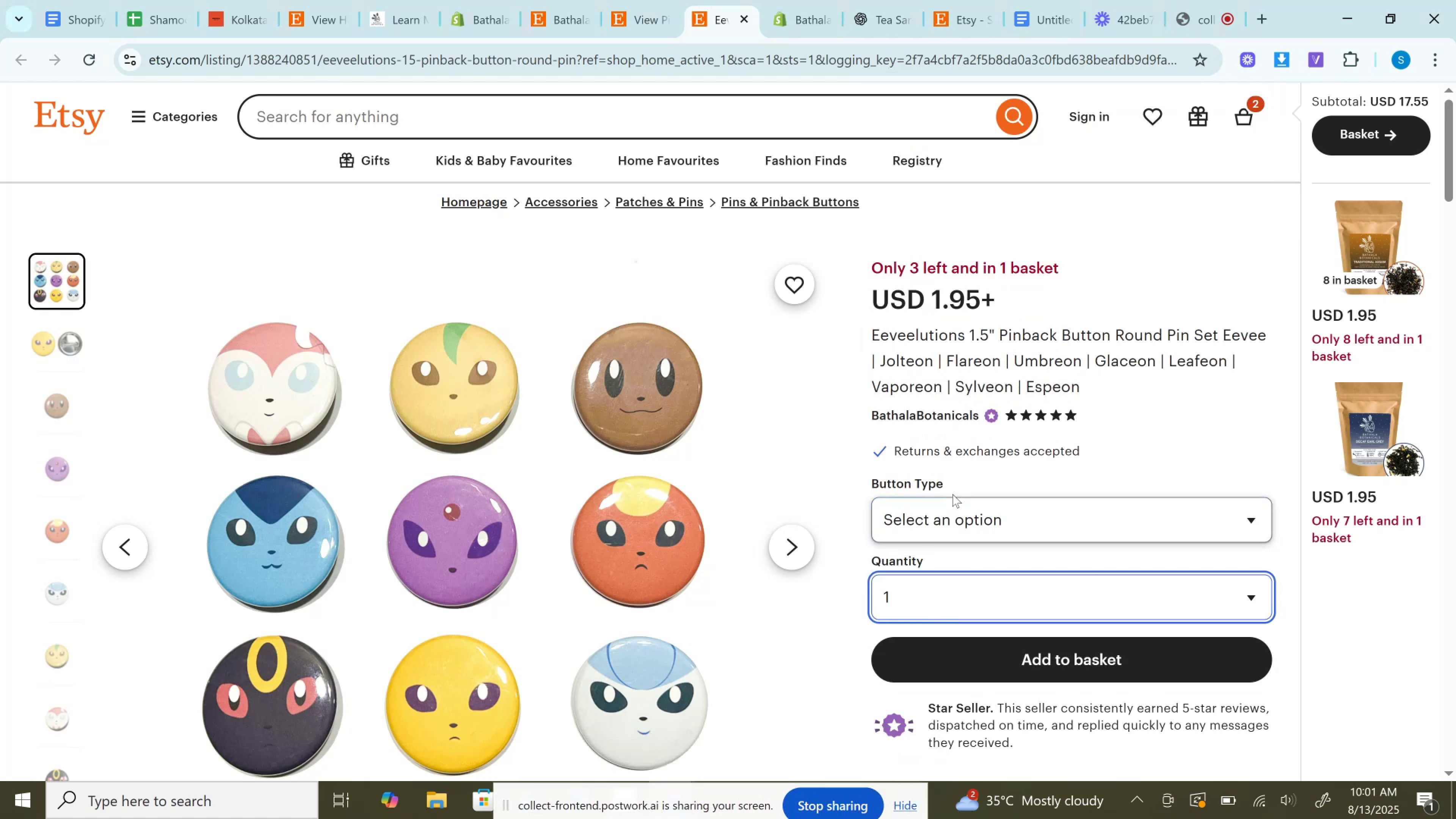 
left_click([952, 494])
 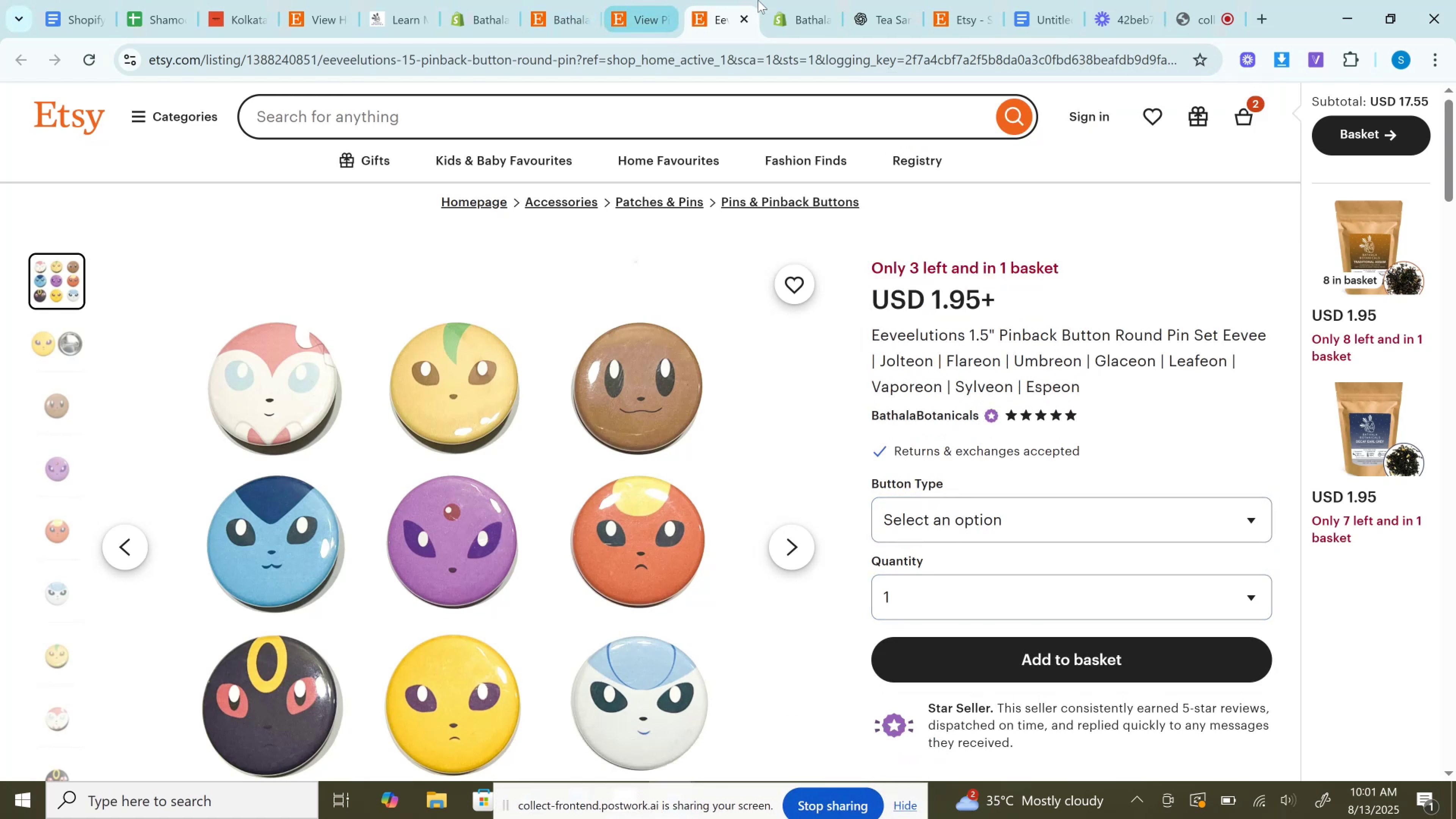 
left_click([802, 0])
 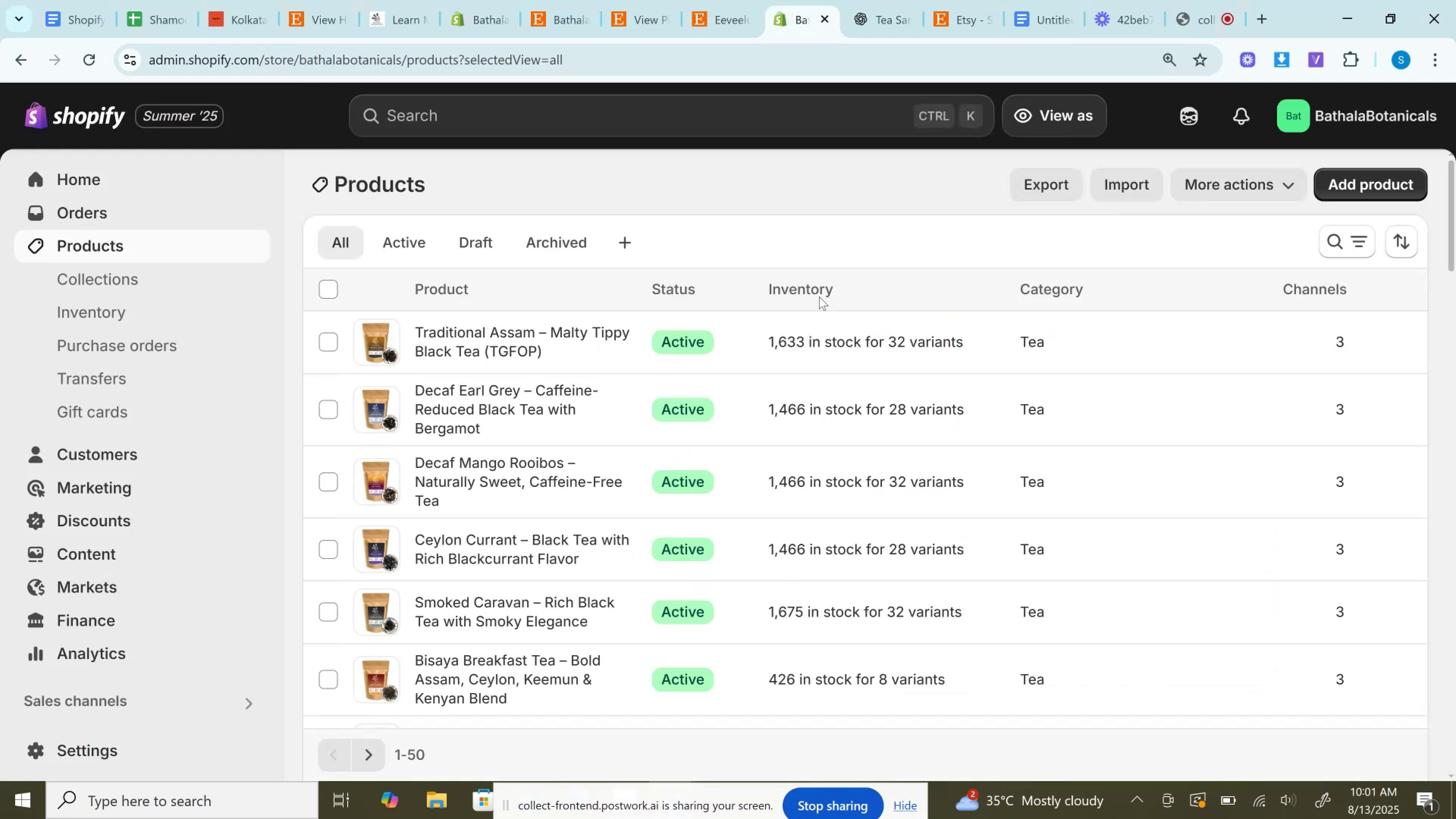 
scroll: coordinate [835, 463], scroll_direction: up, amount: 4.0
 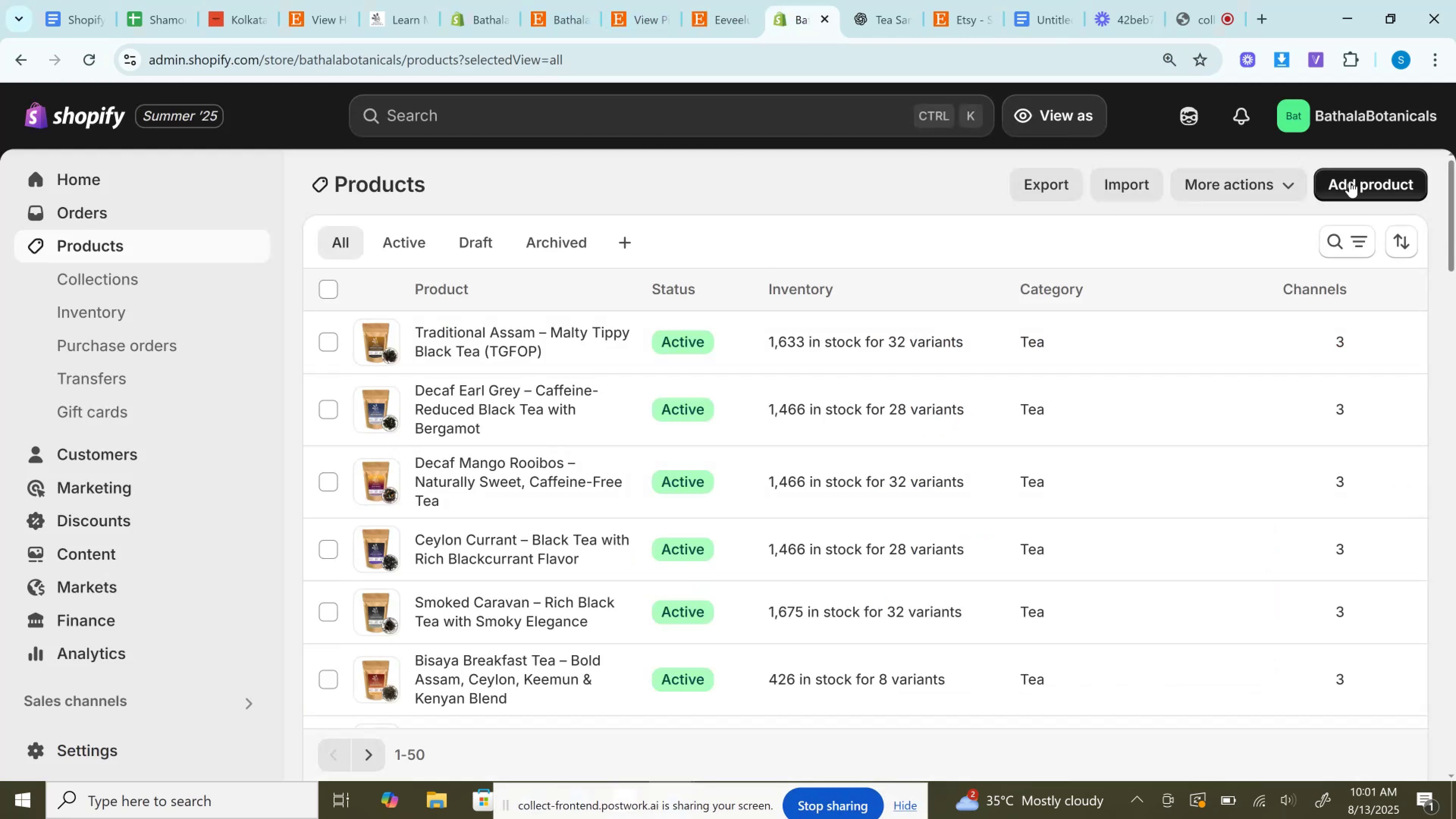 
left_click([1350, 181])
 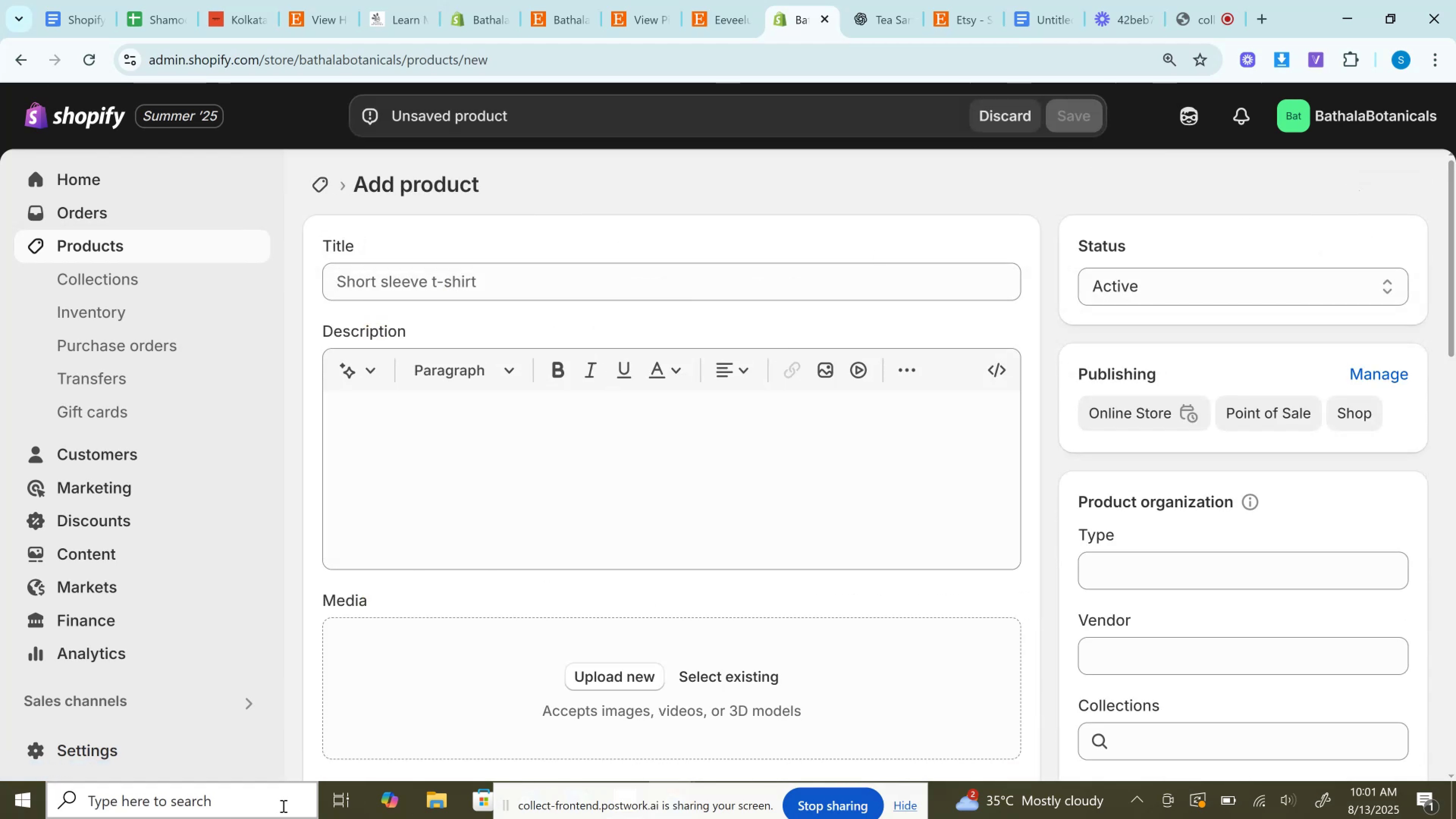 
wait(10.96)
 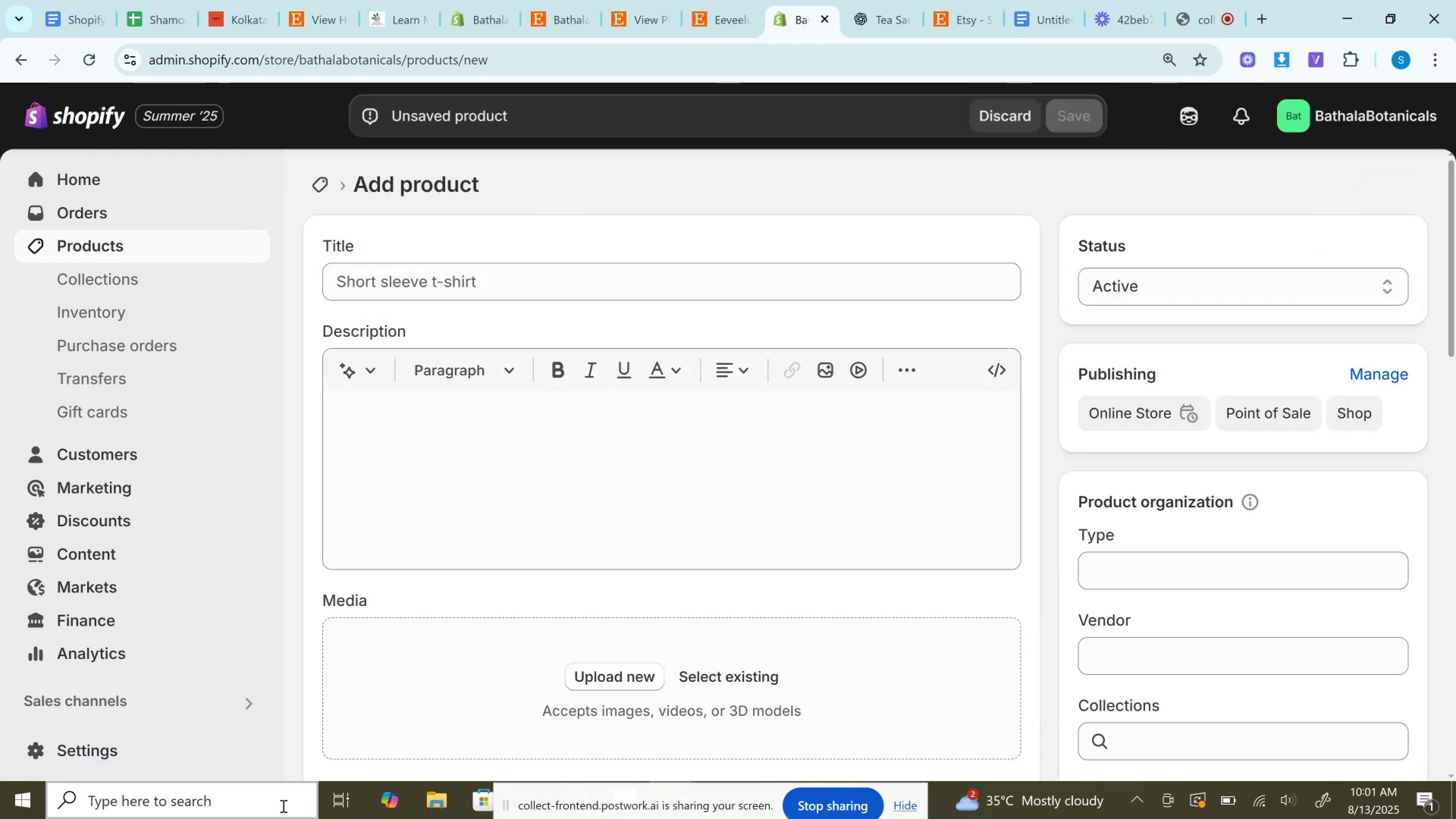 
left_click([725, 0])
 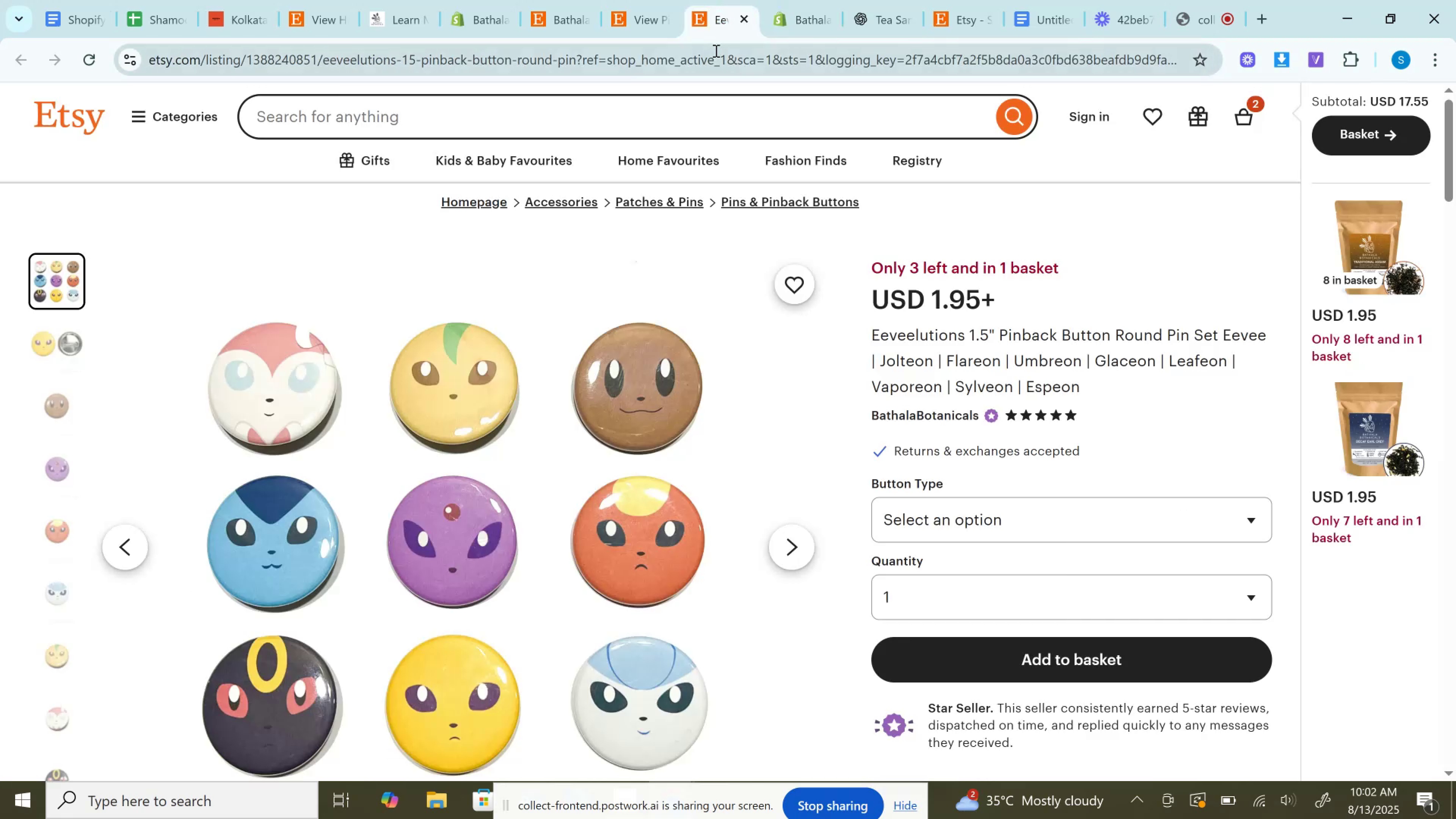 
left_click([715, 50])
 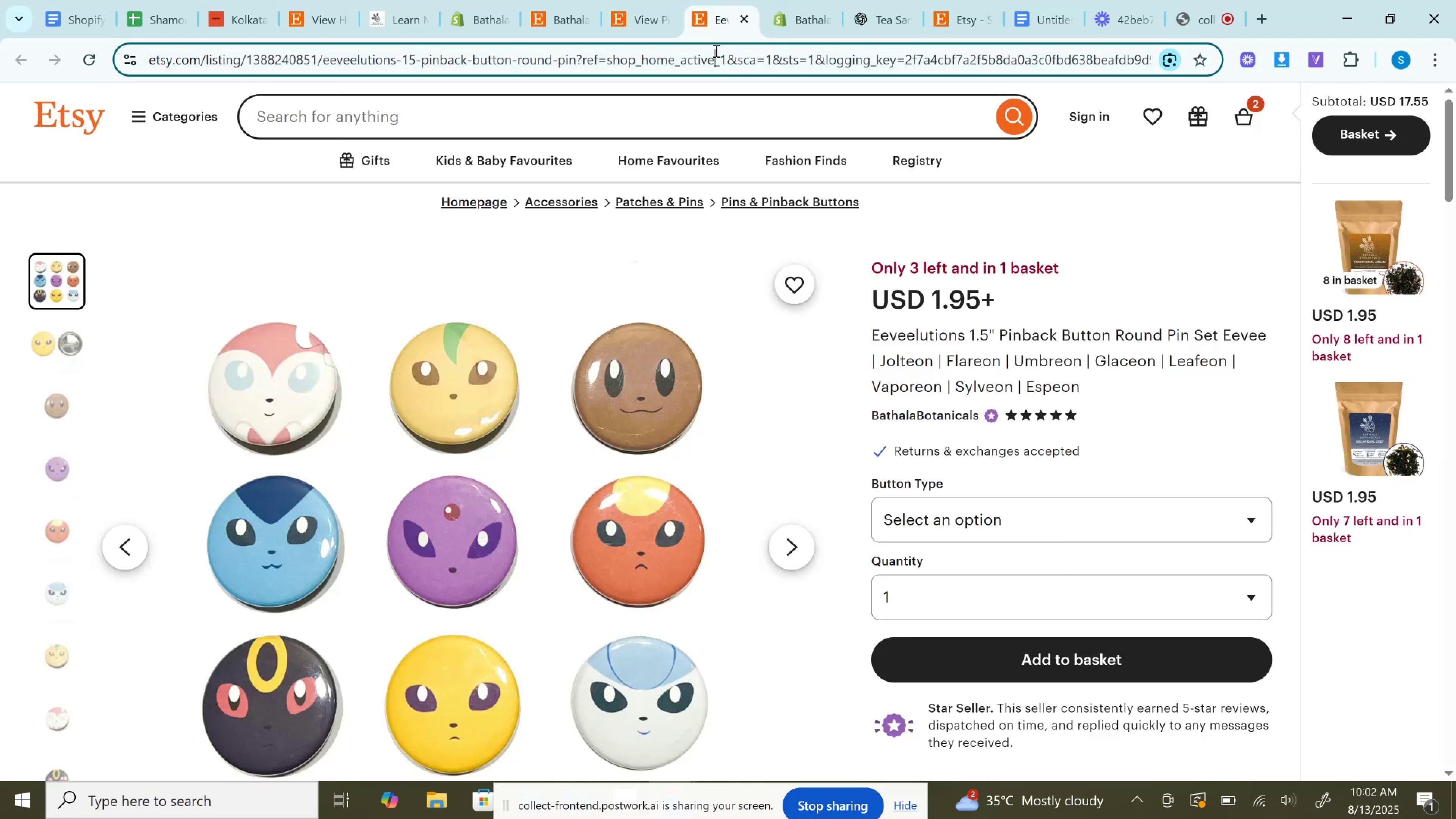 
key(Control+C)
 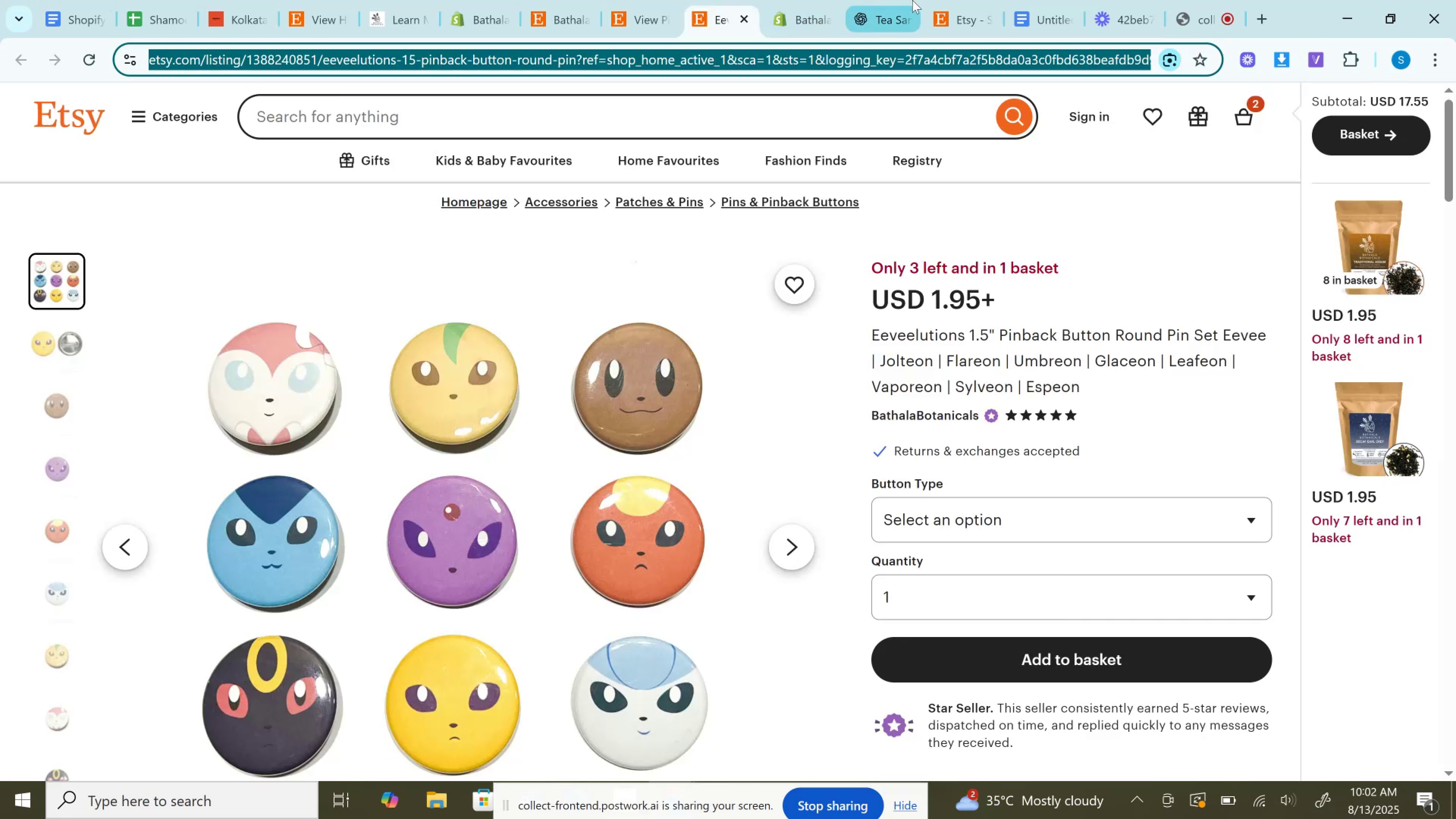 
left_click([912, 0])
 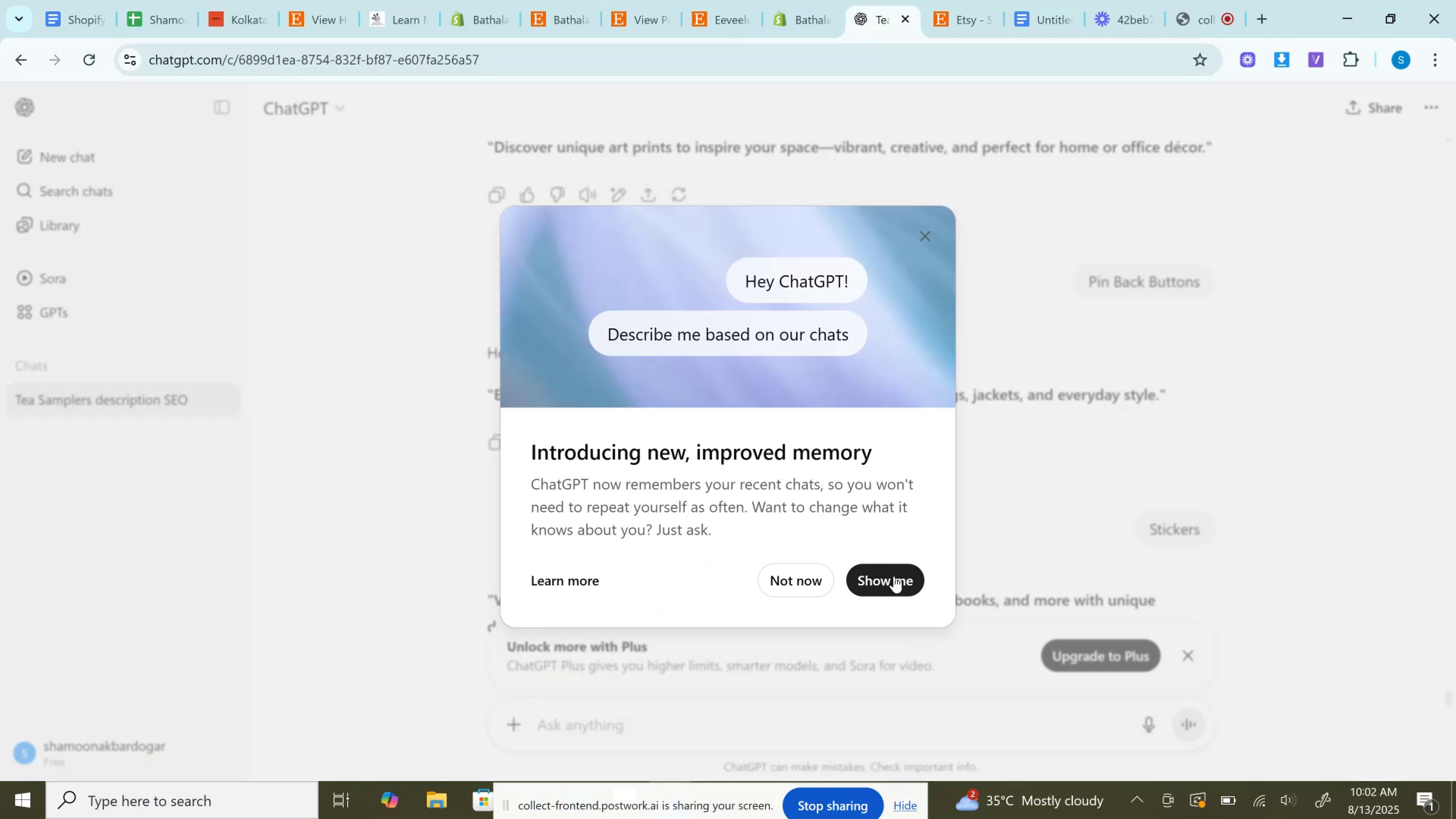 
left_click([894, 576])
 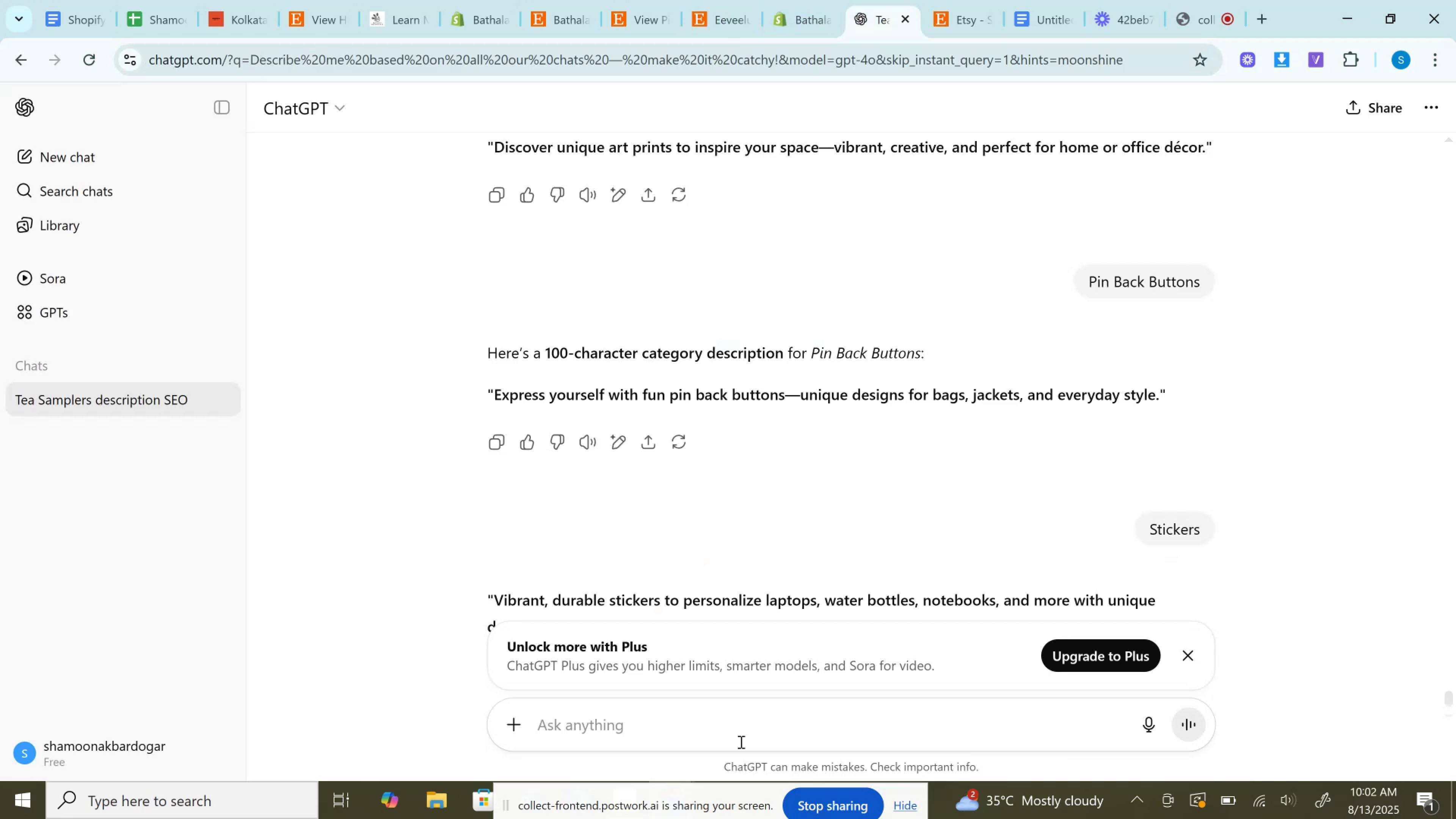 
left_click([734, 728])
 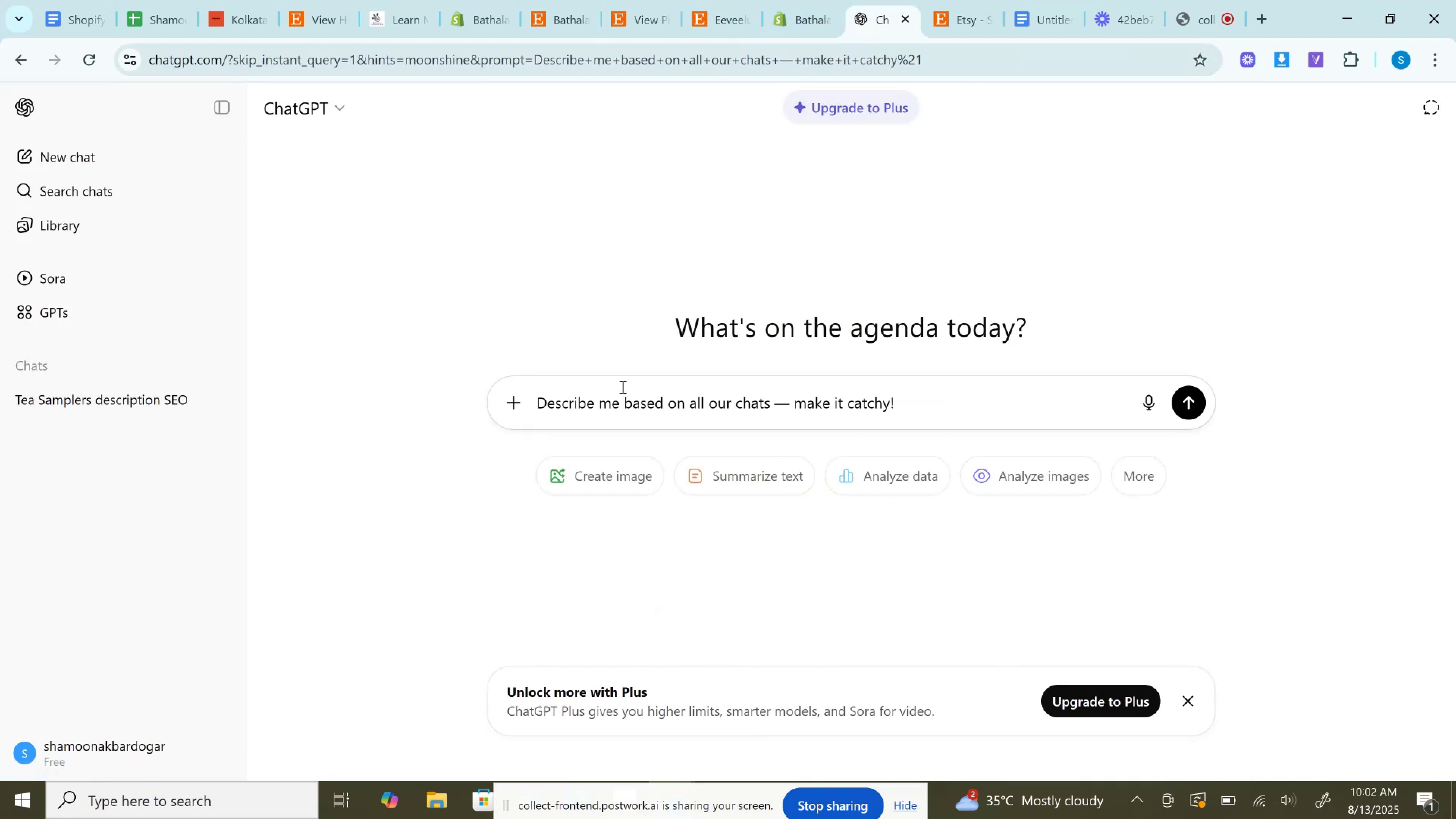 
wait(5.43)
 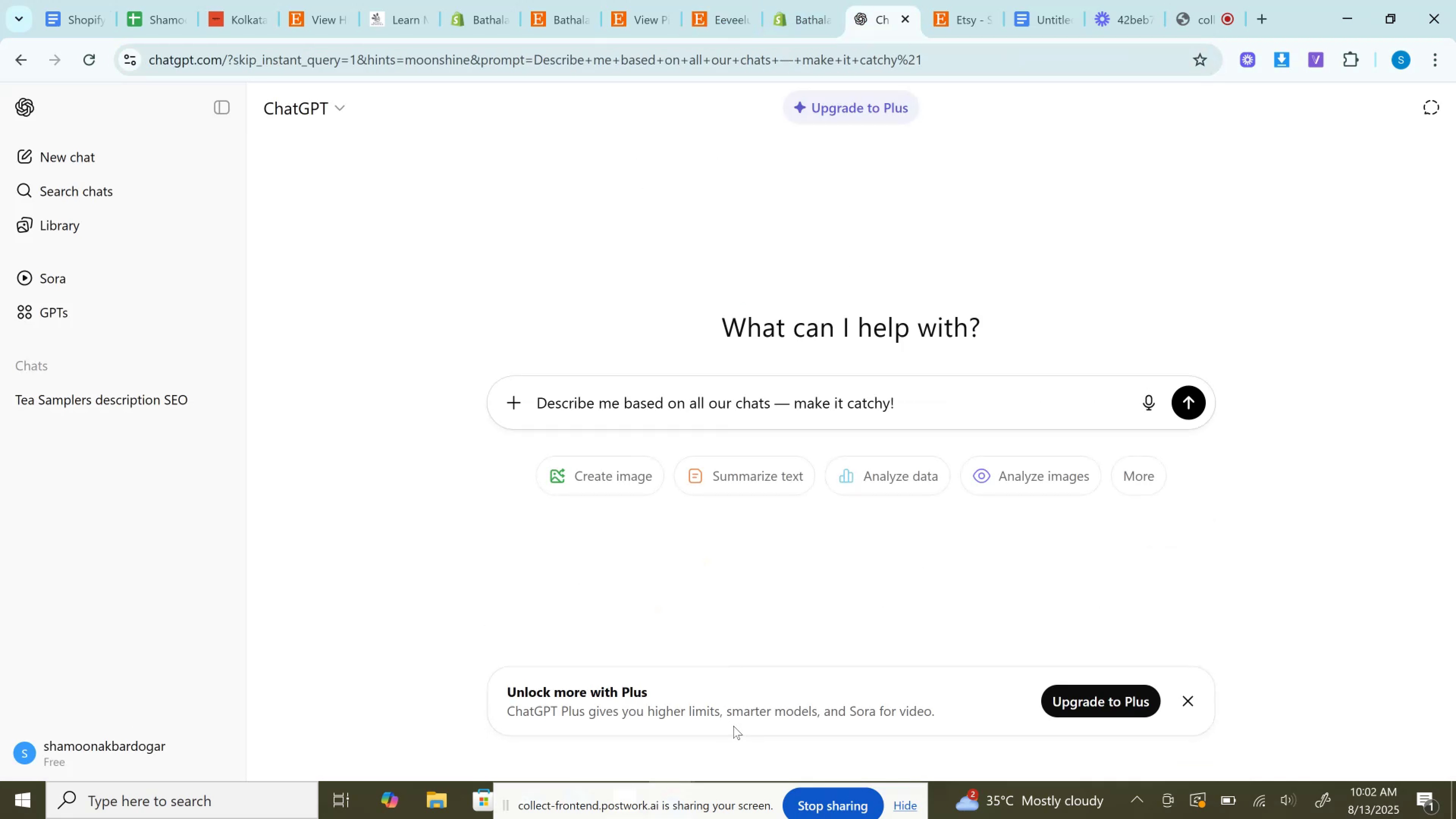 
left_click([74, 312])
 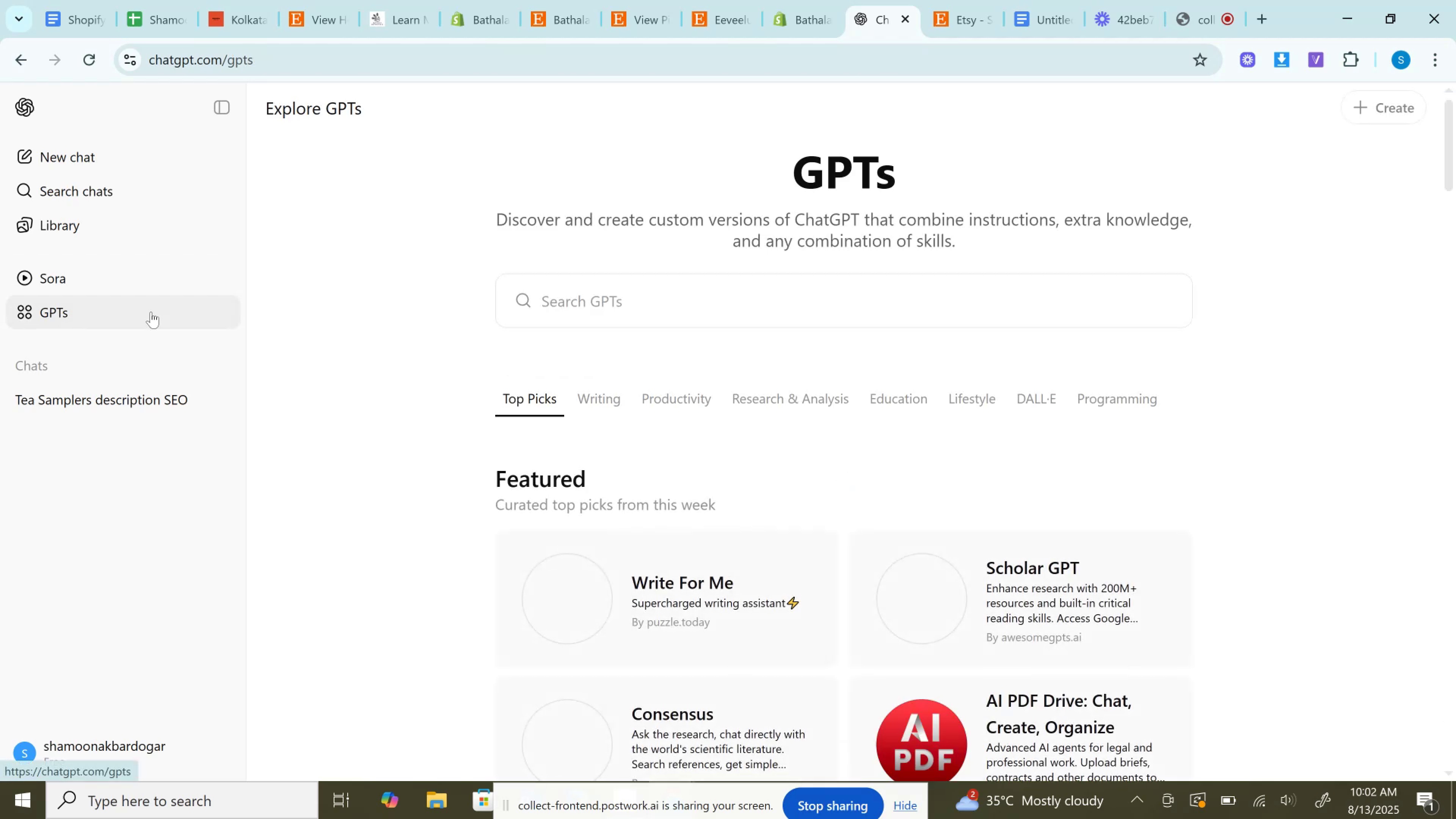 
left_click([628, 297])
 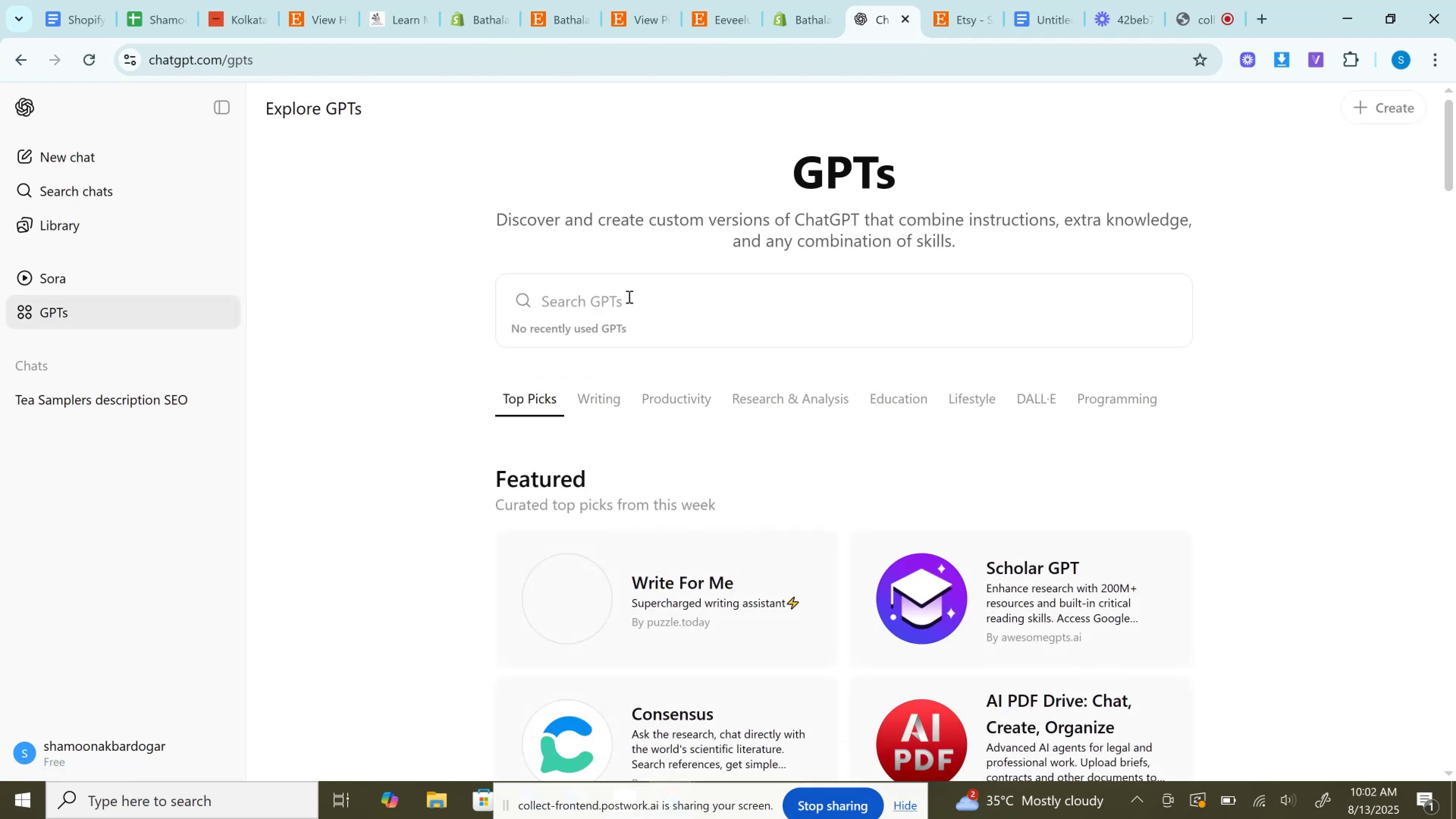 
type(seo con)
 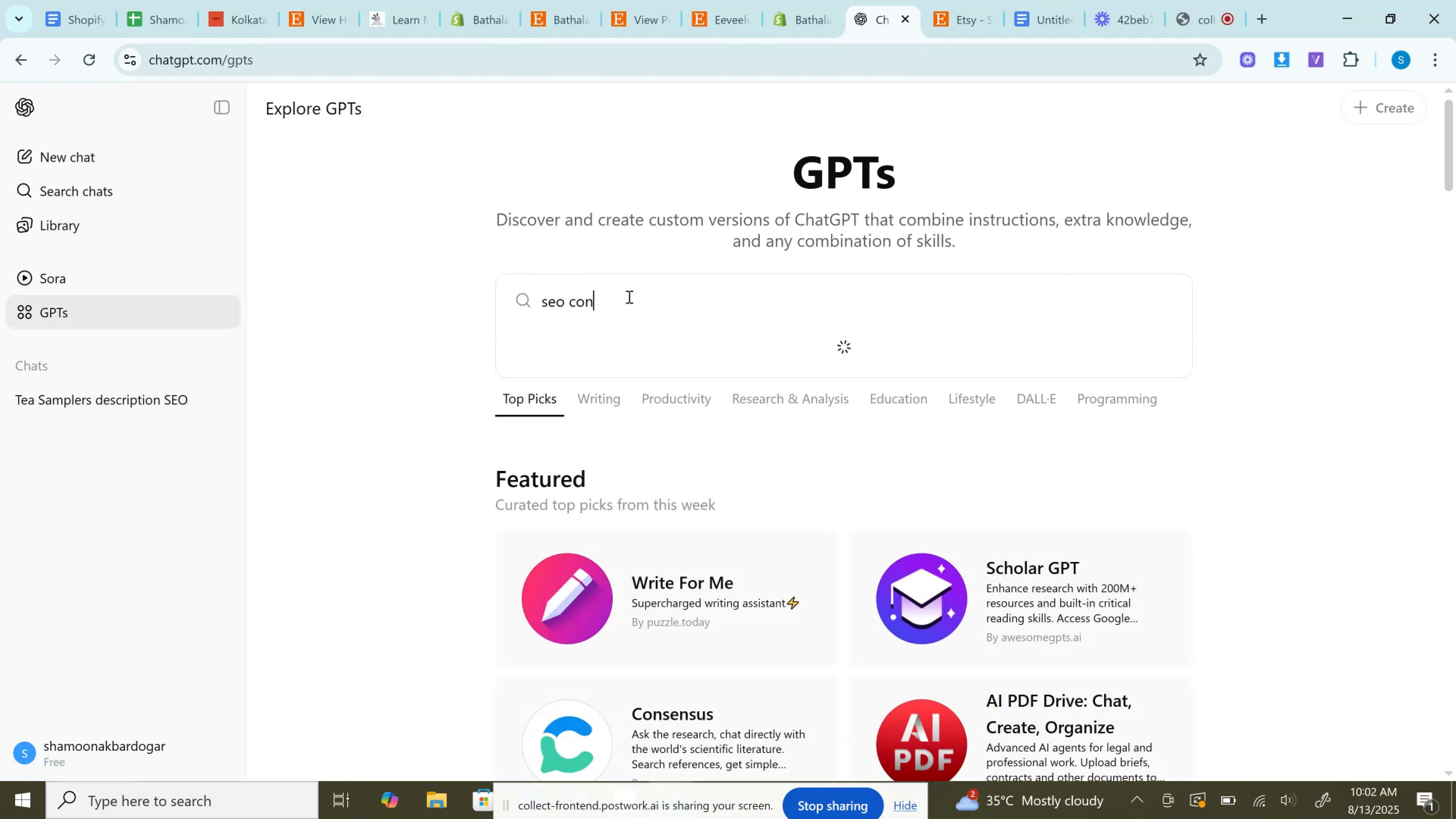 
key(Control+A)
 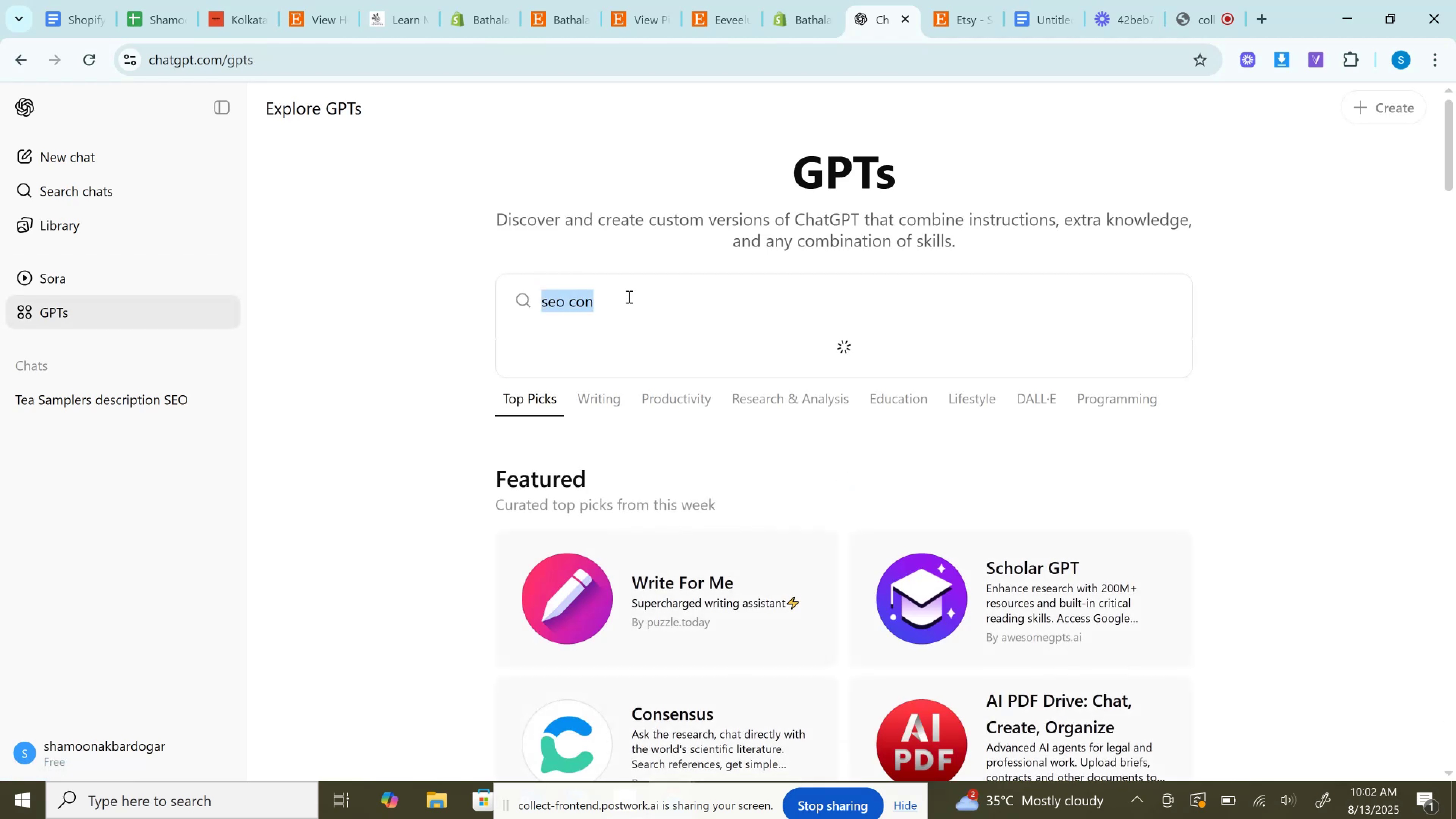 
key(Backspace)
type(products)
 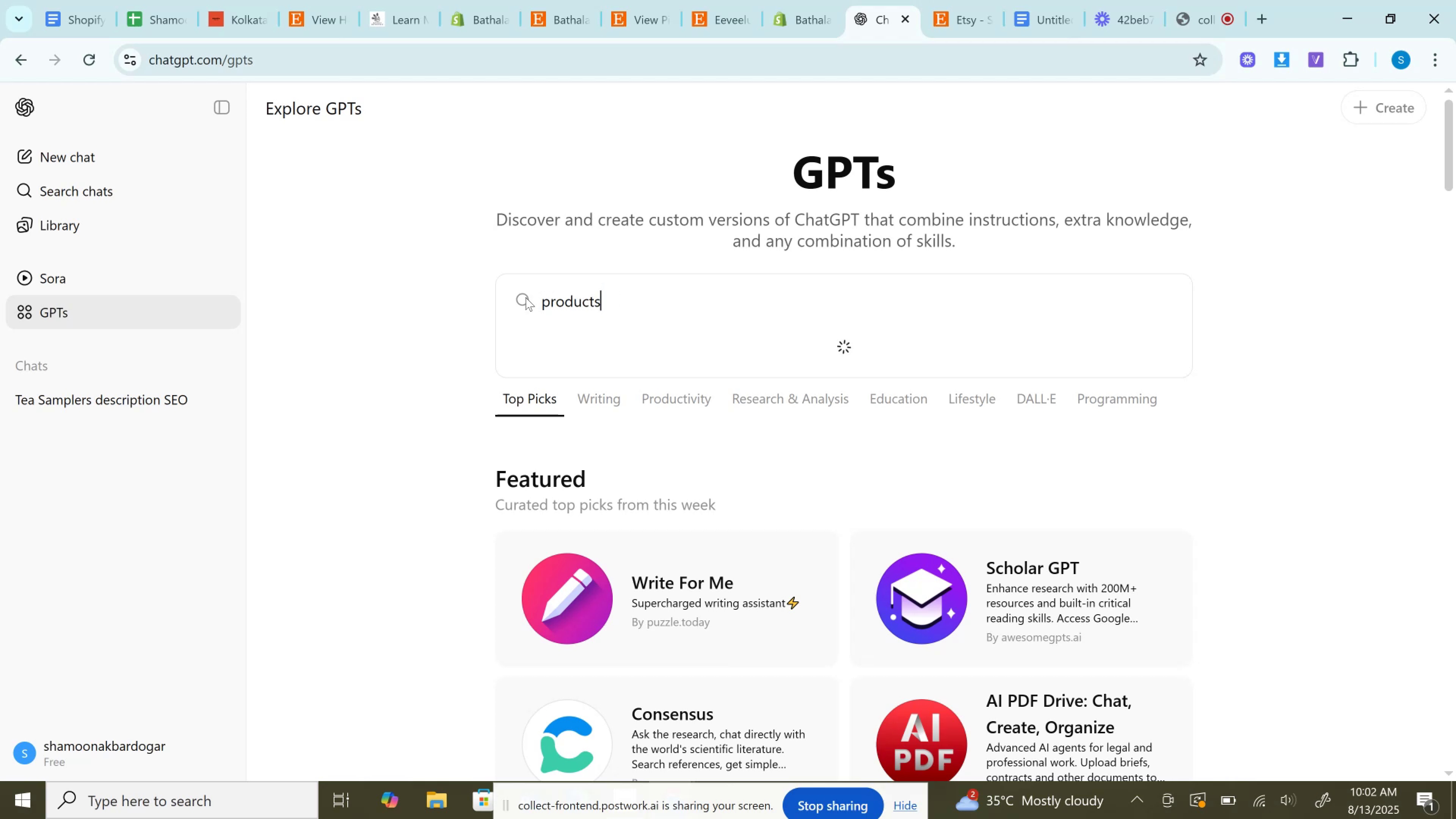 
scroll: coordinate [614, 395], scroll_direction: down, amount: 1.0
 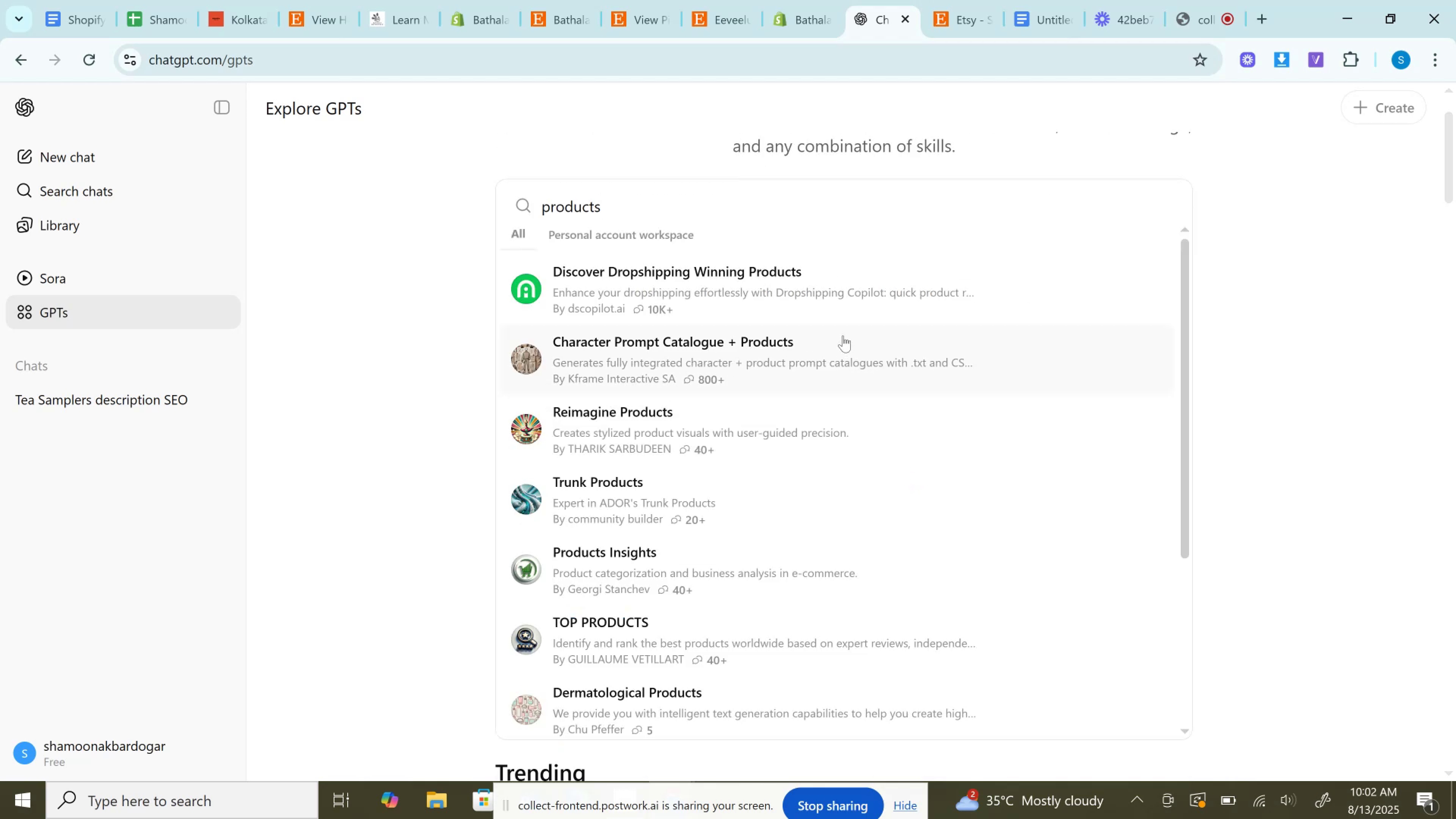 
wait(6.55)
 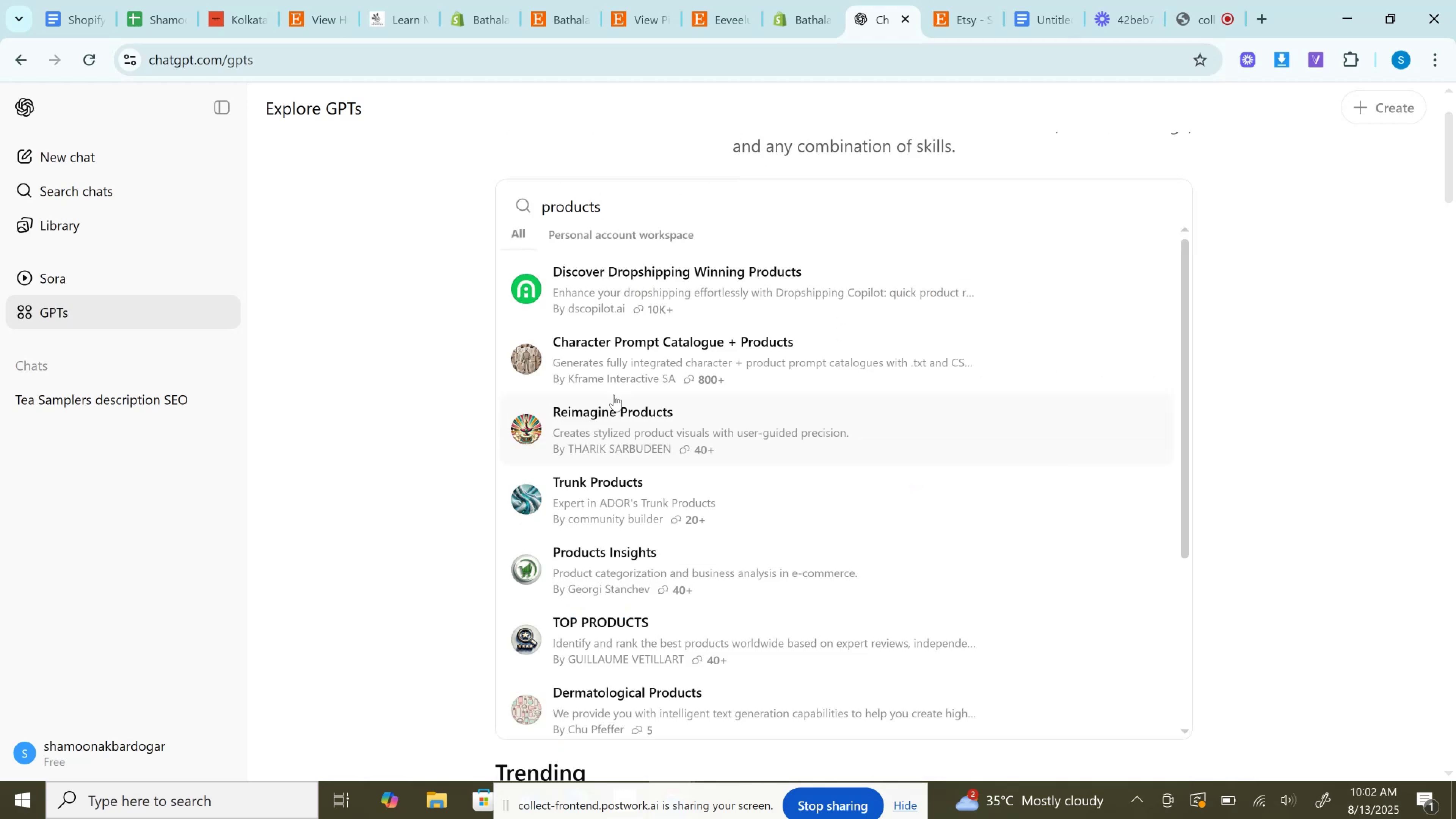 
type(c)
key(Backspace)
type( content seo)
 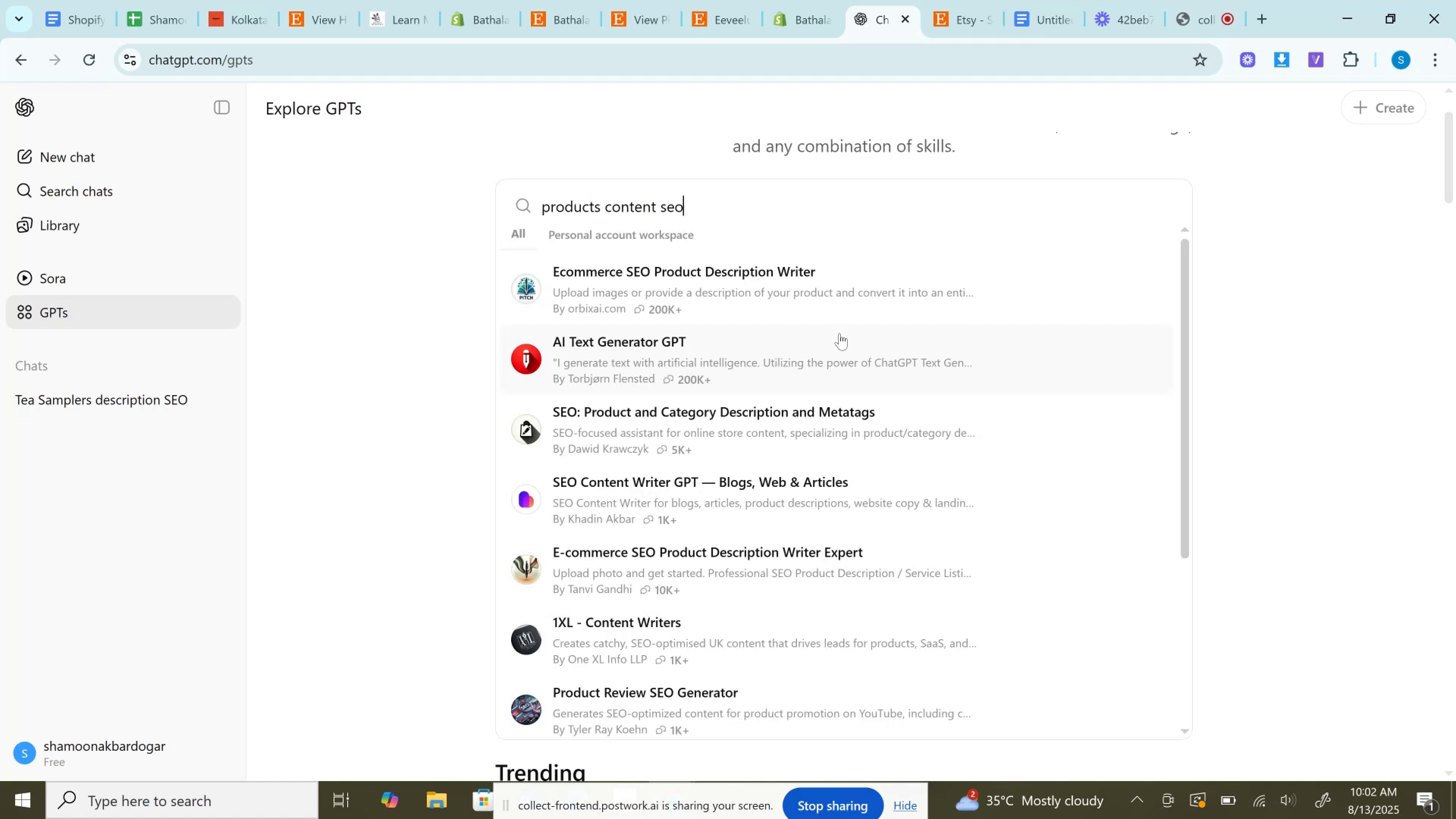 
wait(6.44)
 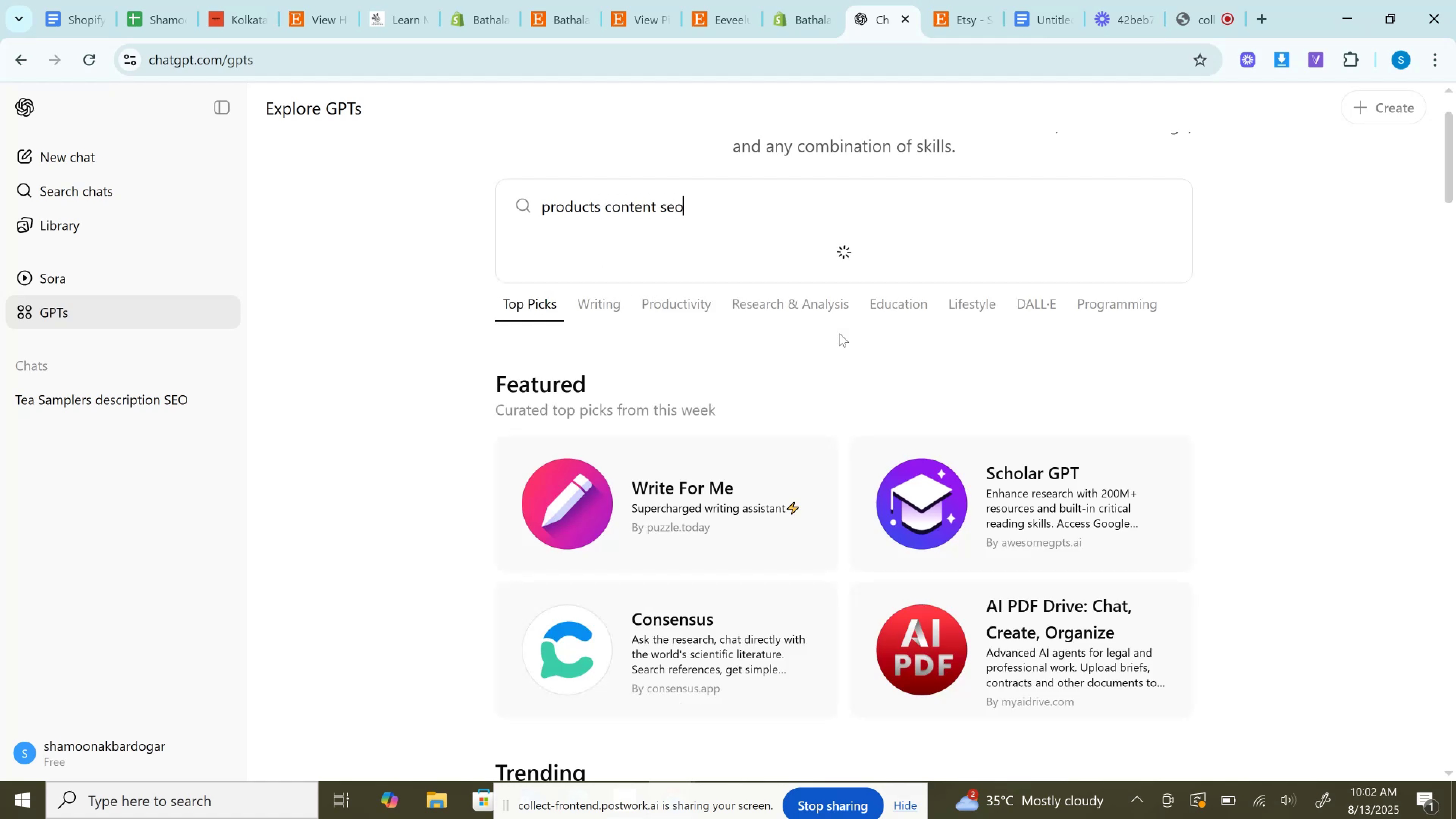 
left_click([770, 271])
 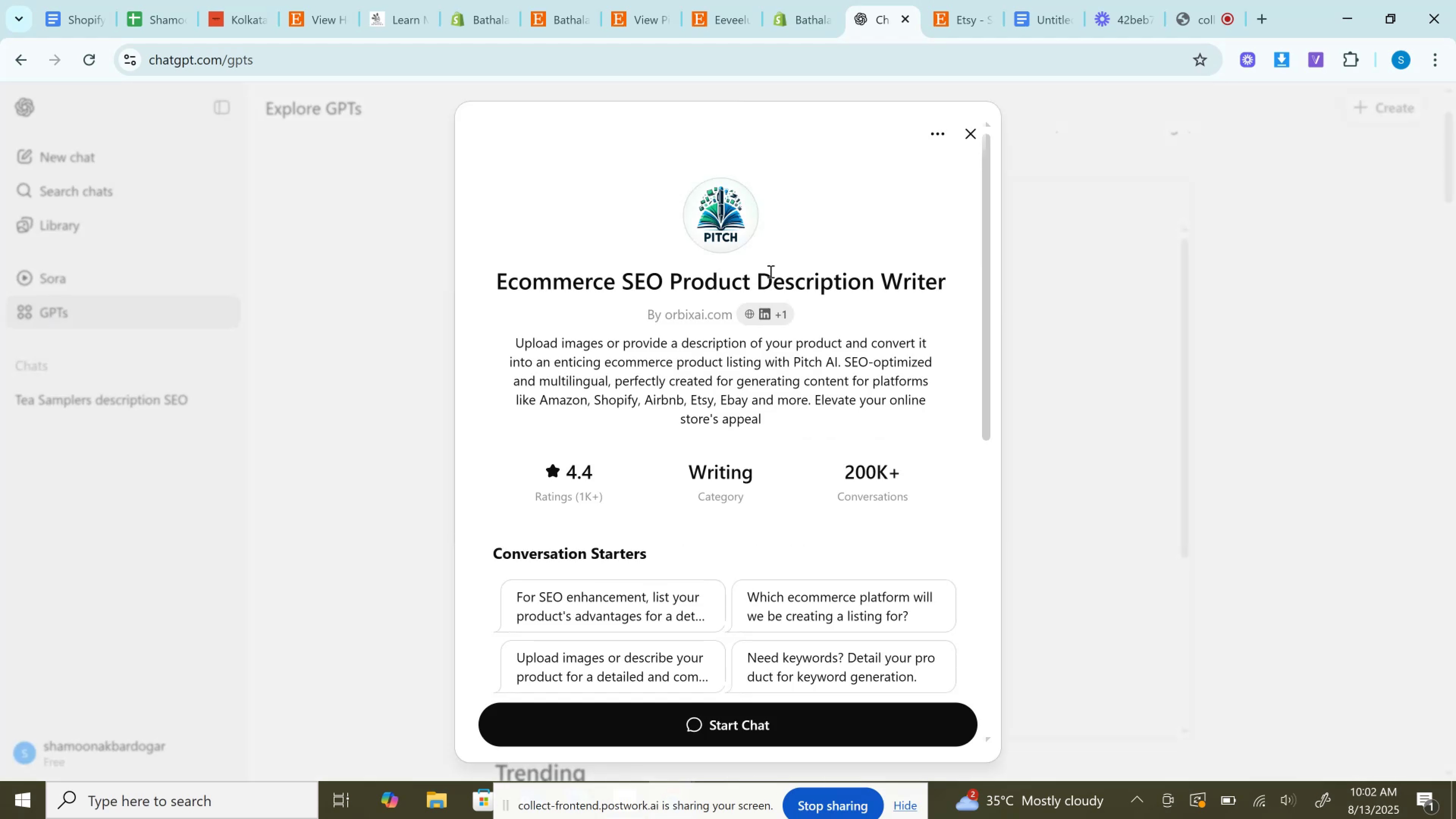 
left_click([807, 730])
 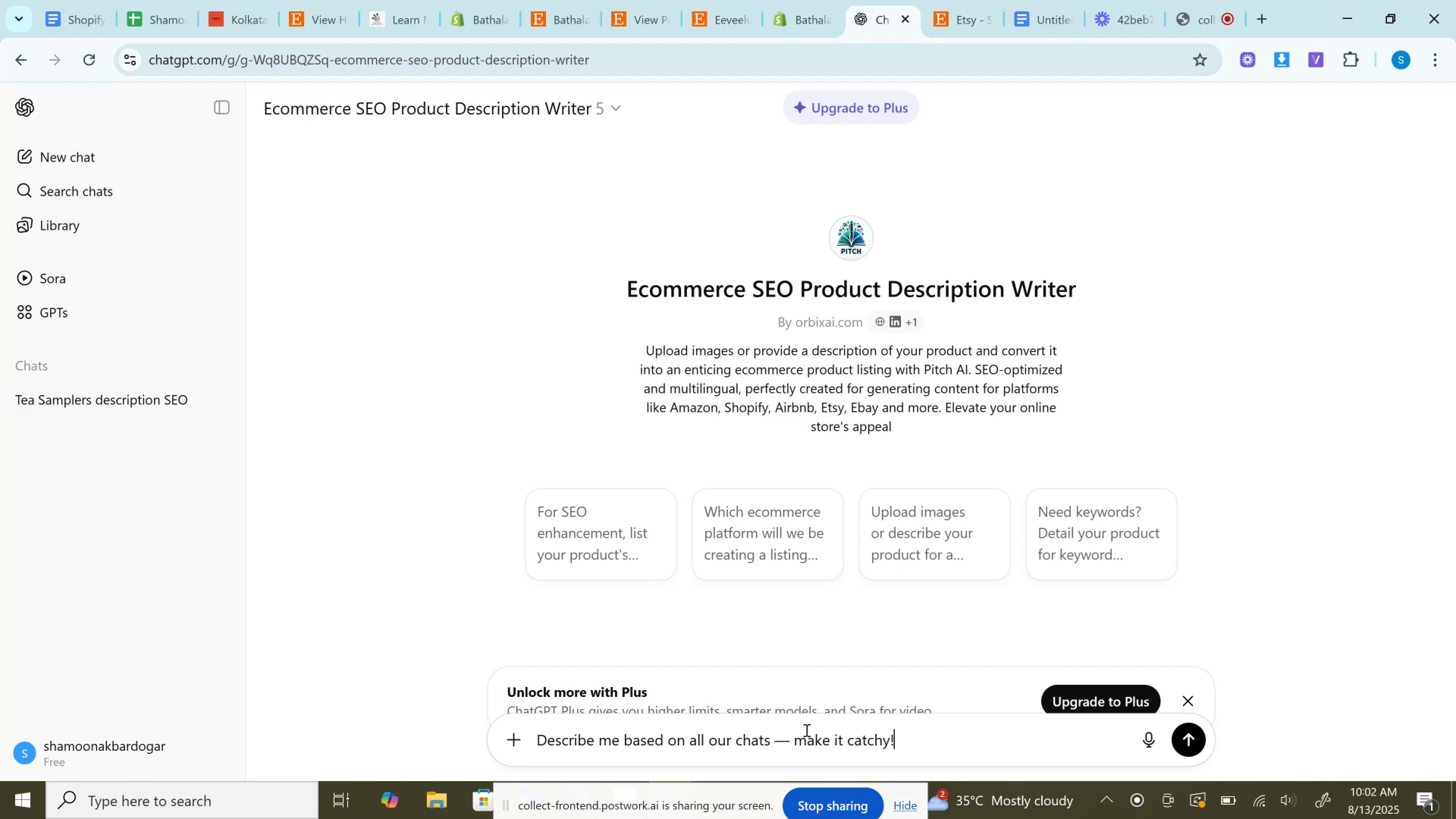 
wait(17.43)
 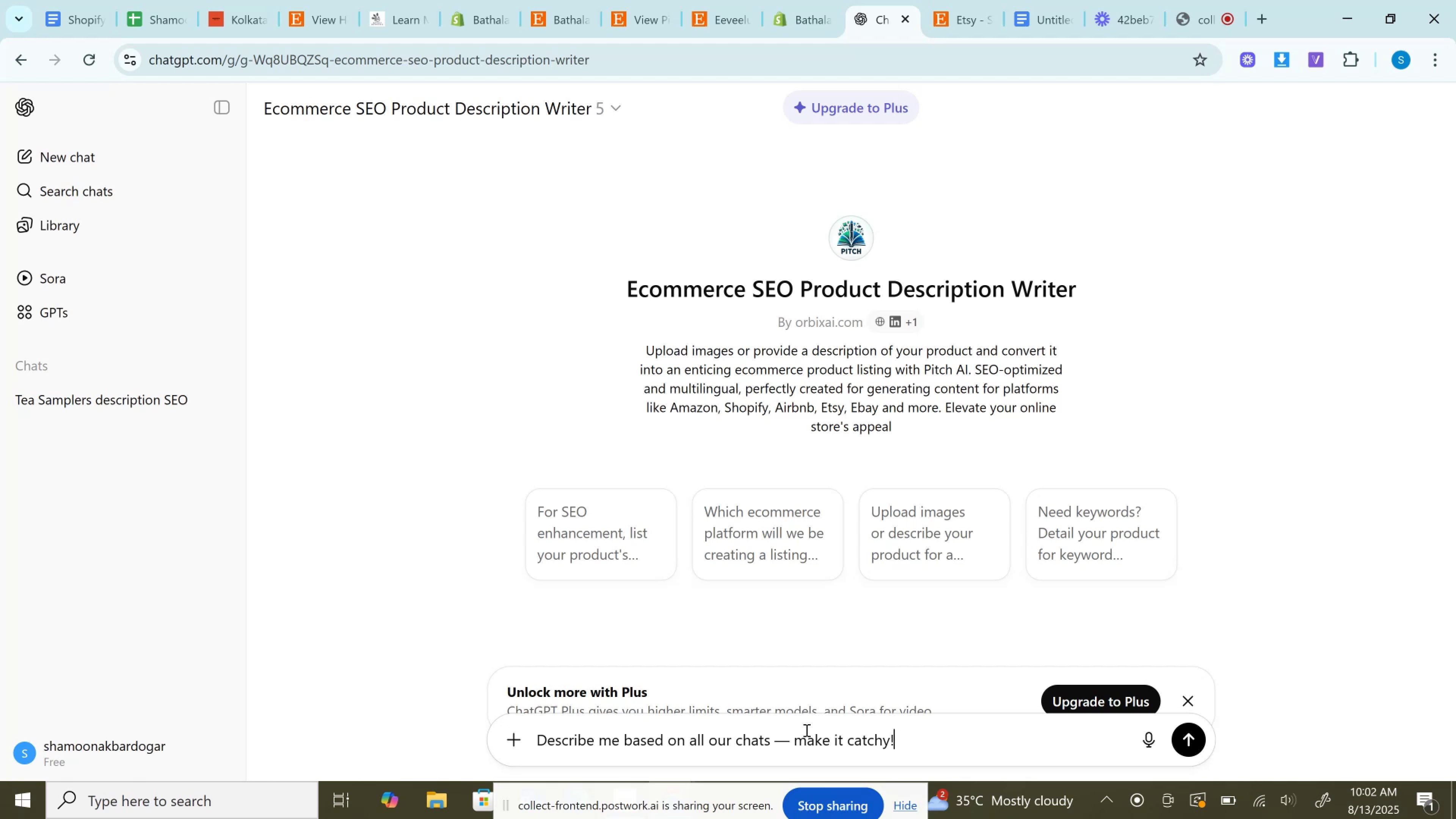 
scroll: coordinate [704, 603], scroll_direction: down, amount: 3.0
 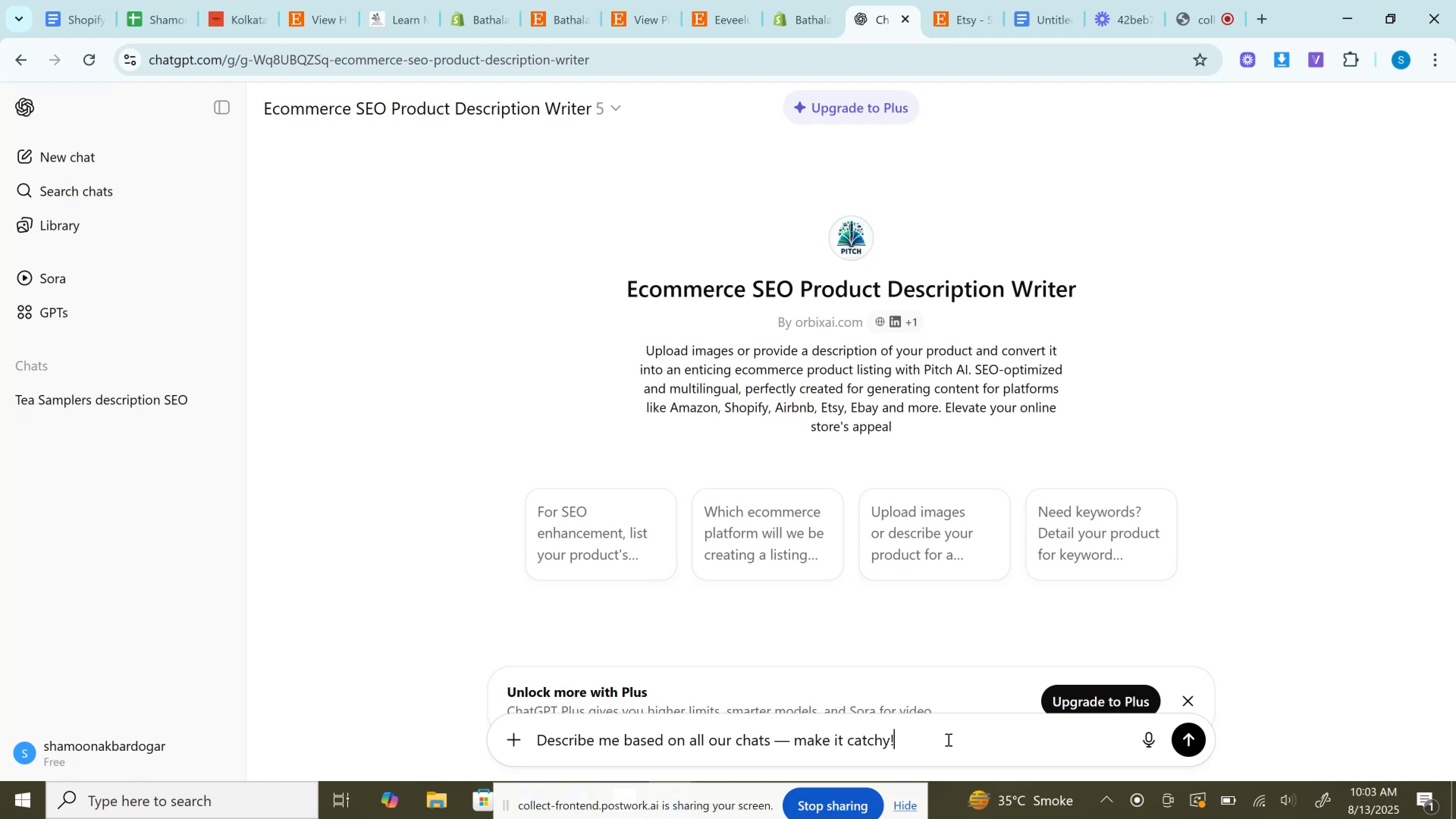 
key(Control+A)
 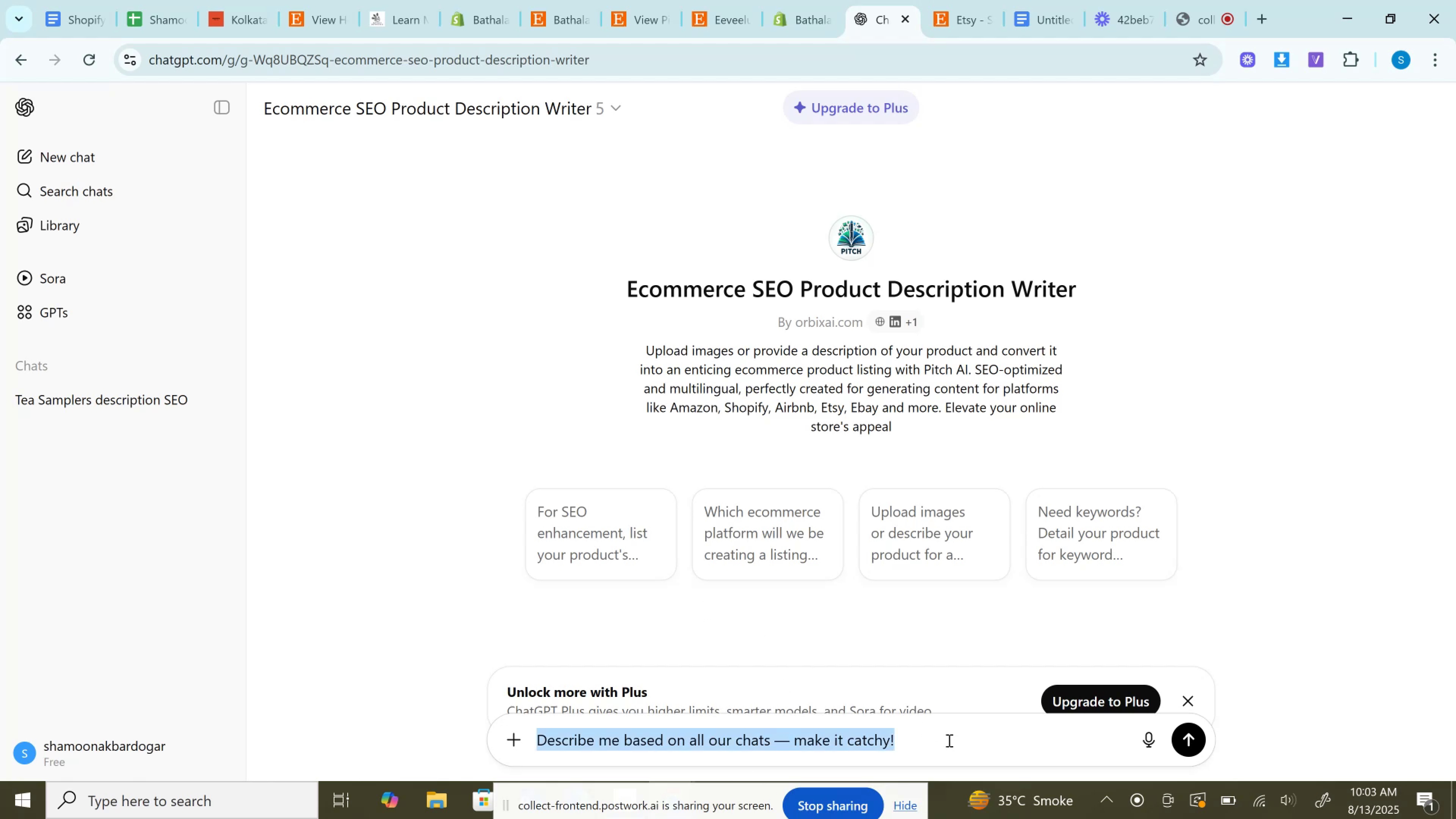 
key(Backspace)
 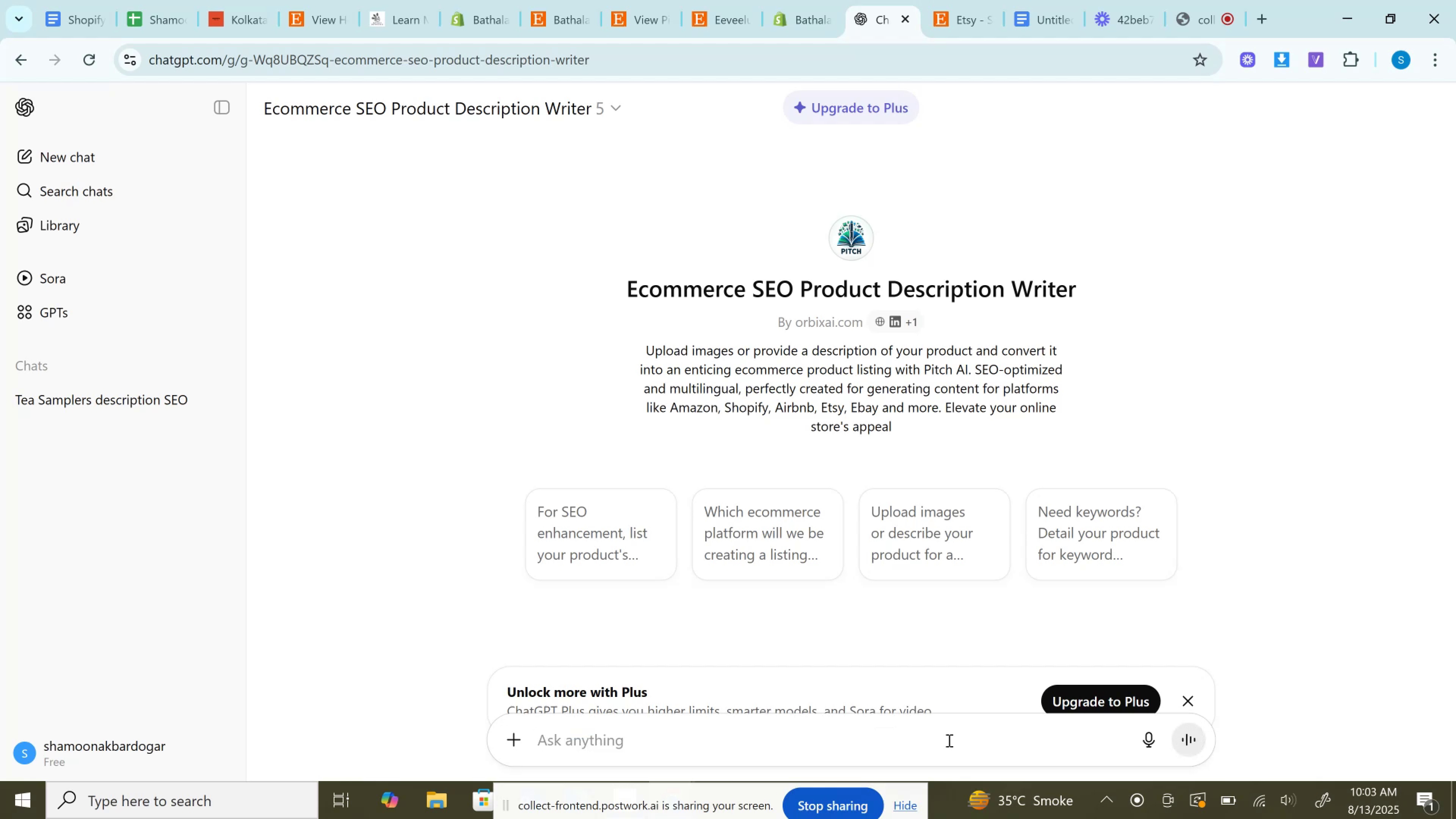 
key(Control+V)
 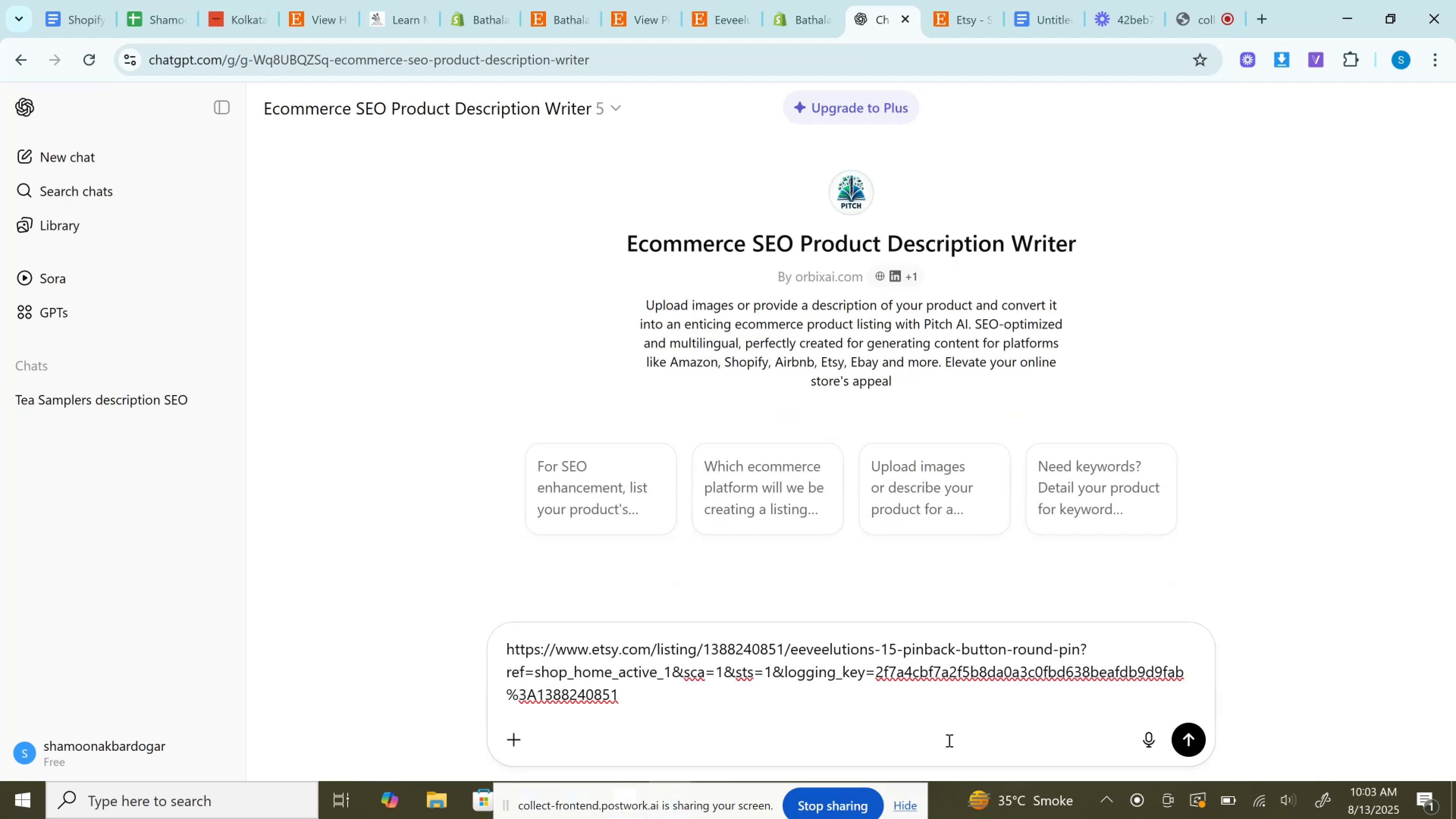 
key(Enter)
 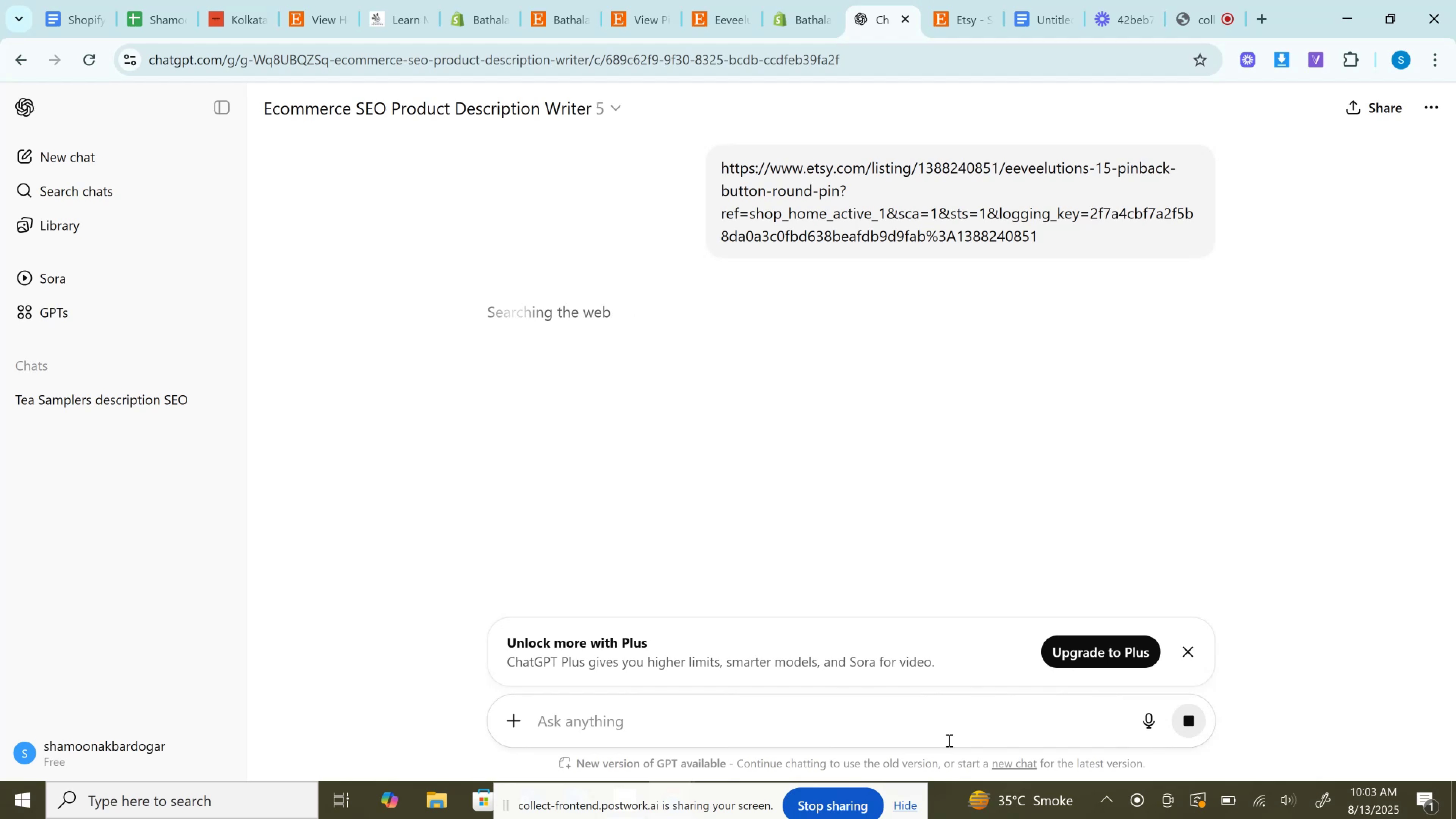 
wait(9.01)
 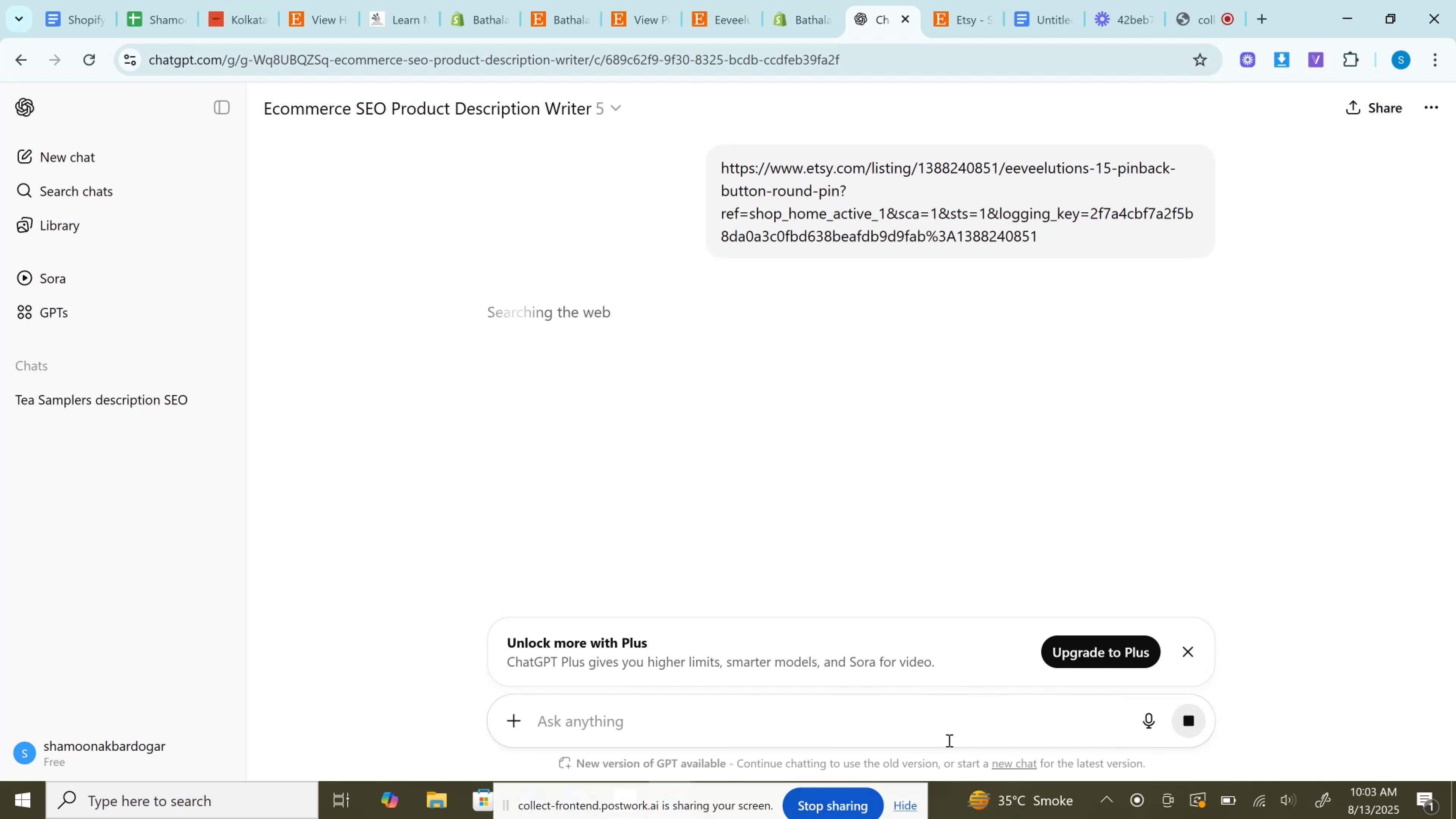 
scroll: coordinate [847, 230], scroll_direction: down, amount: 4.0
 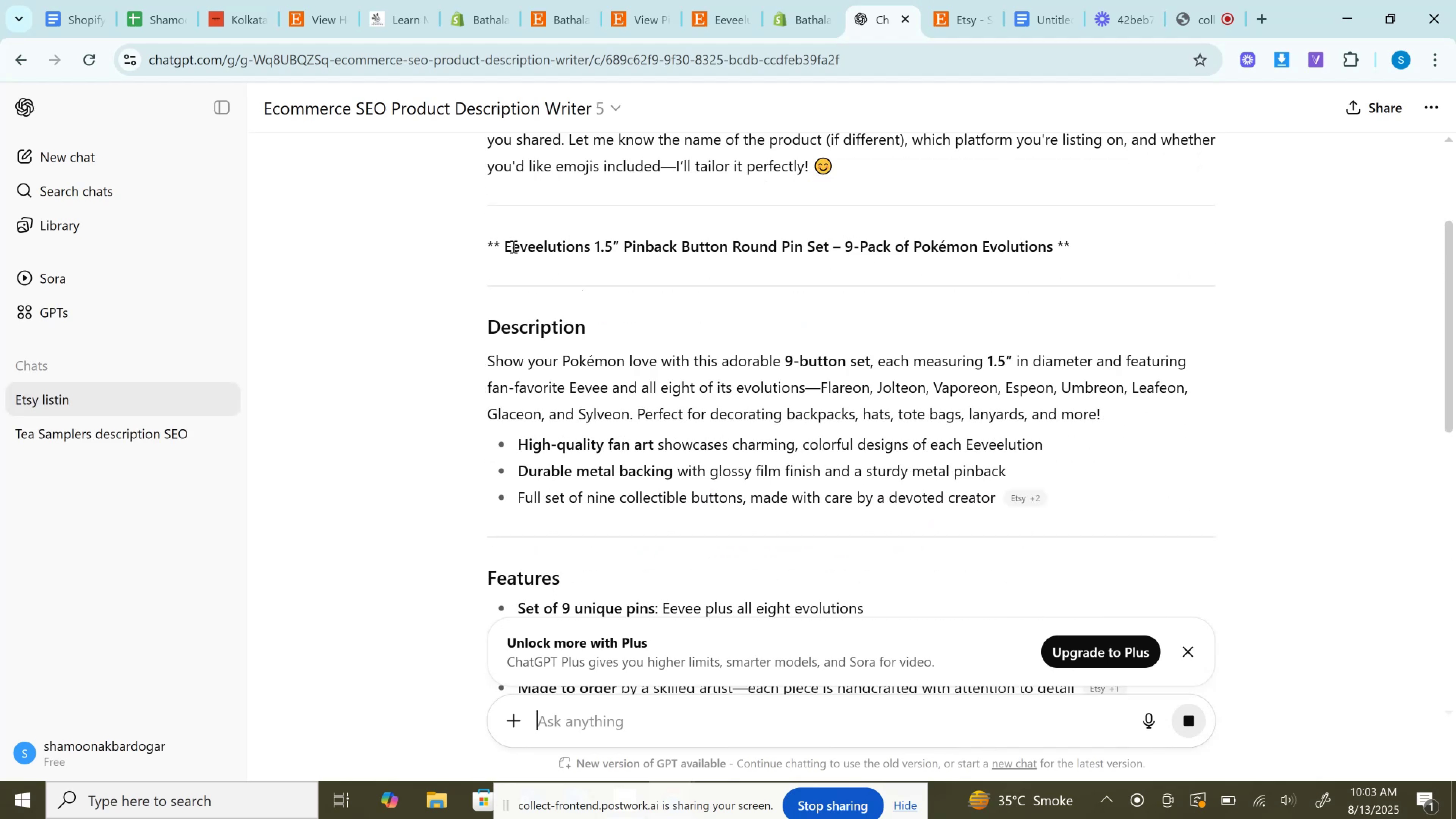 
left_click_drag(start_coordinate=[507, 245], to_coordinate=[1059, 243])
 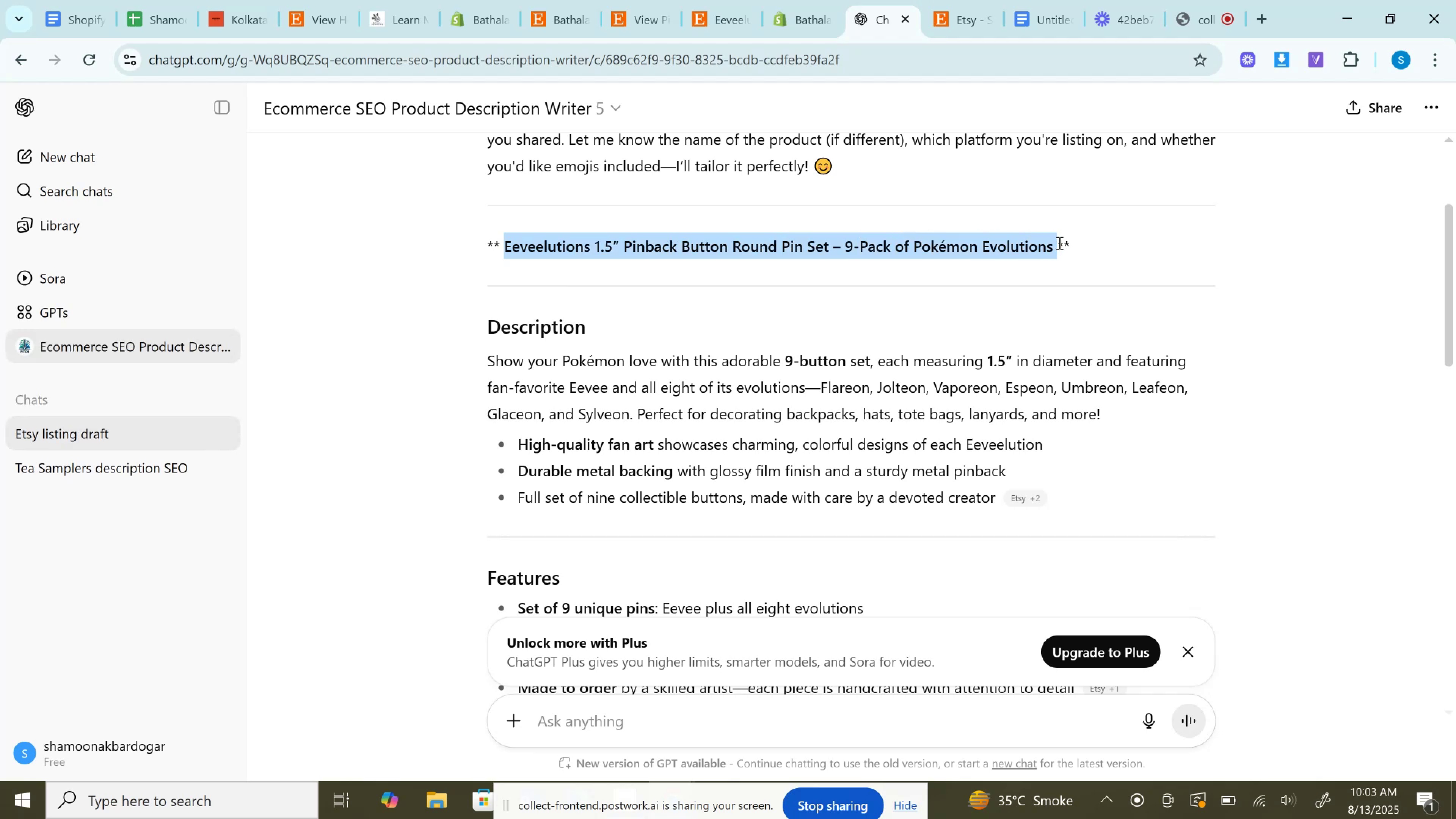 
key(Control+C)
 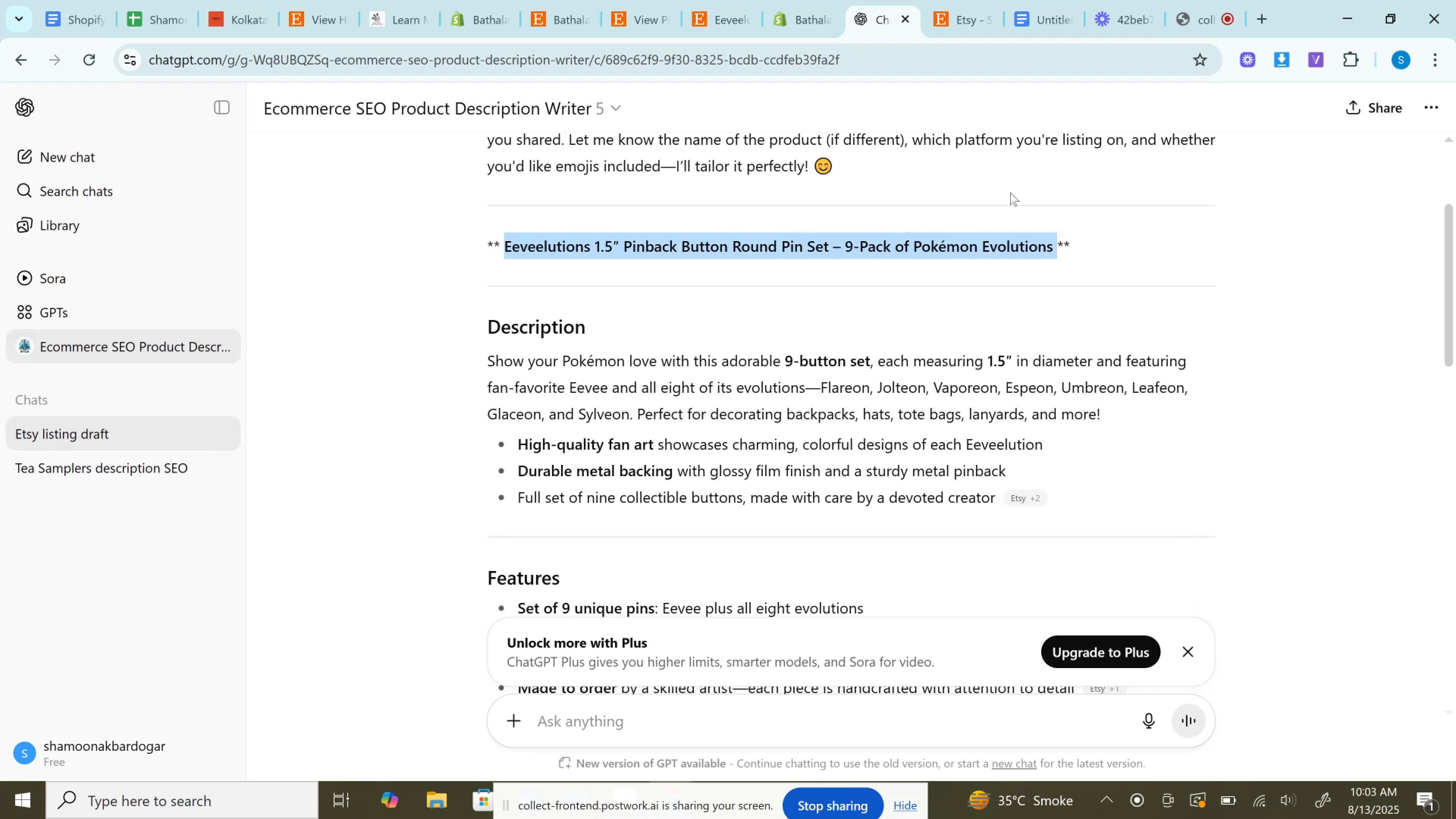 
key(Control+C)
 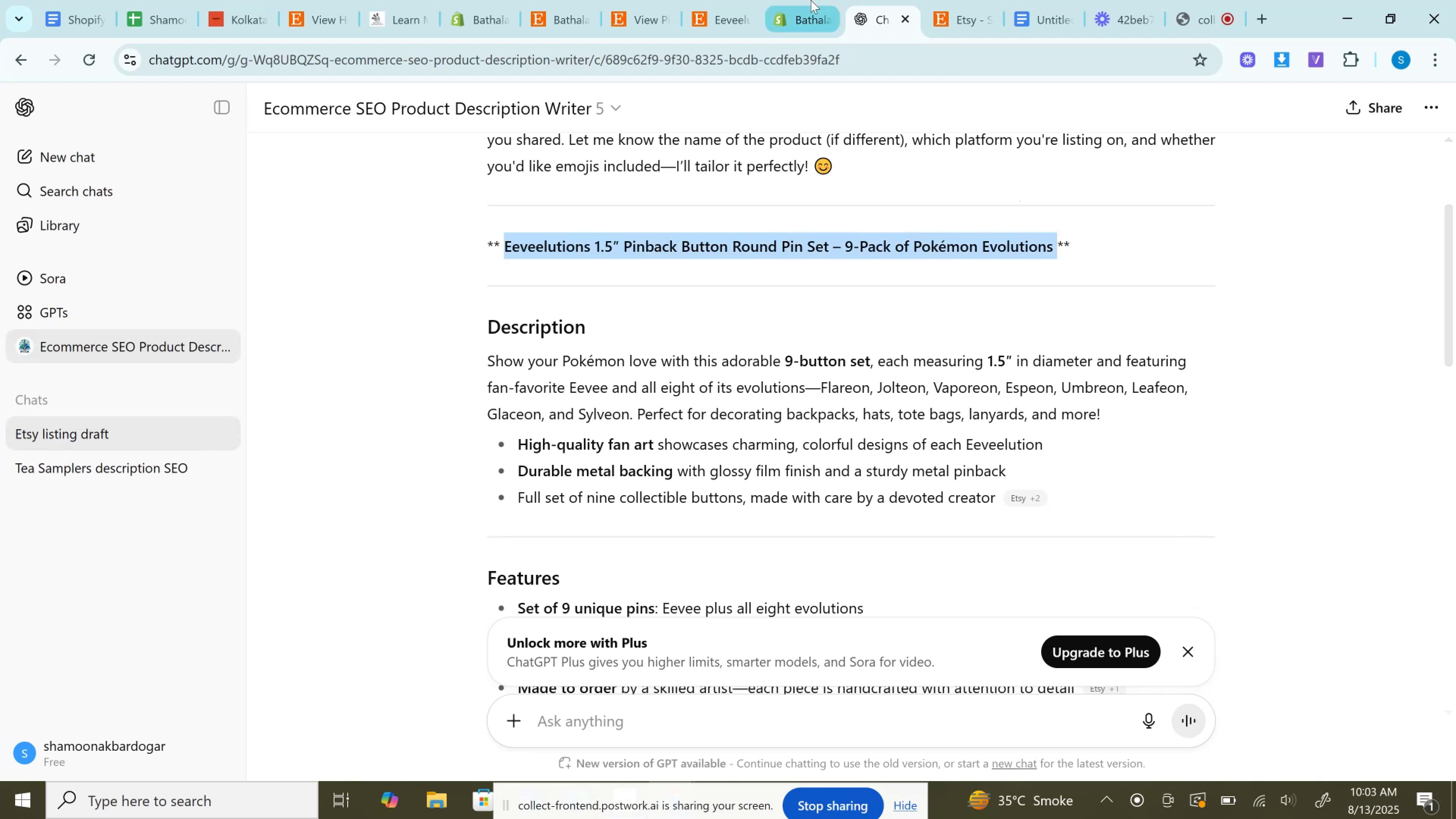 
left_click([811, 0])
 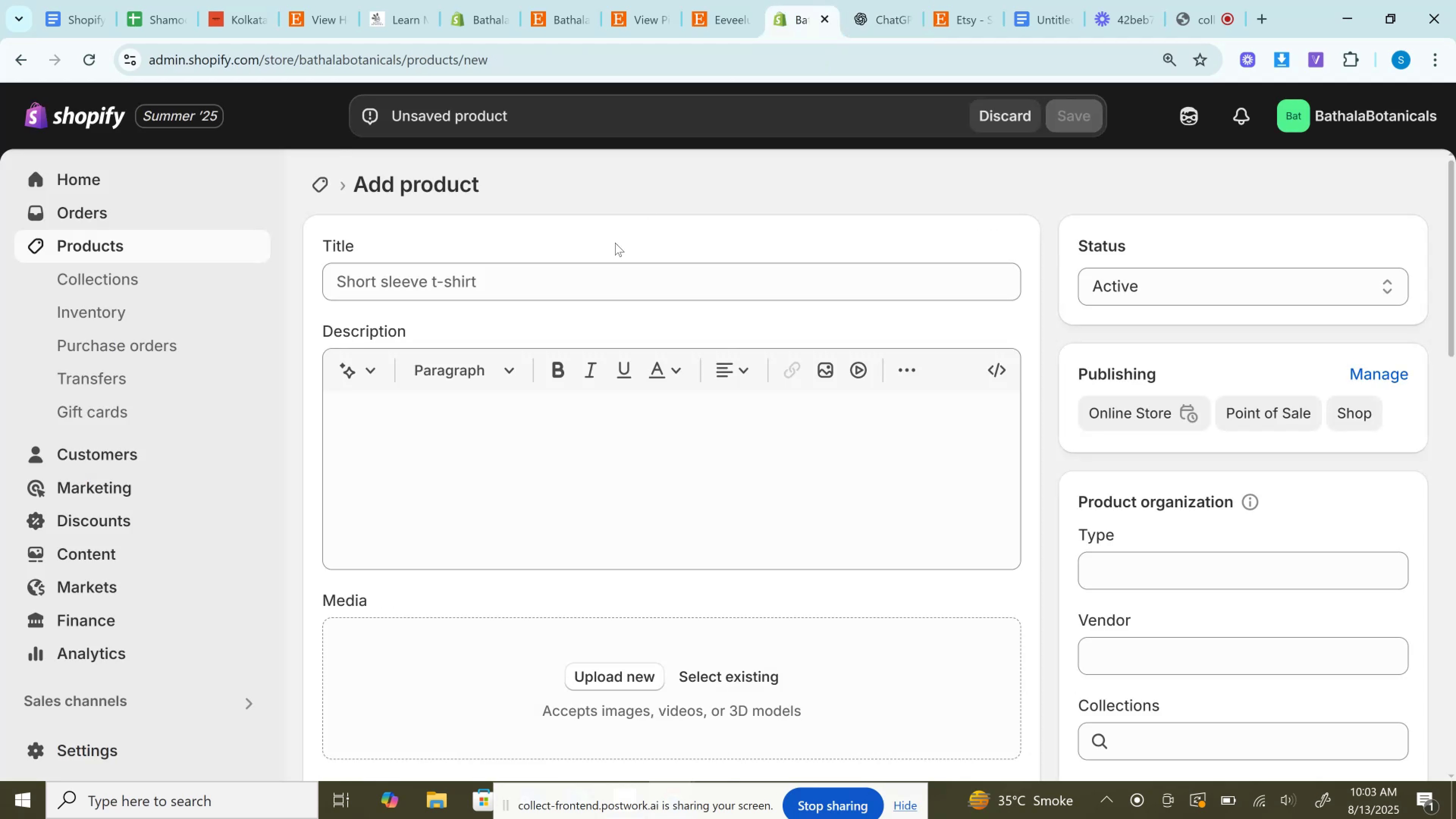 
left_click_drag(start_coordinate=[589, 300], to_coordinate=[585, 300])
 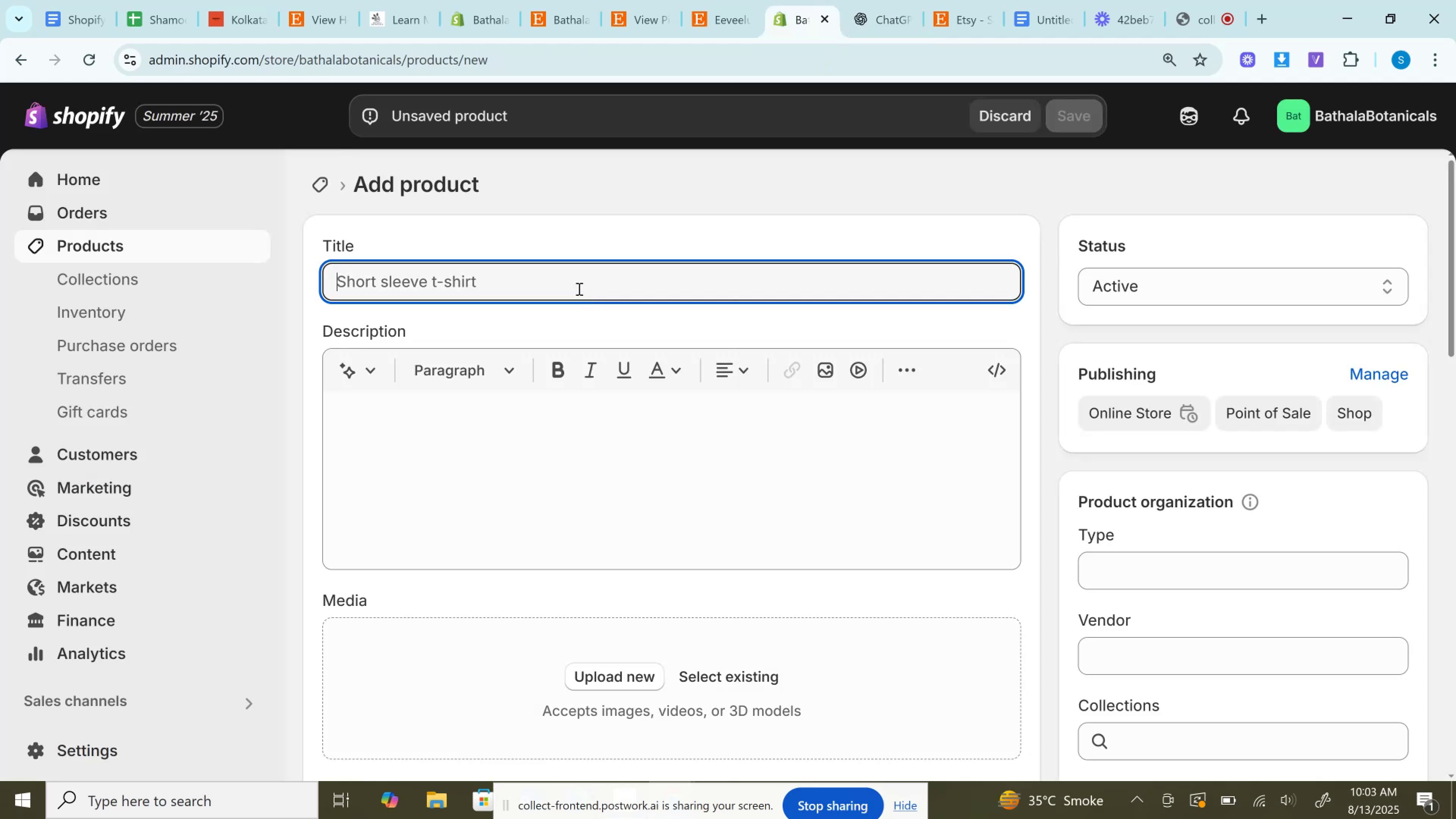 
key(Control+V)
 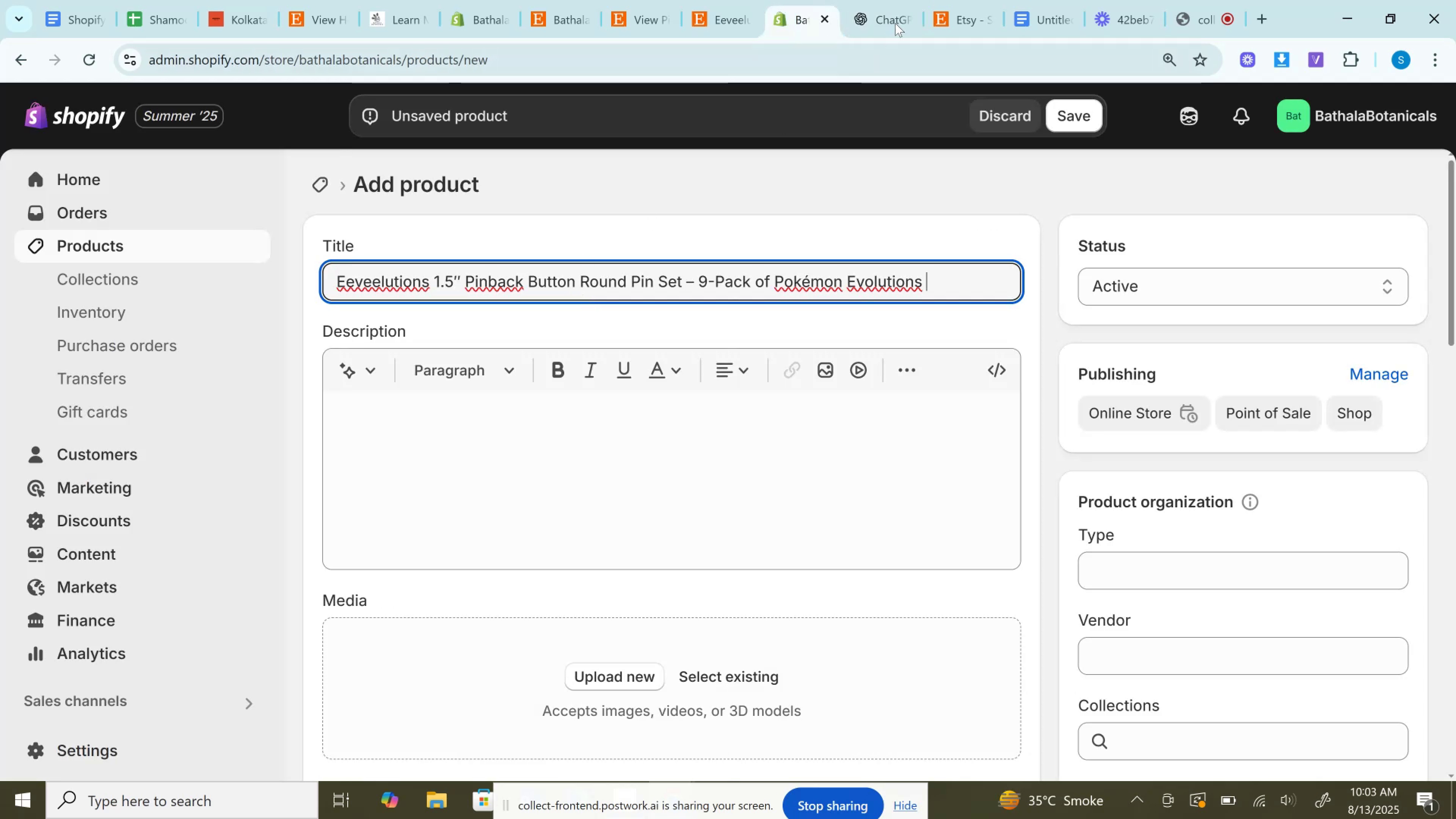 
mouse_move([887, 0])
 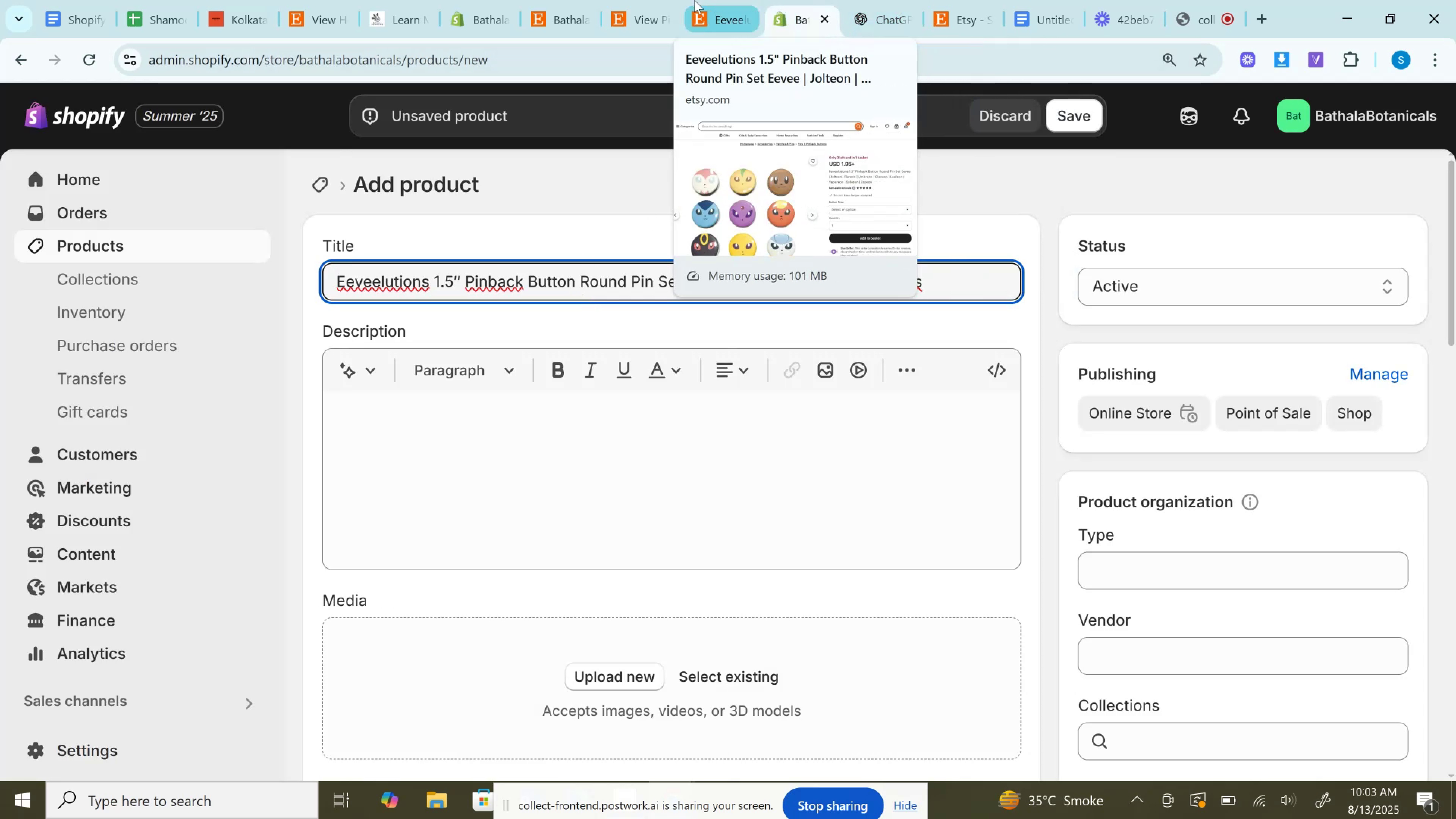 
left_click([694, 0])
 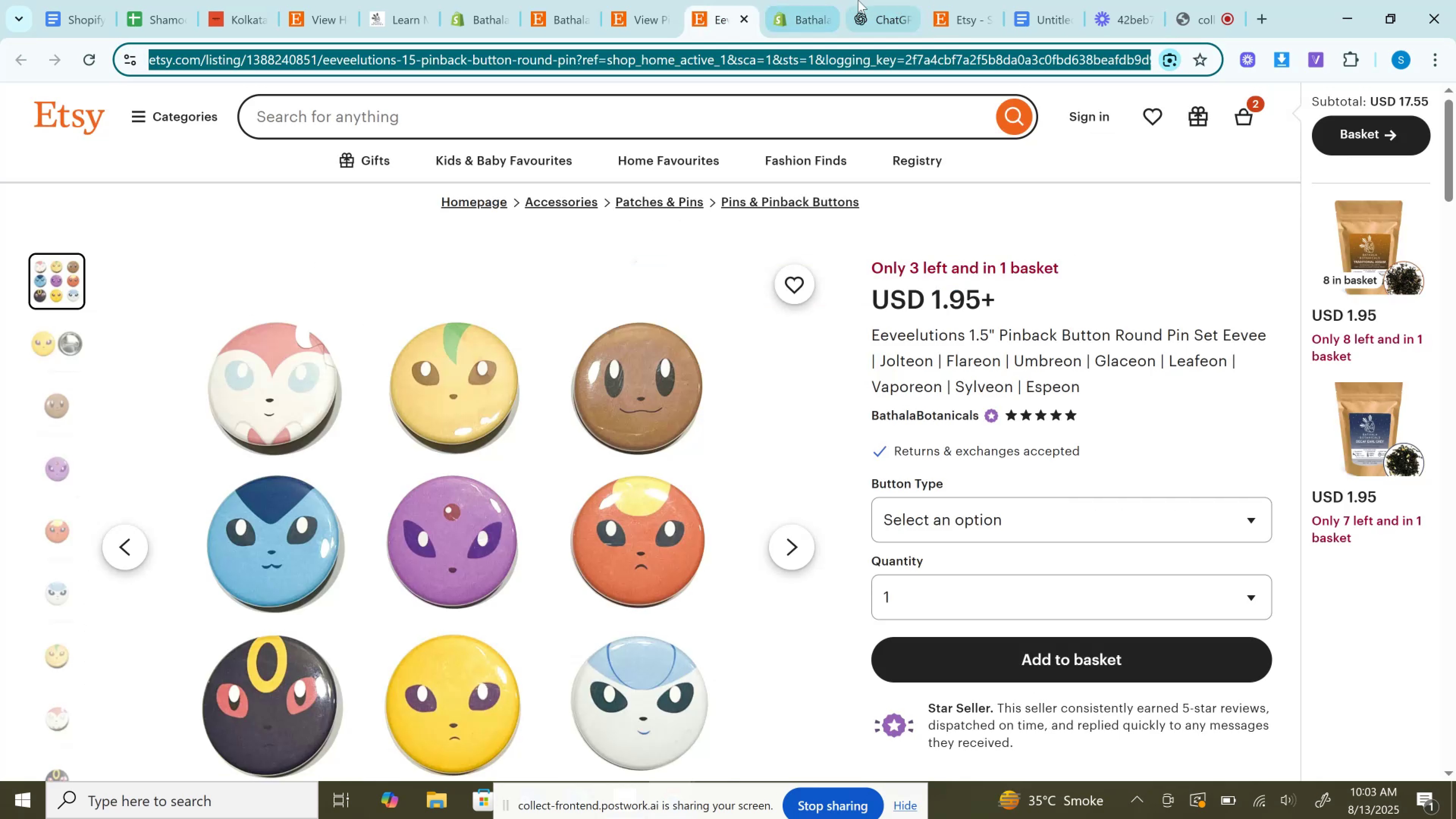 
left_click([863, 0])
 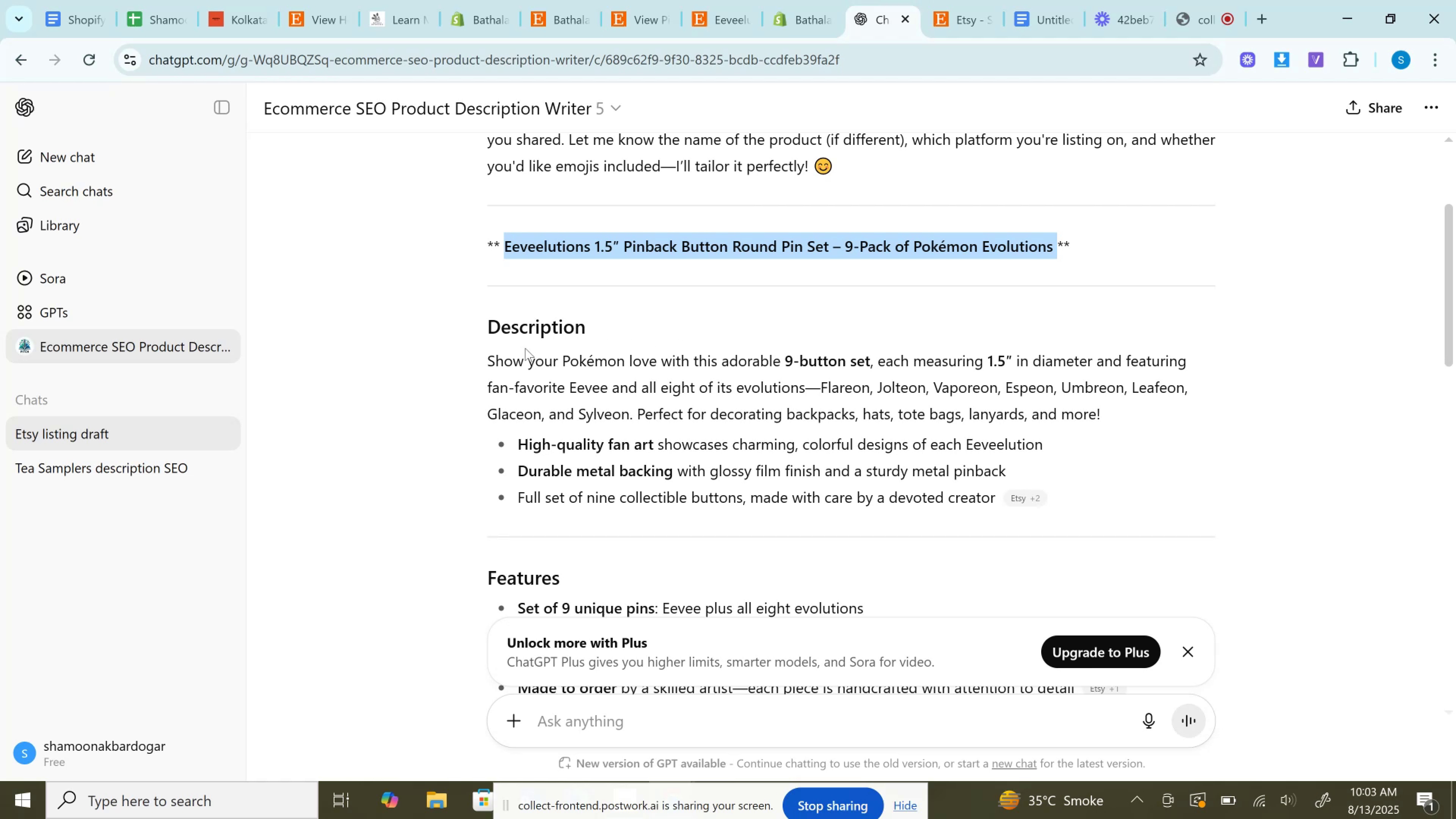 
left_click_drag(start_coordinate=[490, 356], to_coordinate=[996, 495])
 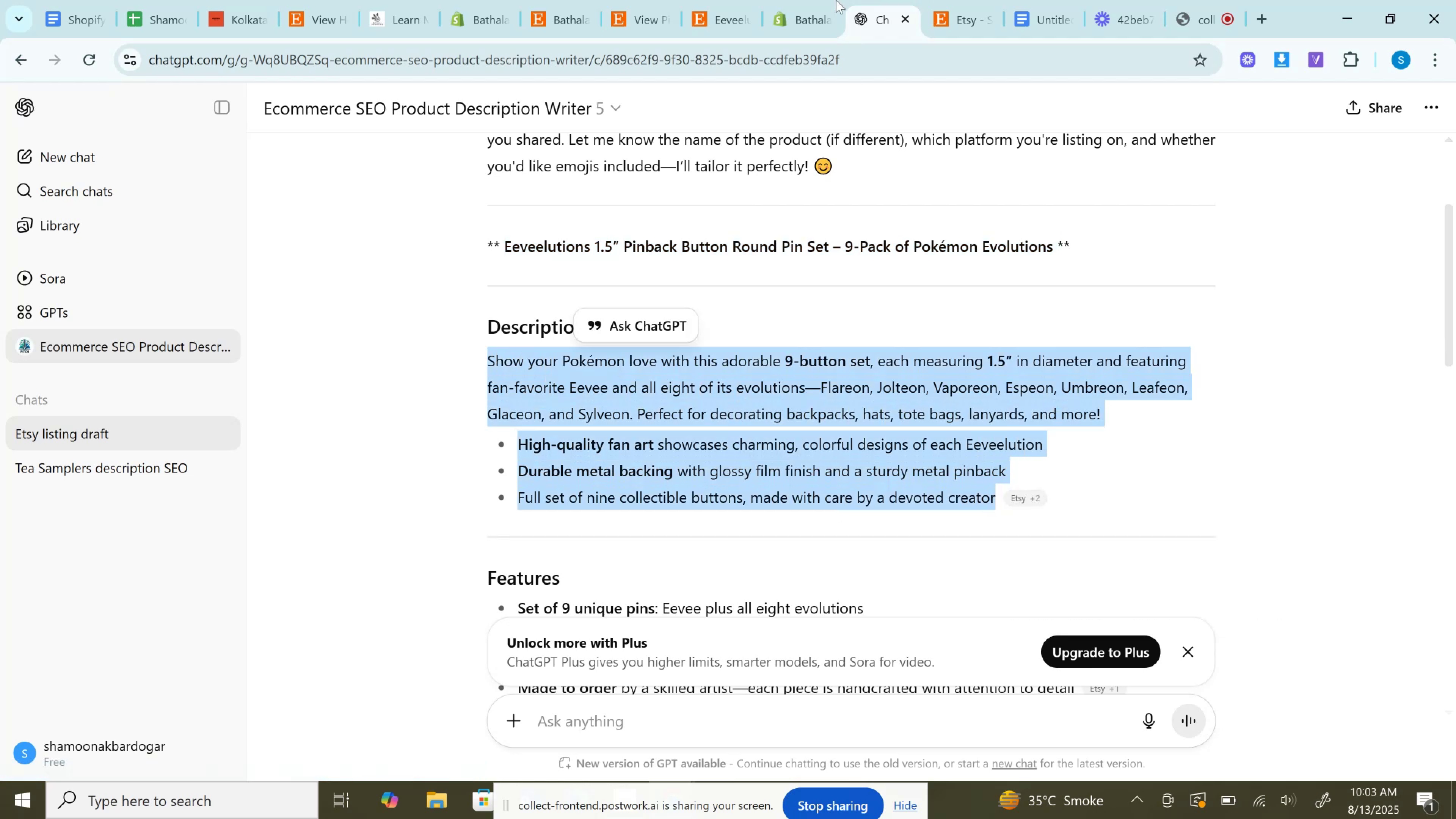 
key(Control+C)
 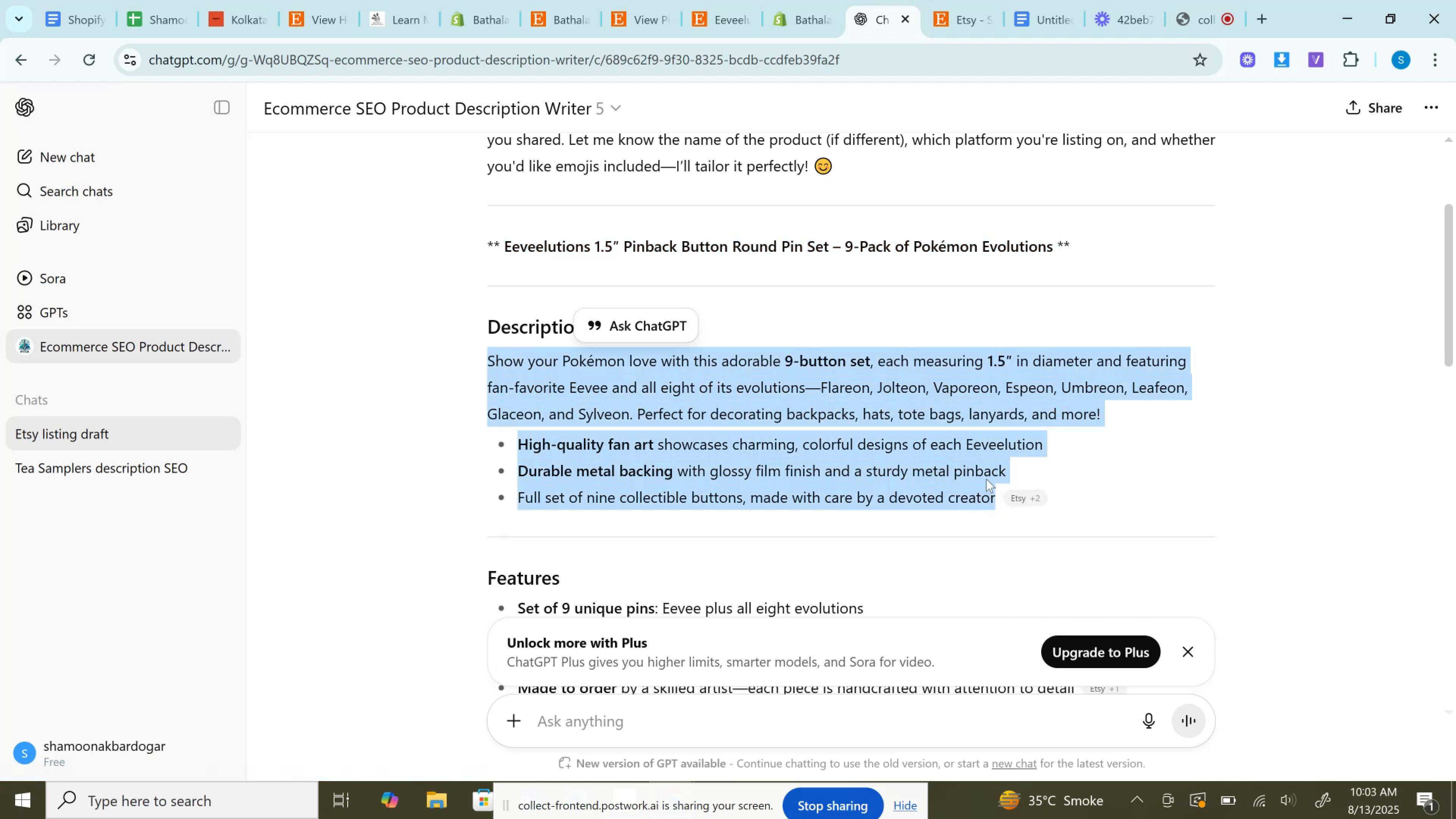 
key(Control+C)
 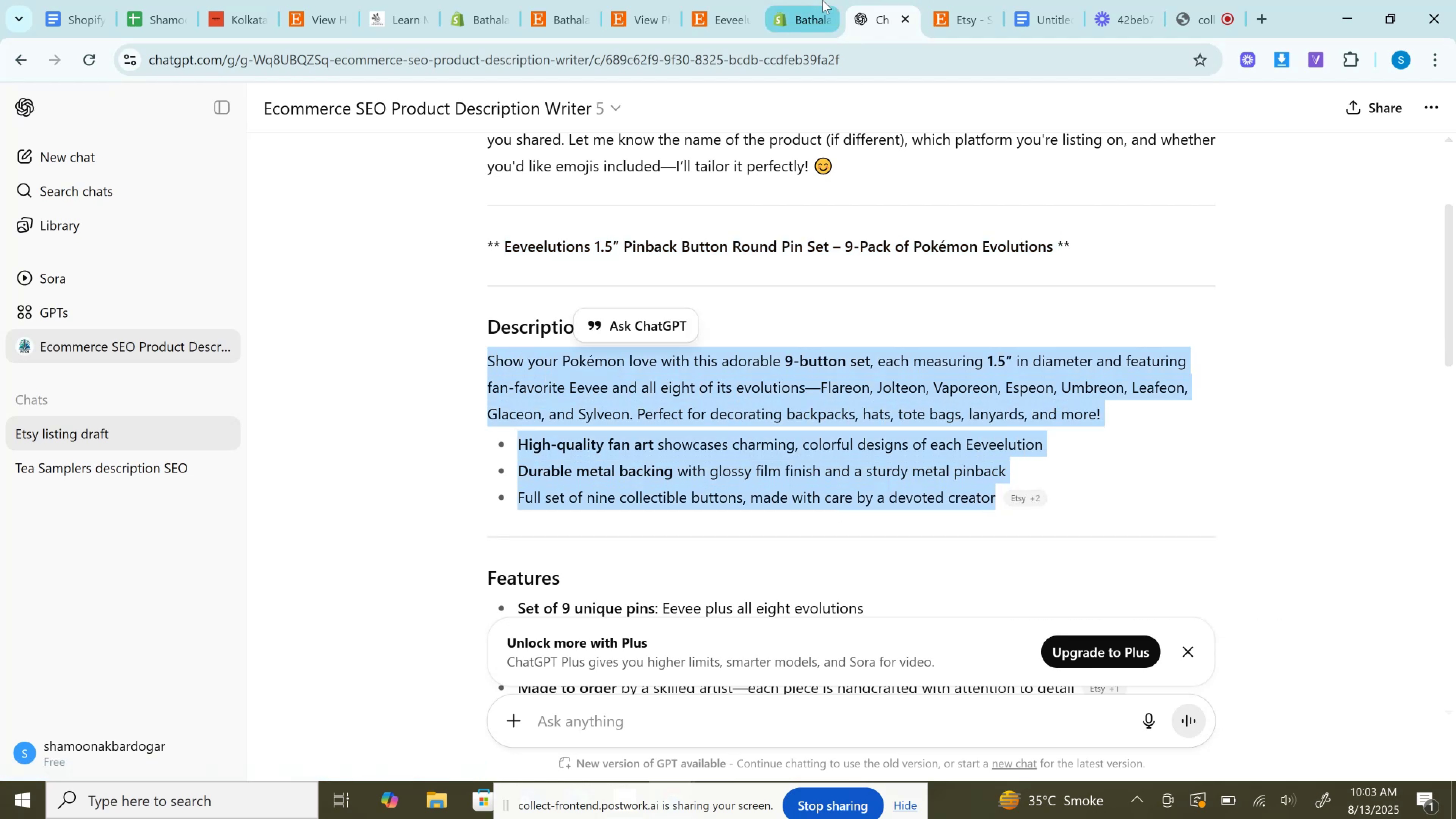 
left_click([813, 0])
 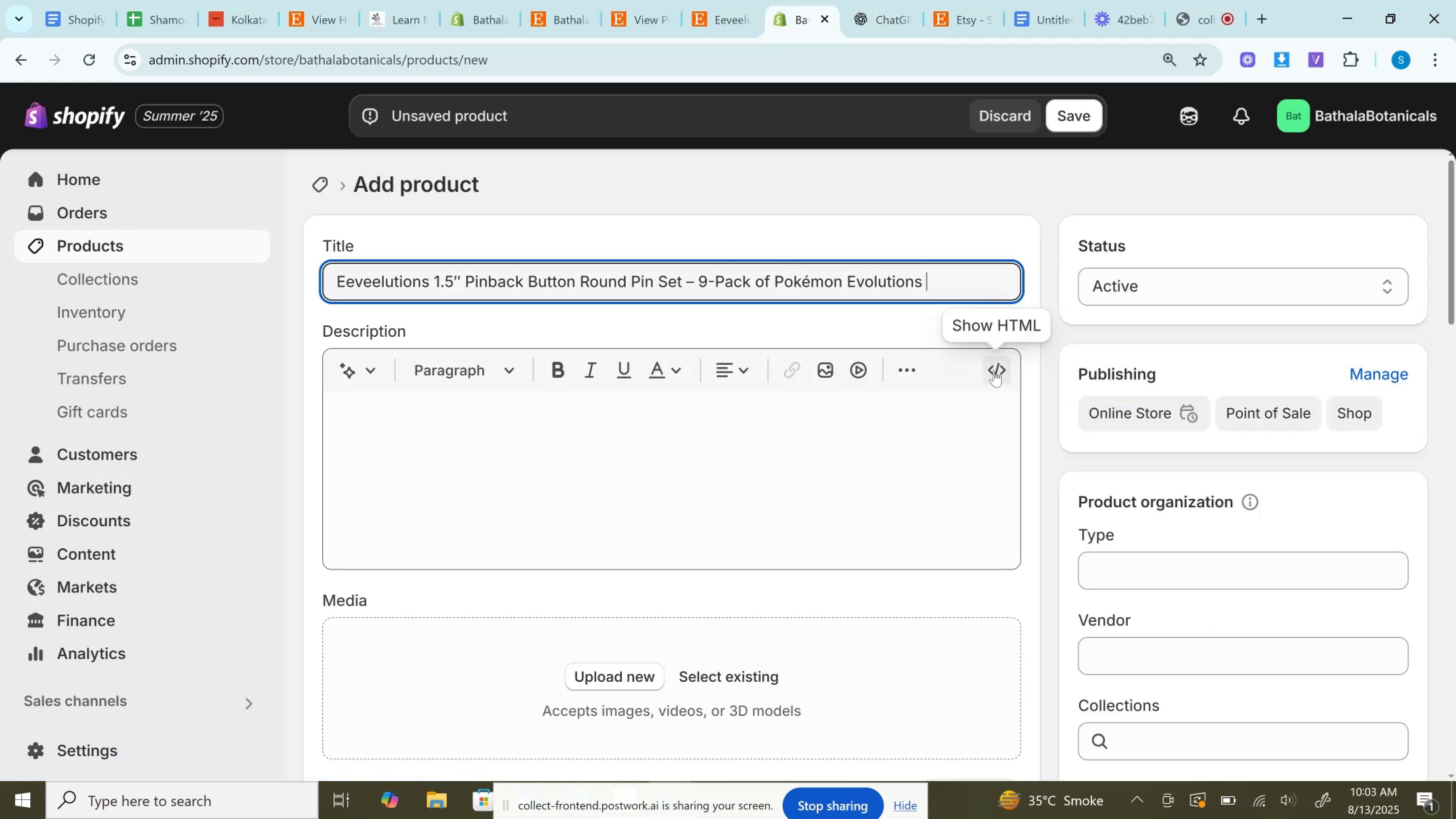 
double_click([697, 474])
 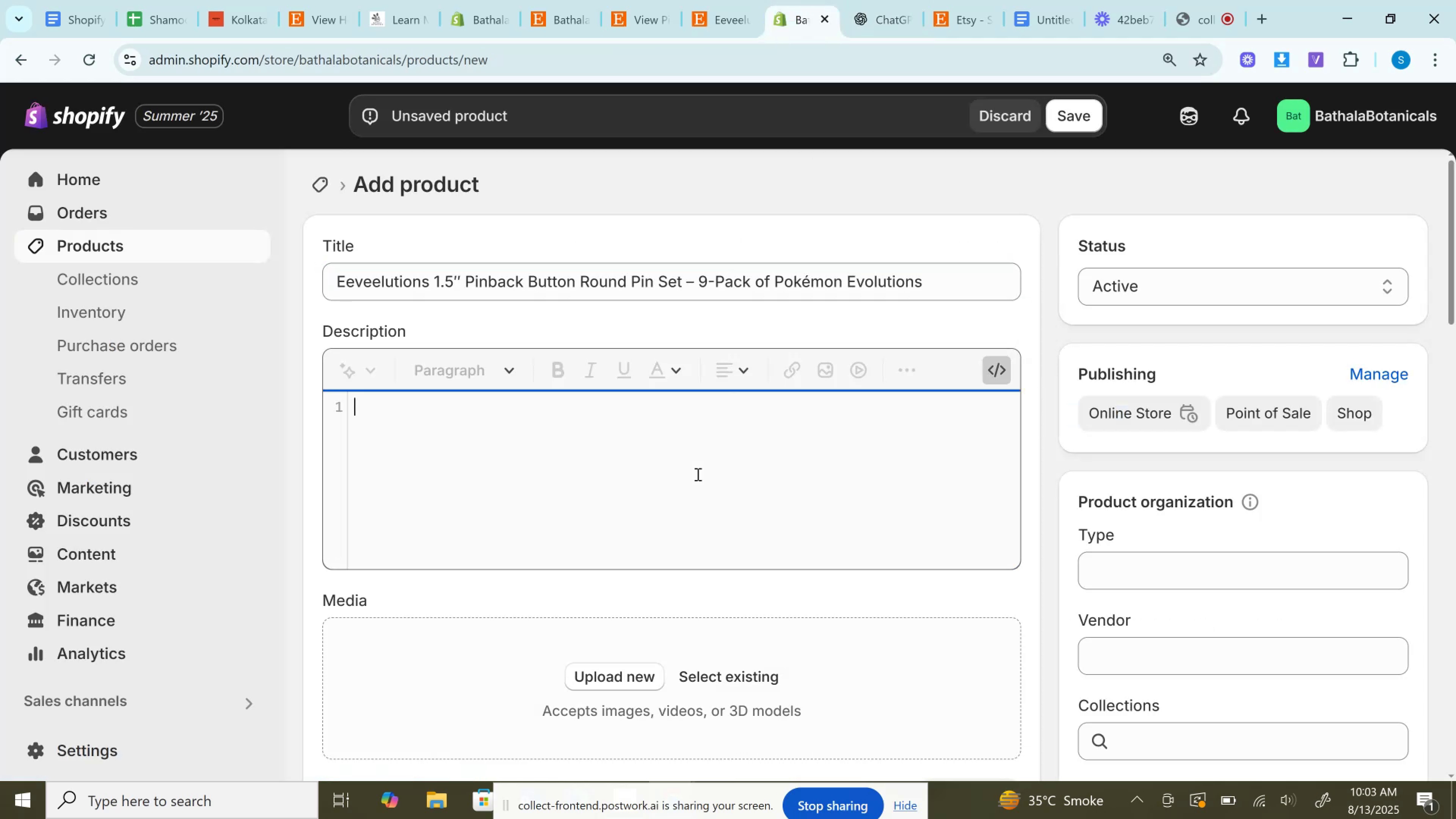 
key(Control+V)
 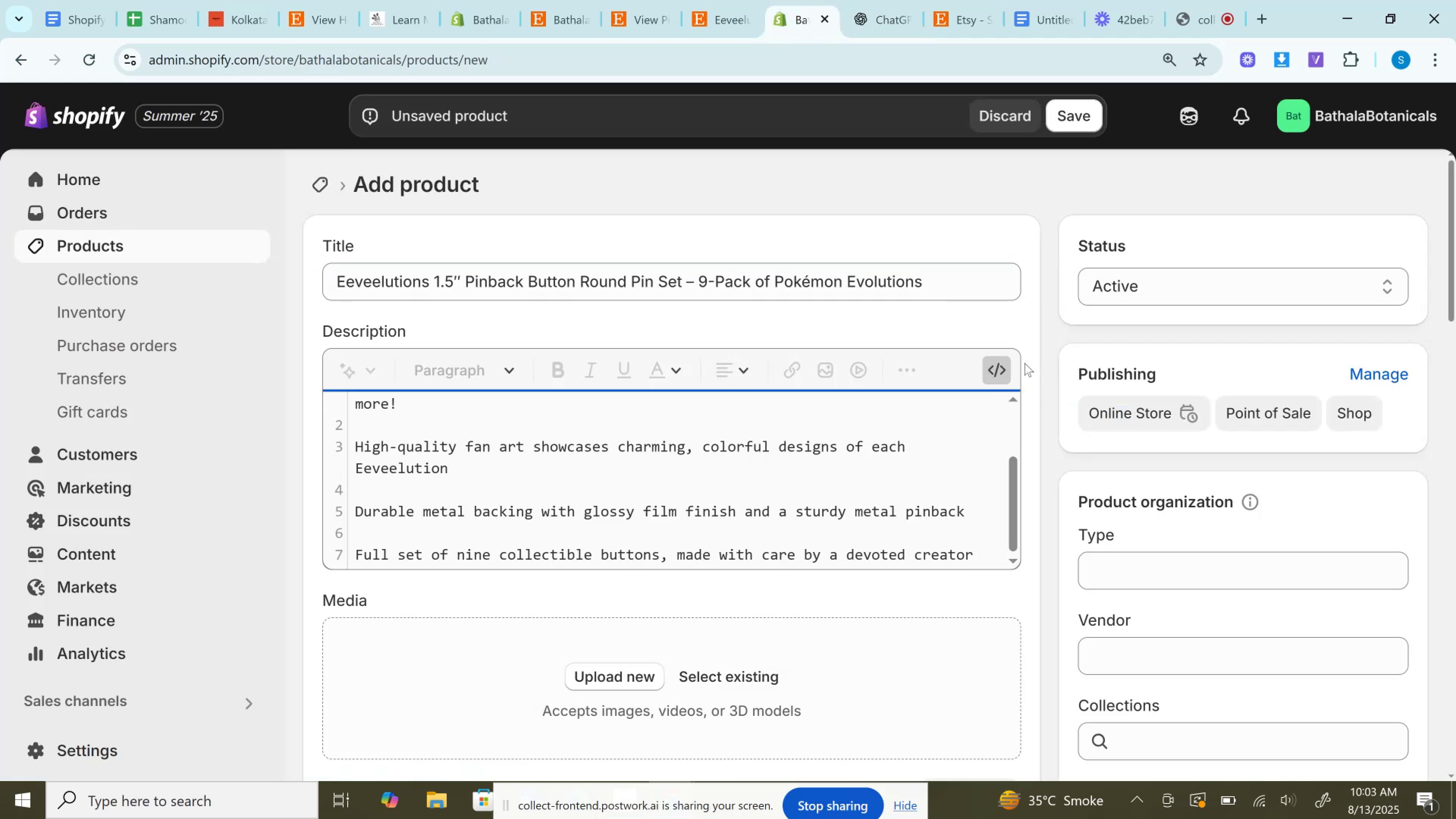 
left_click([1006, 363])
 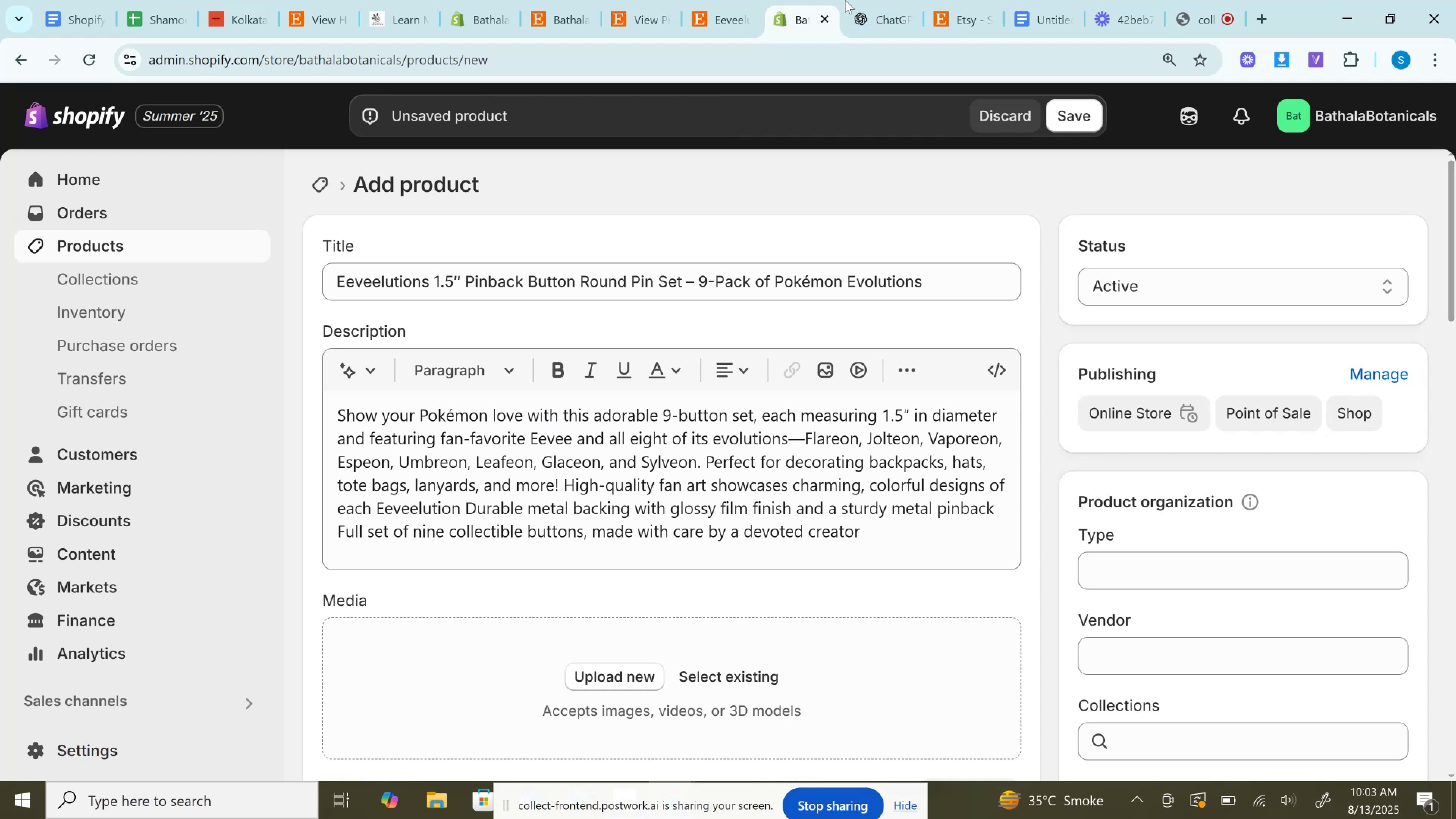 
left_click([868, 0])
 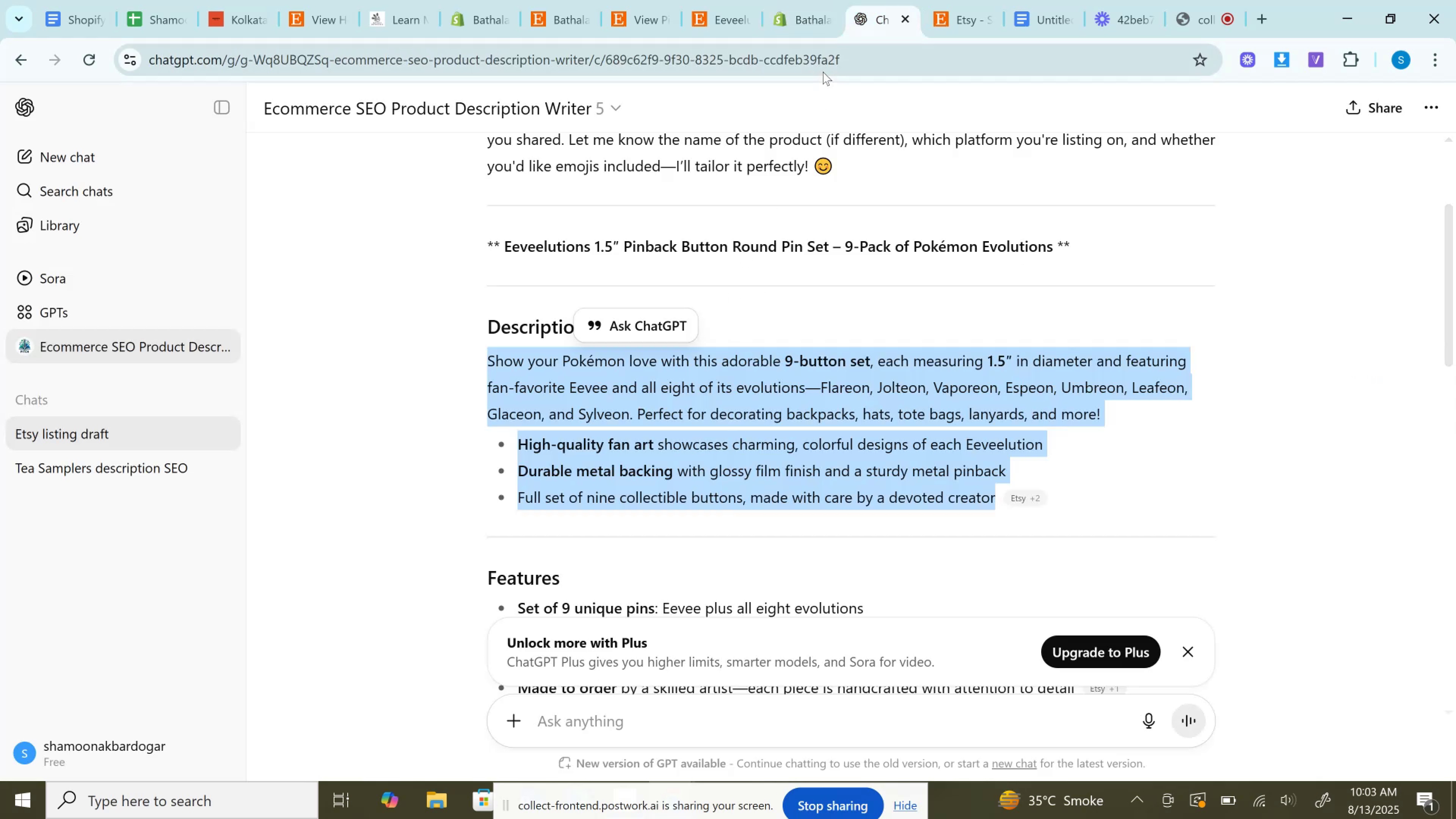 
wait(8.59)
 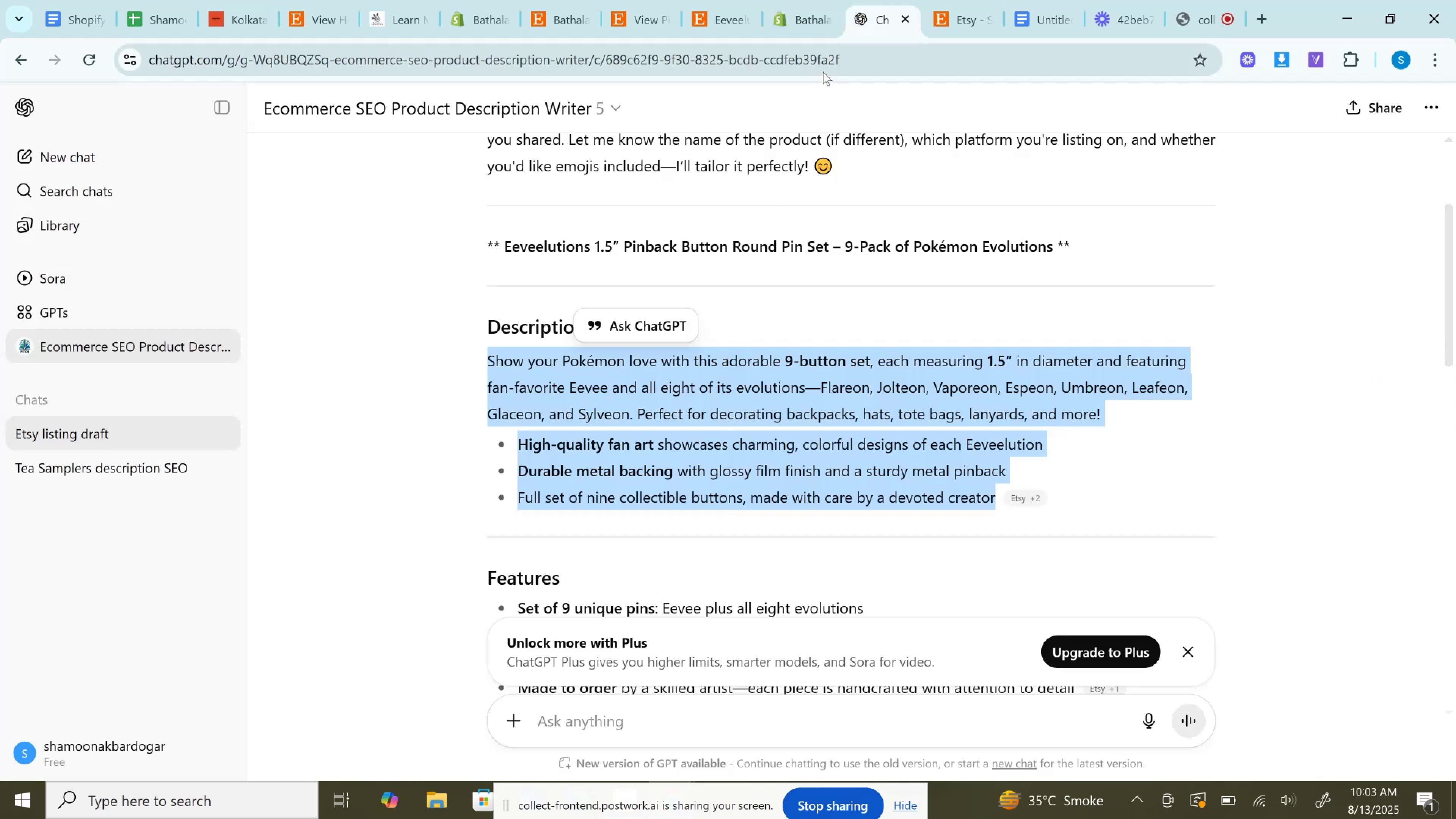 
left_click([788, 0])
 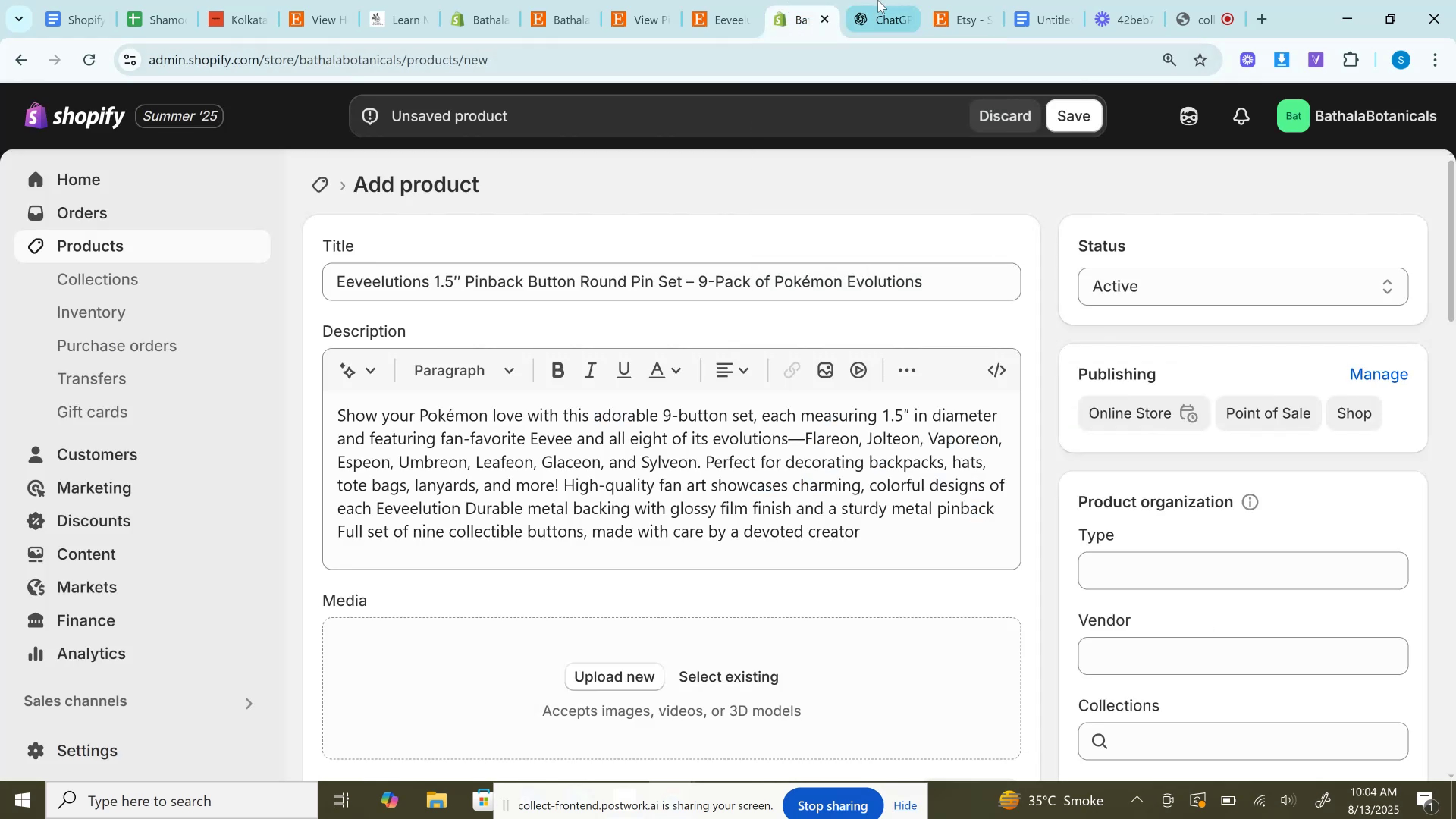 
left_click([896, 0])
 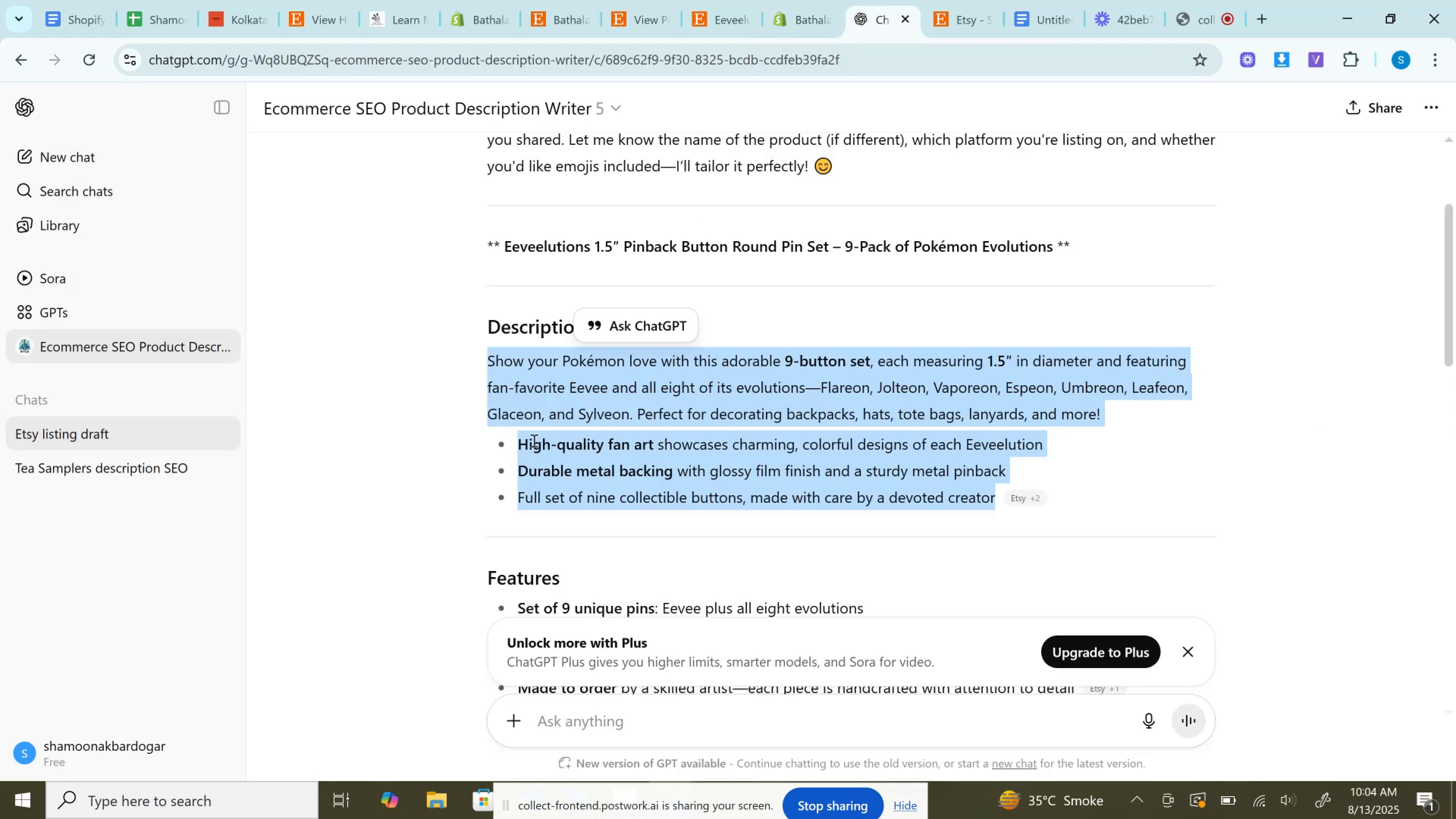 
left_click([522, 447])
 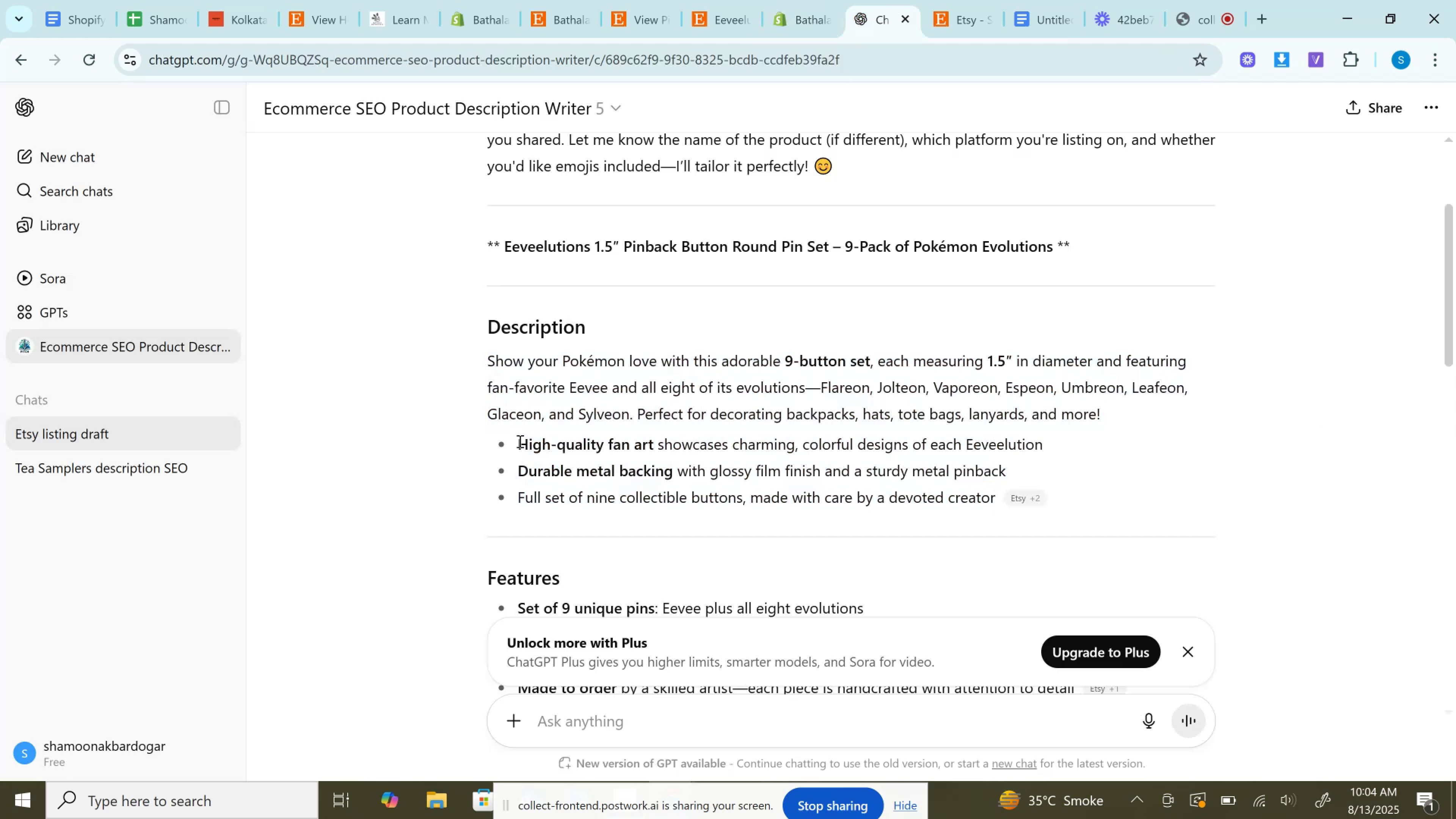 
left_click_drag(start_coordinate=[519, 441], to_coordinate=[605, 441])
 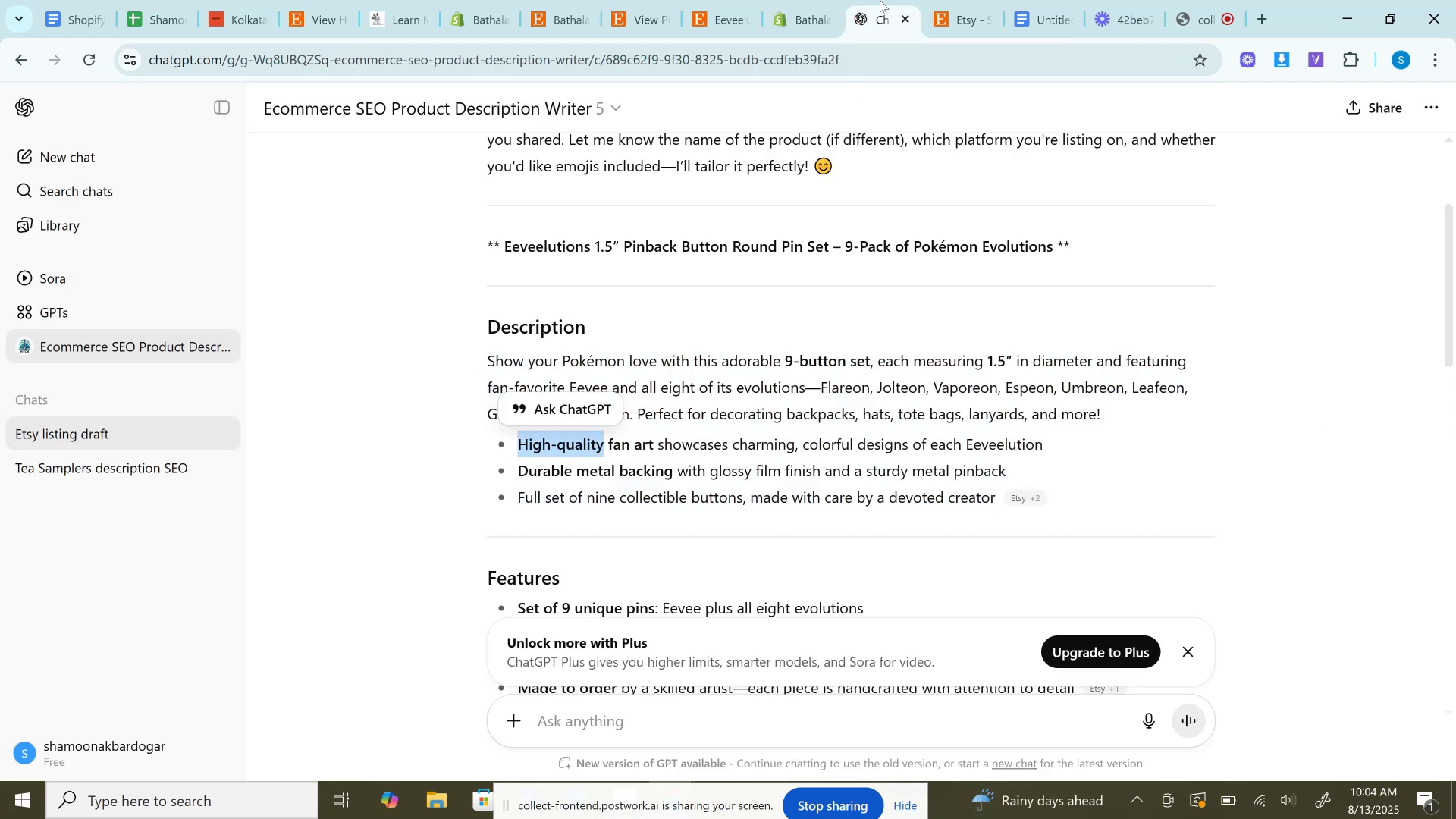 
key(Control+C)
 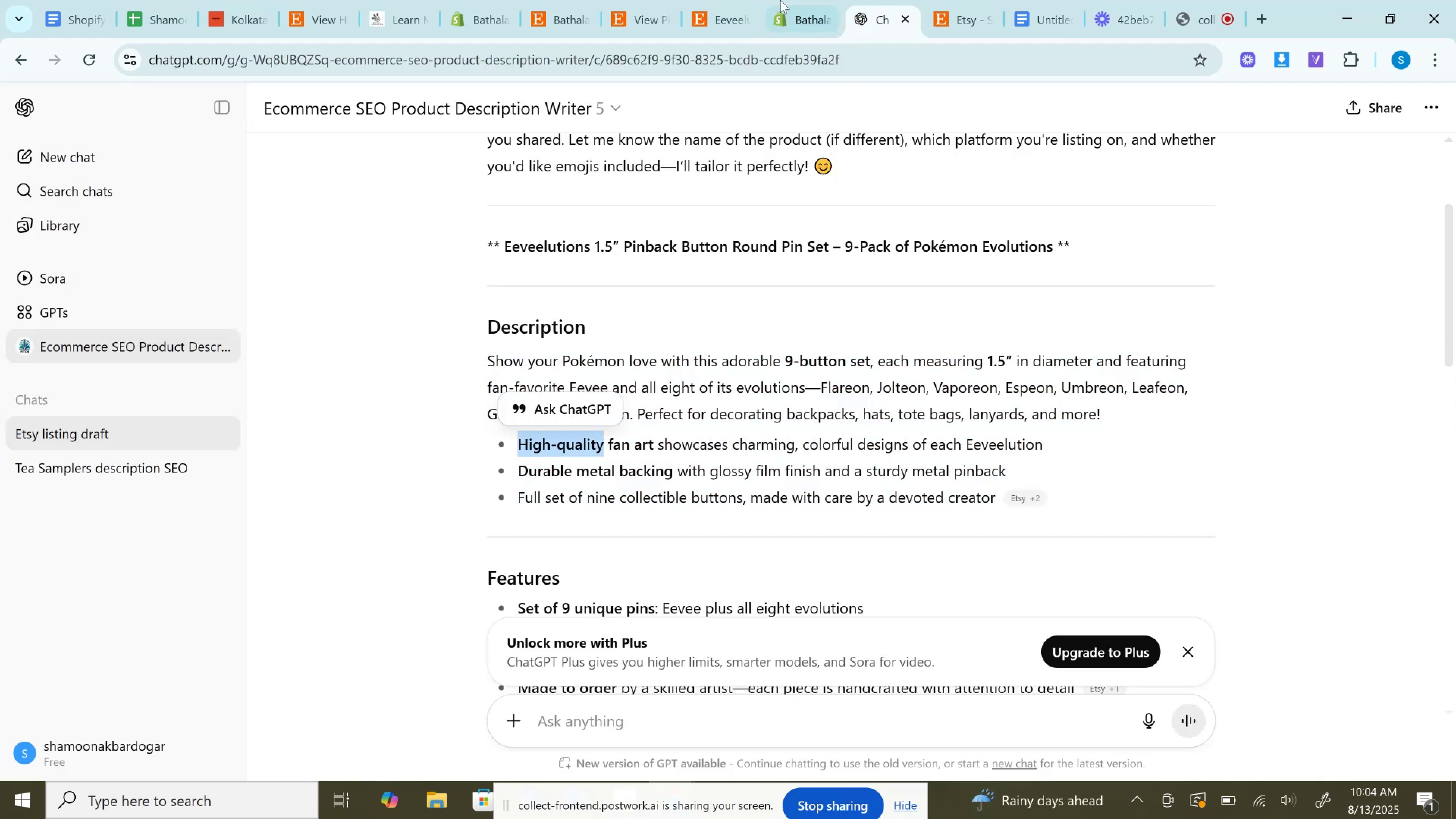 
left_click([780, 0])
 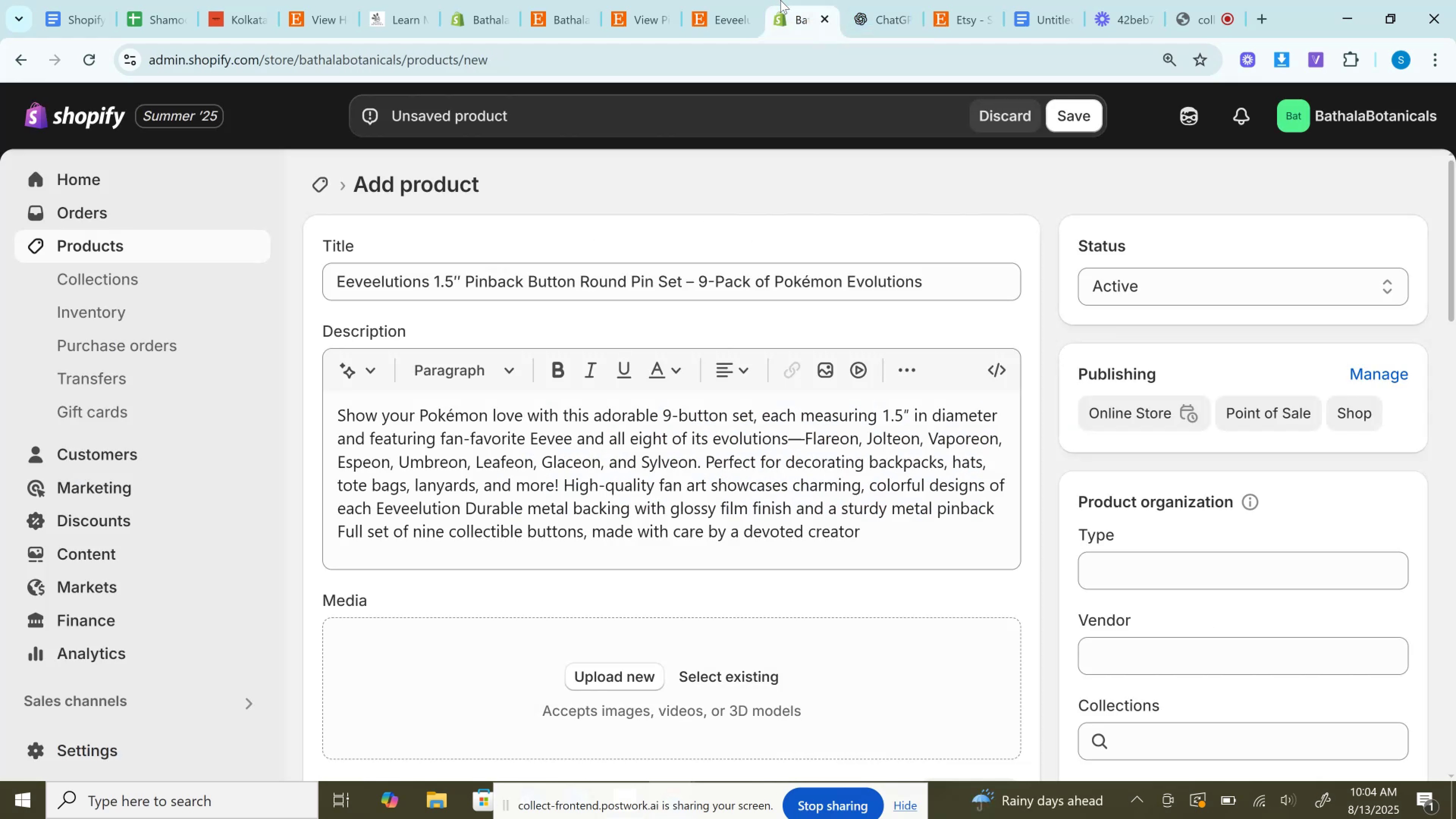 
key(Control+F)
 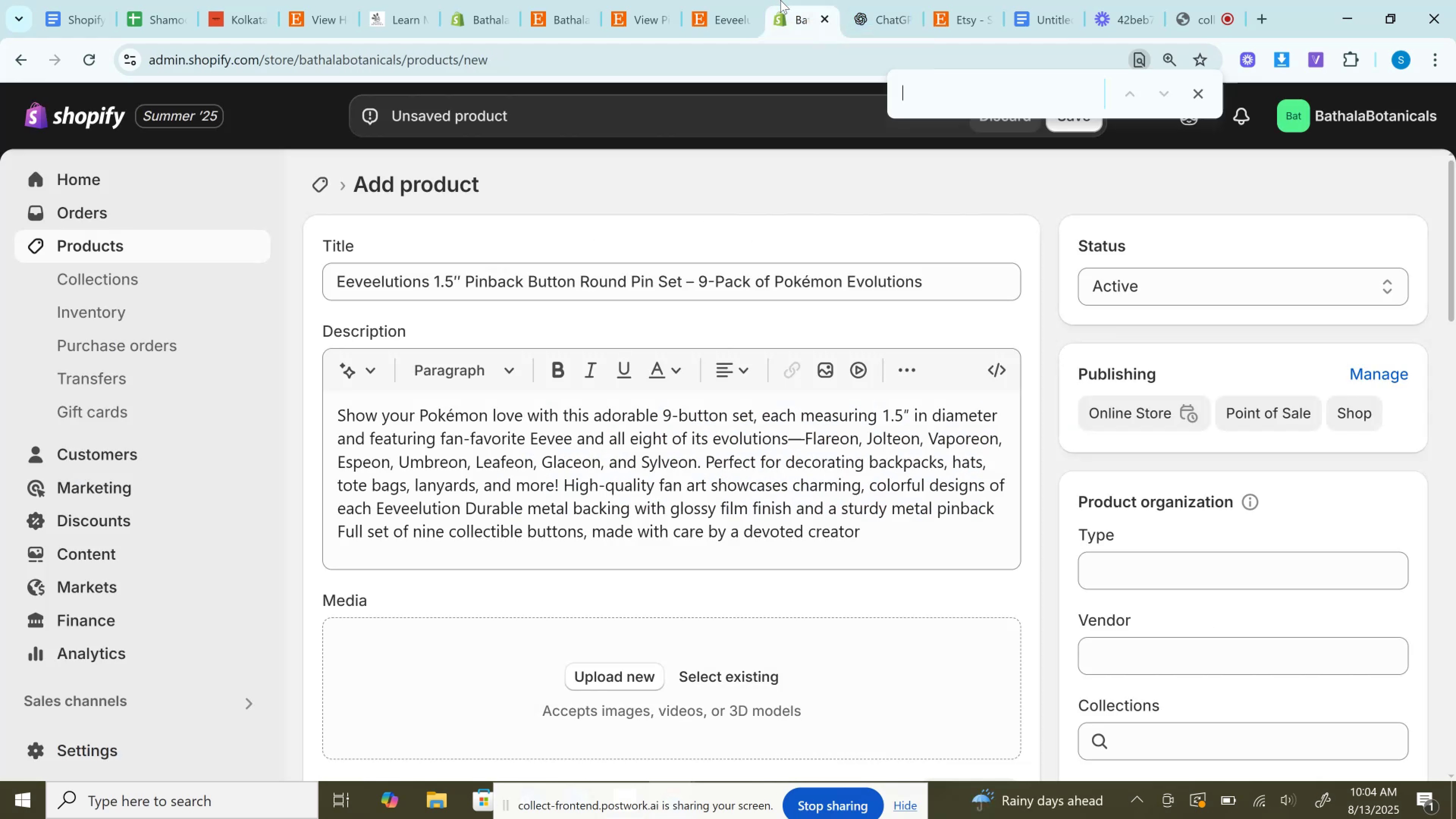 
key(Control+V)
 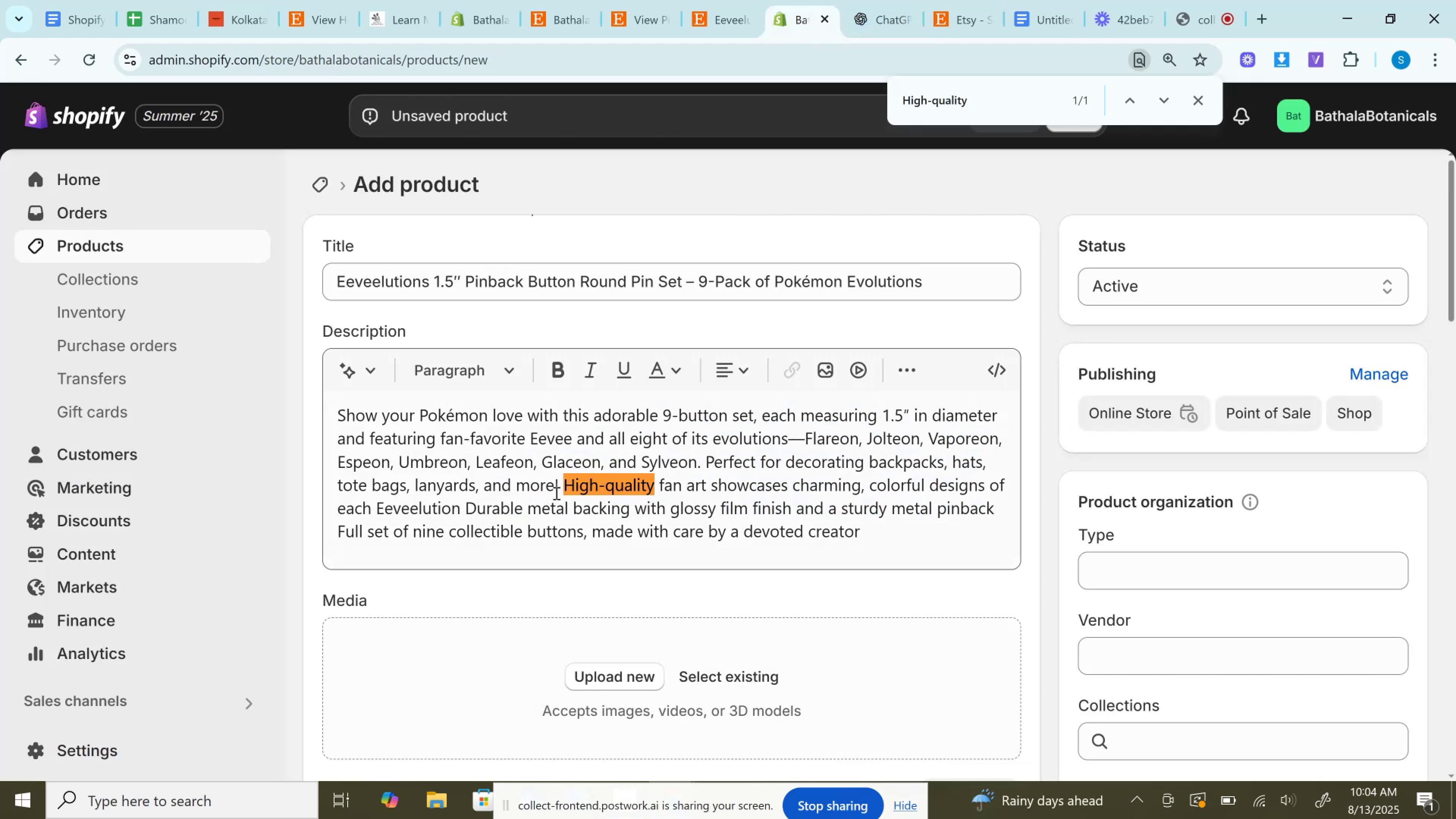 
left_click([561, 485])
 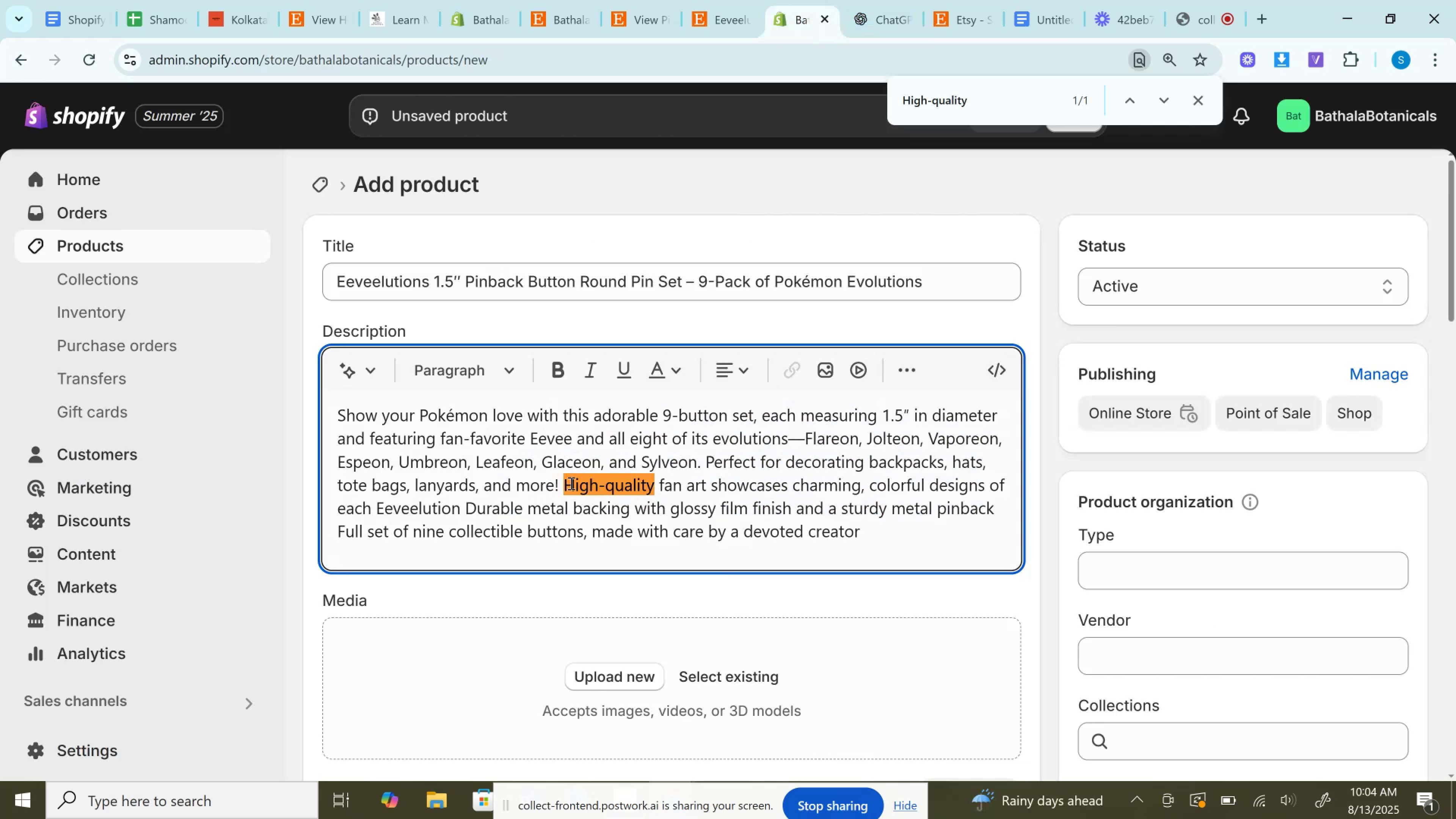 
left_click([570, 483])
 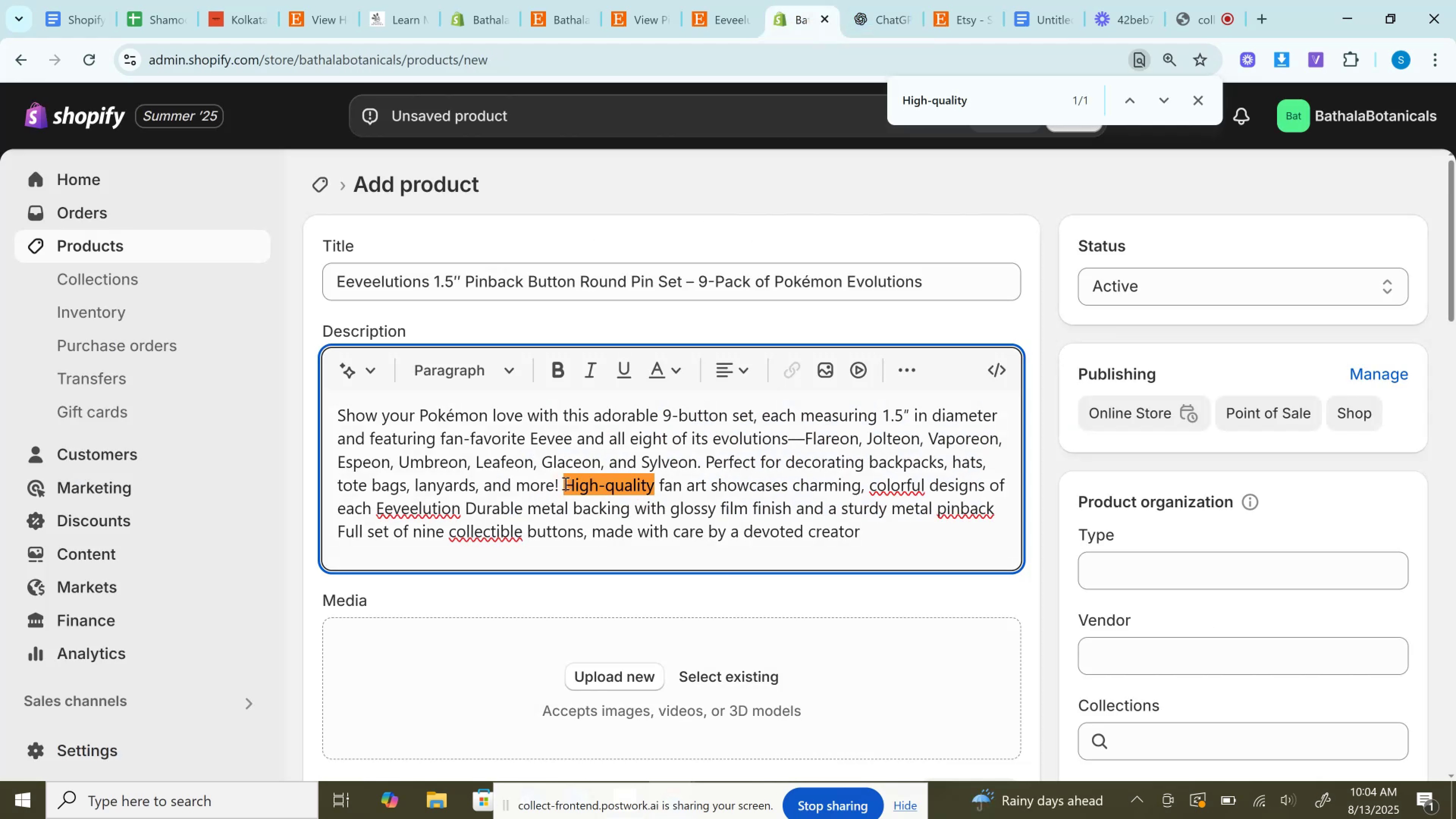 
left_click([565, 483])
 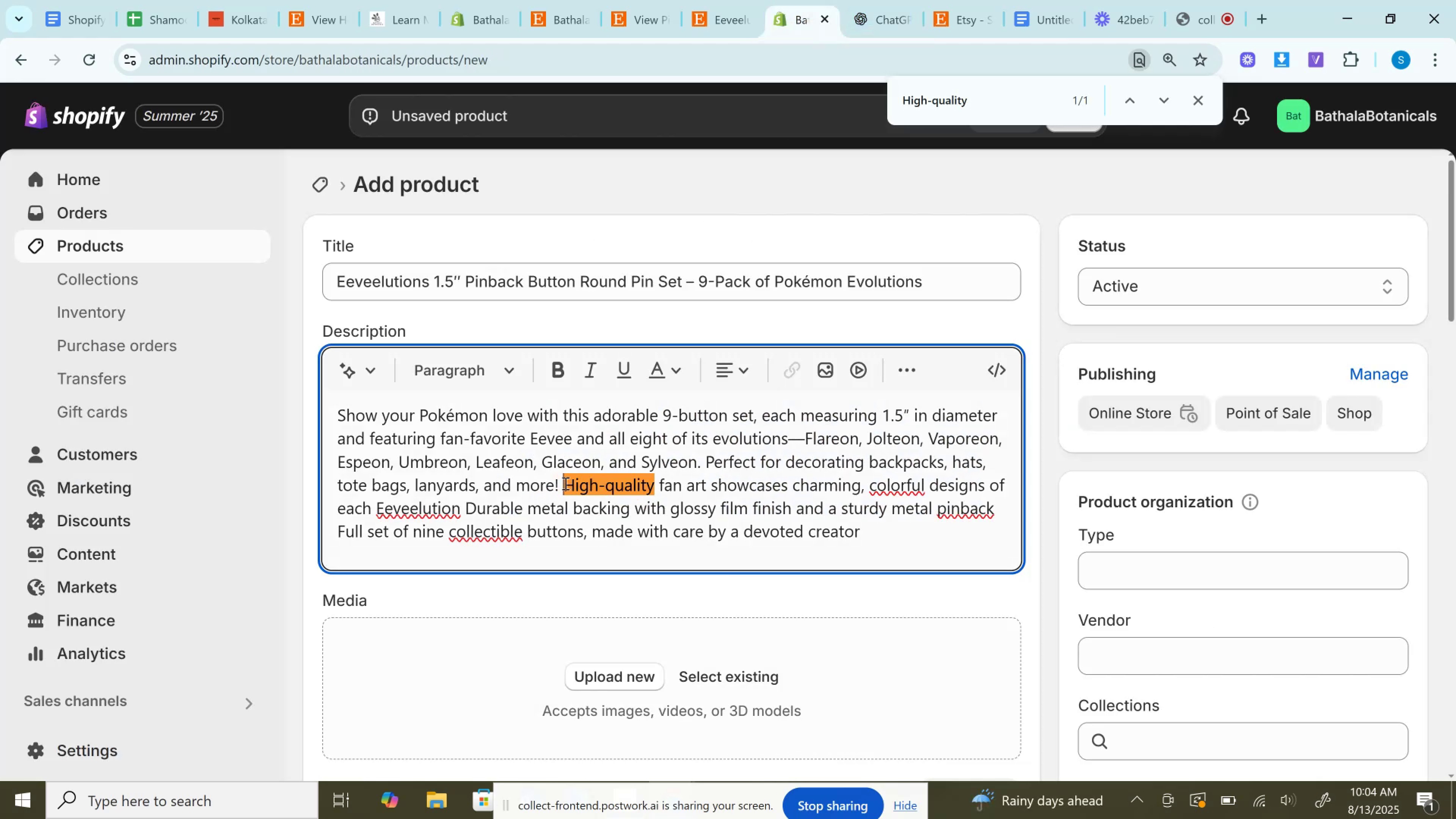 
key(Enter)
 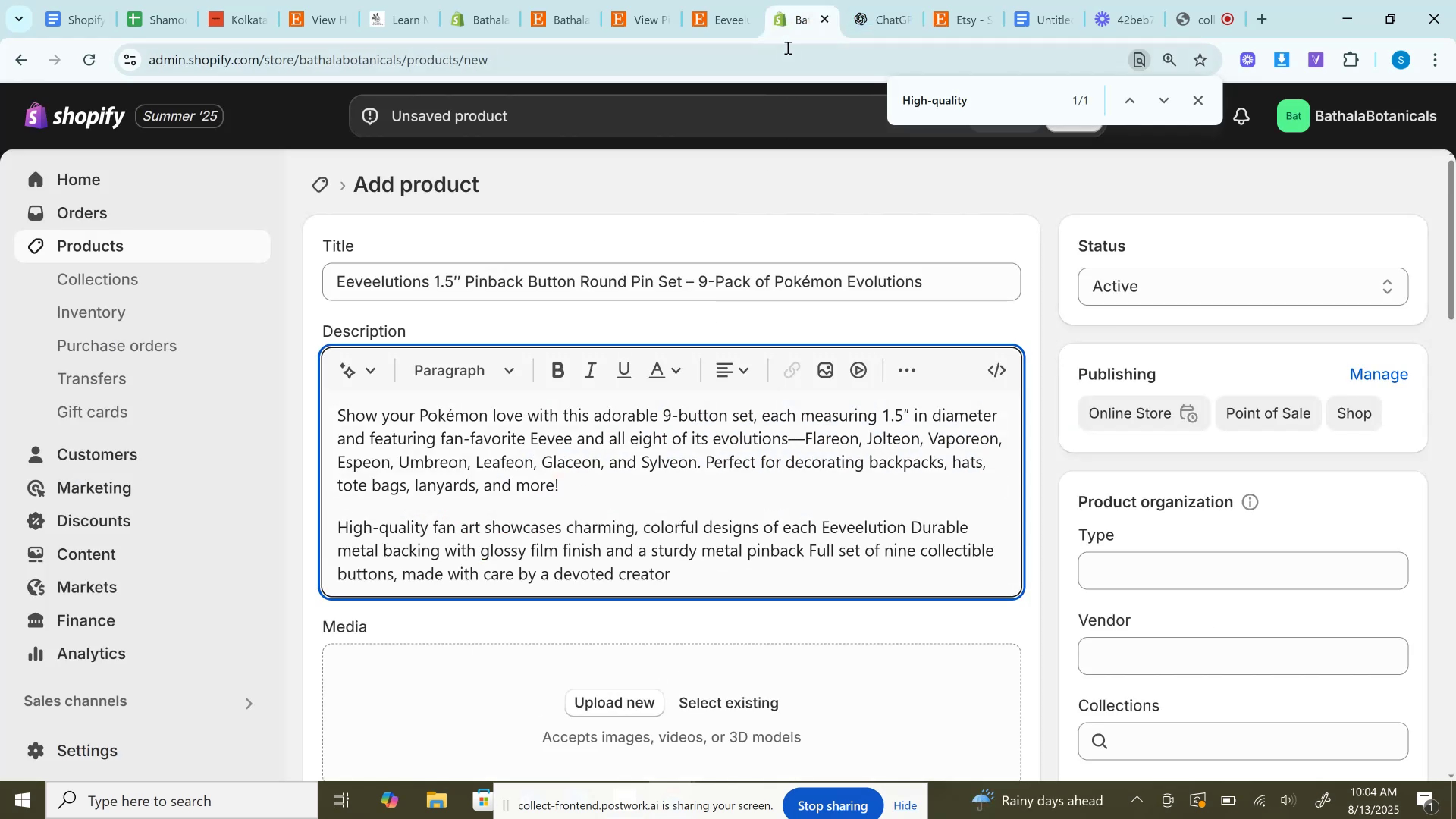 
left_click([871, 0])
 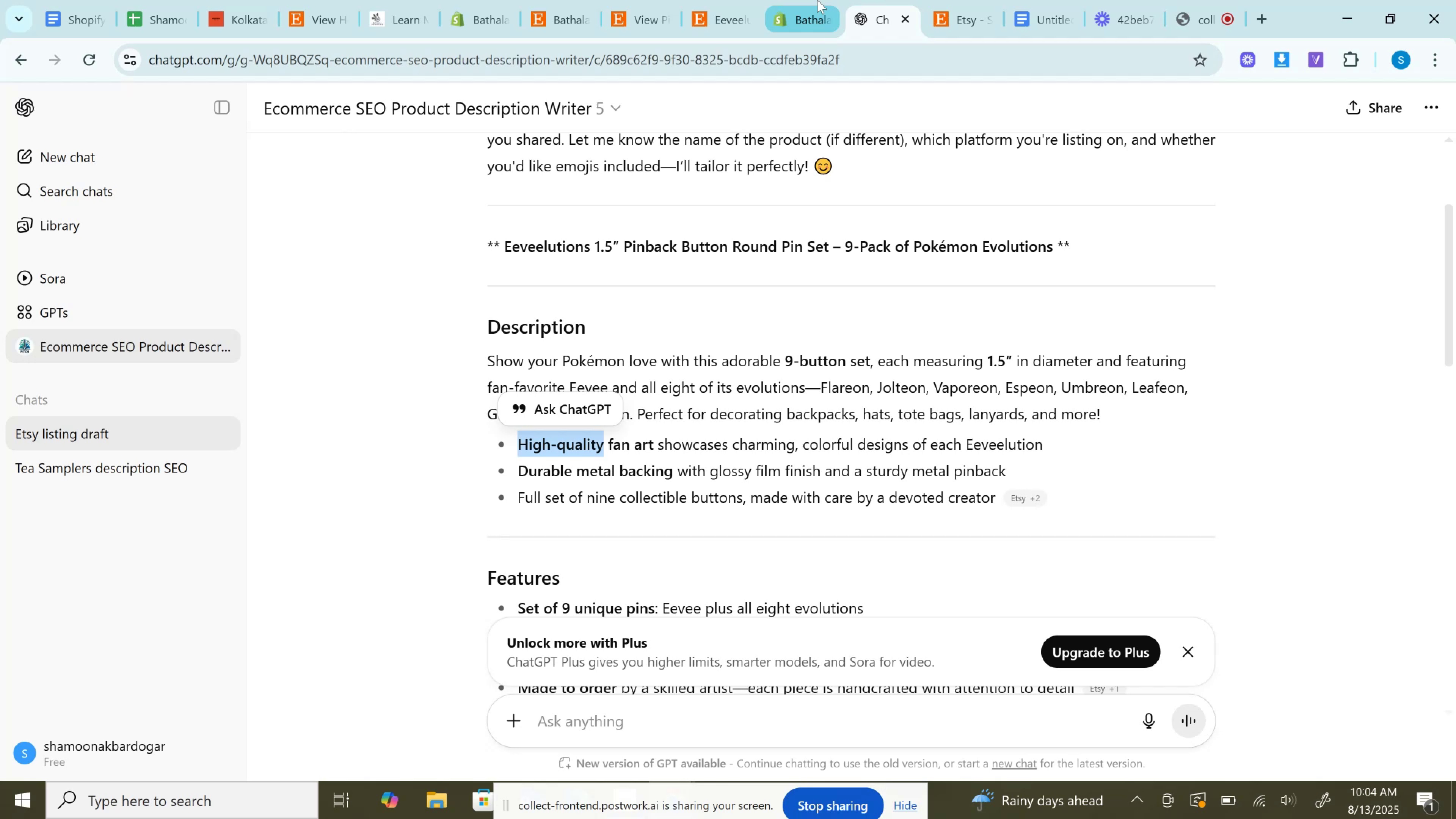 
left_click([817, 0])
 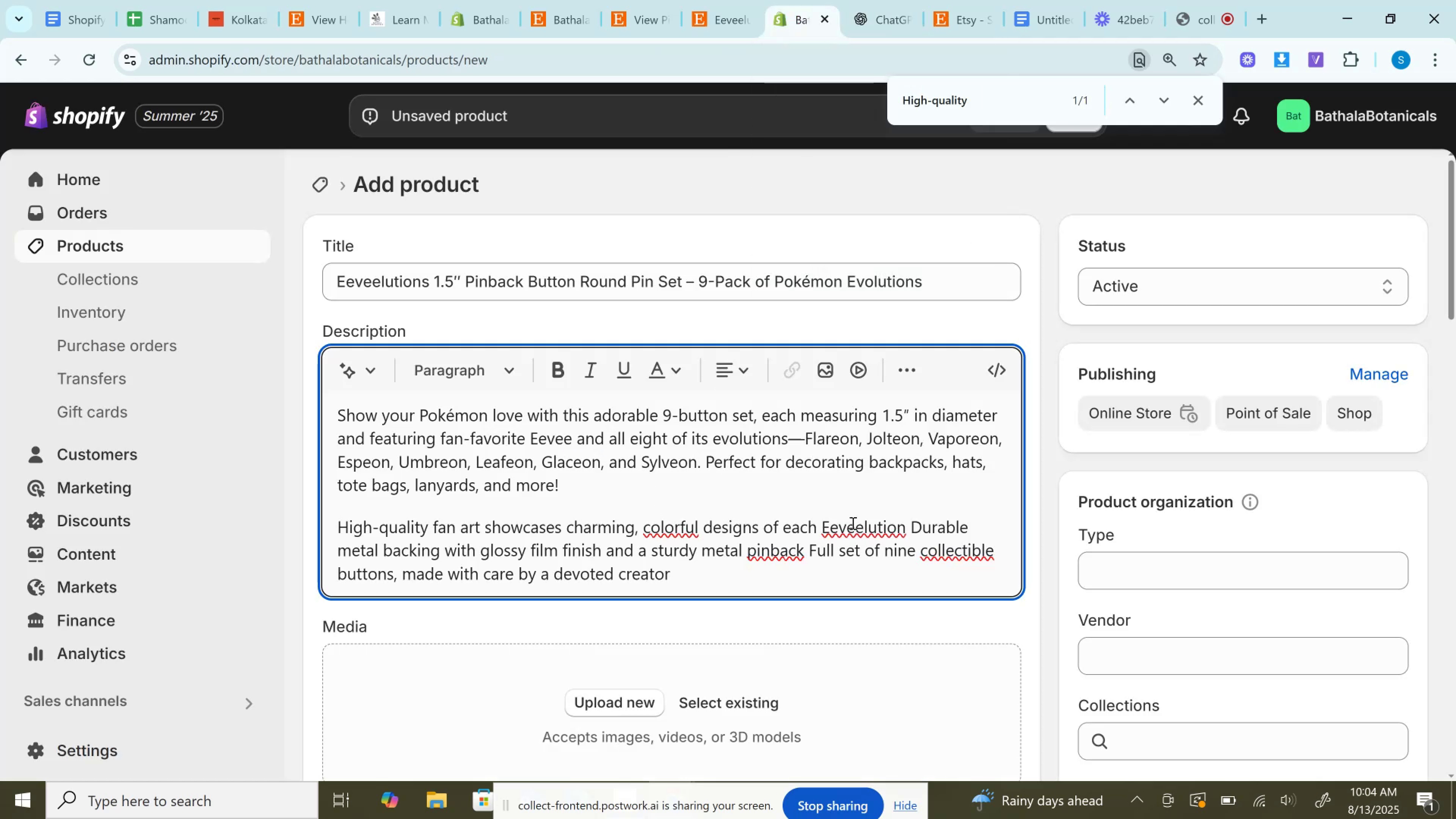 
left_click([914, 523])
 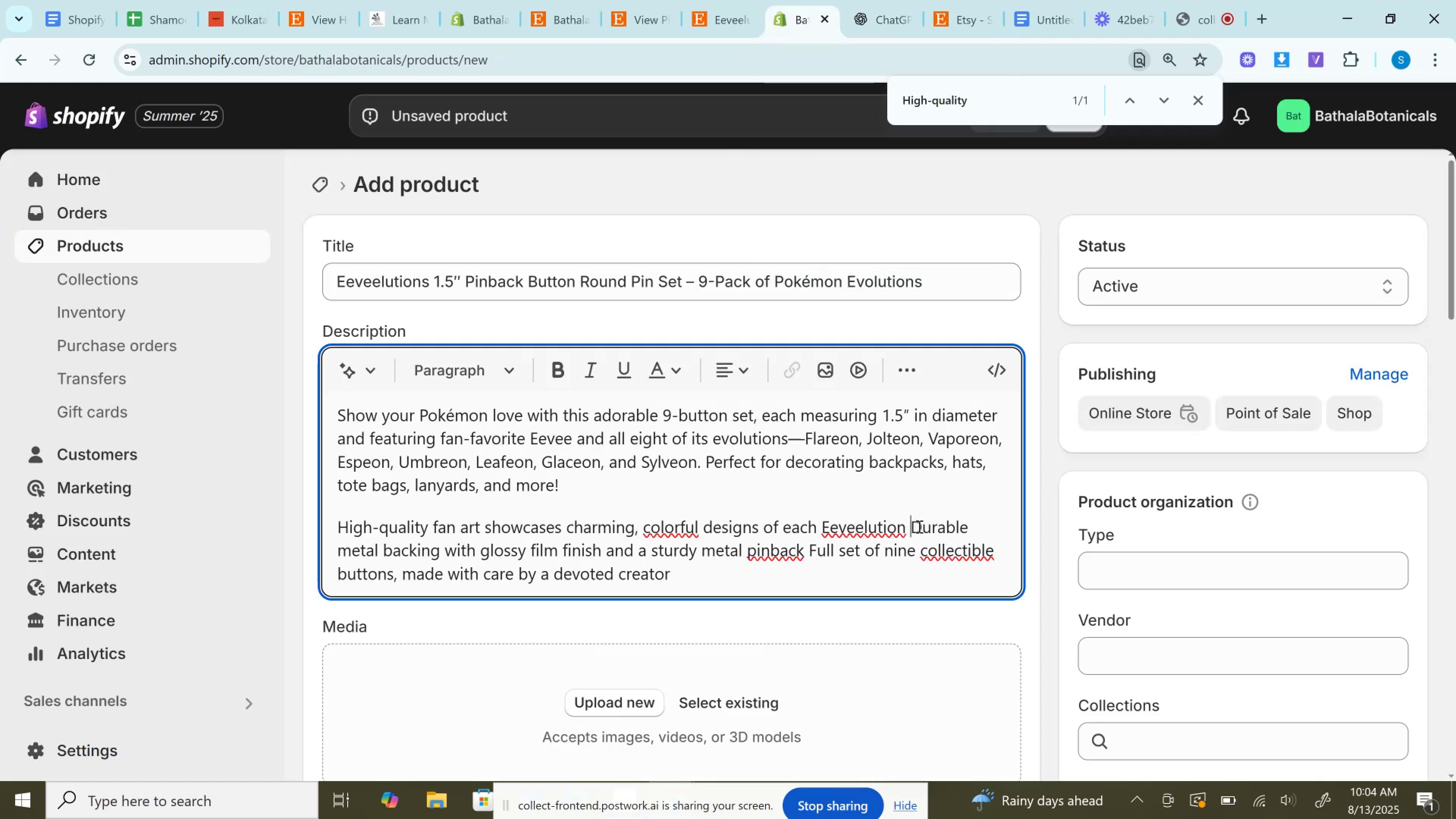 
key(Enter)
 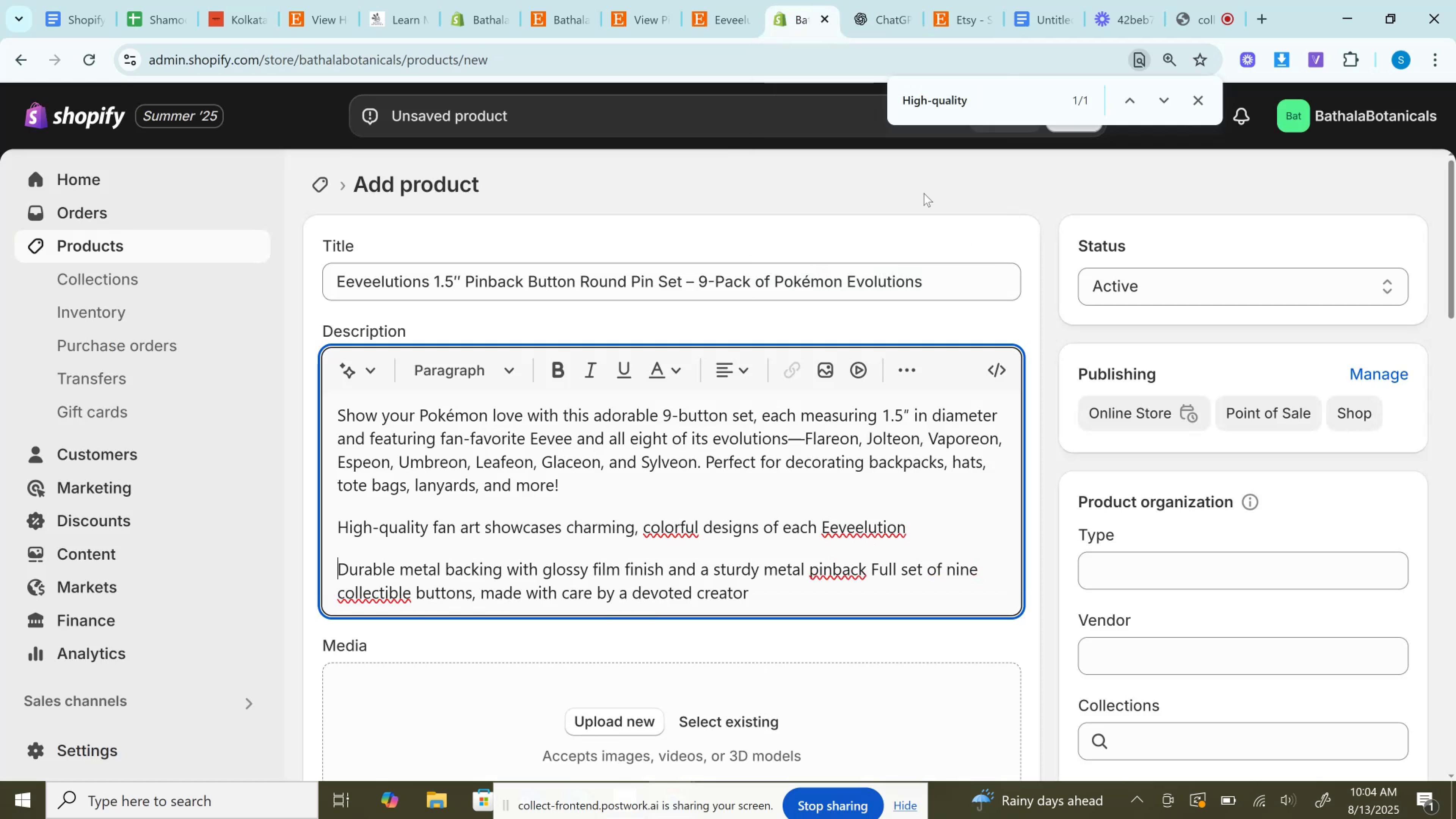 
left_click([885, 0])
 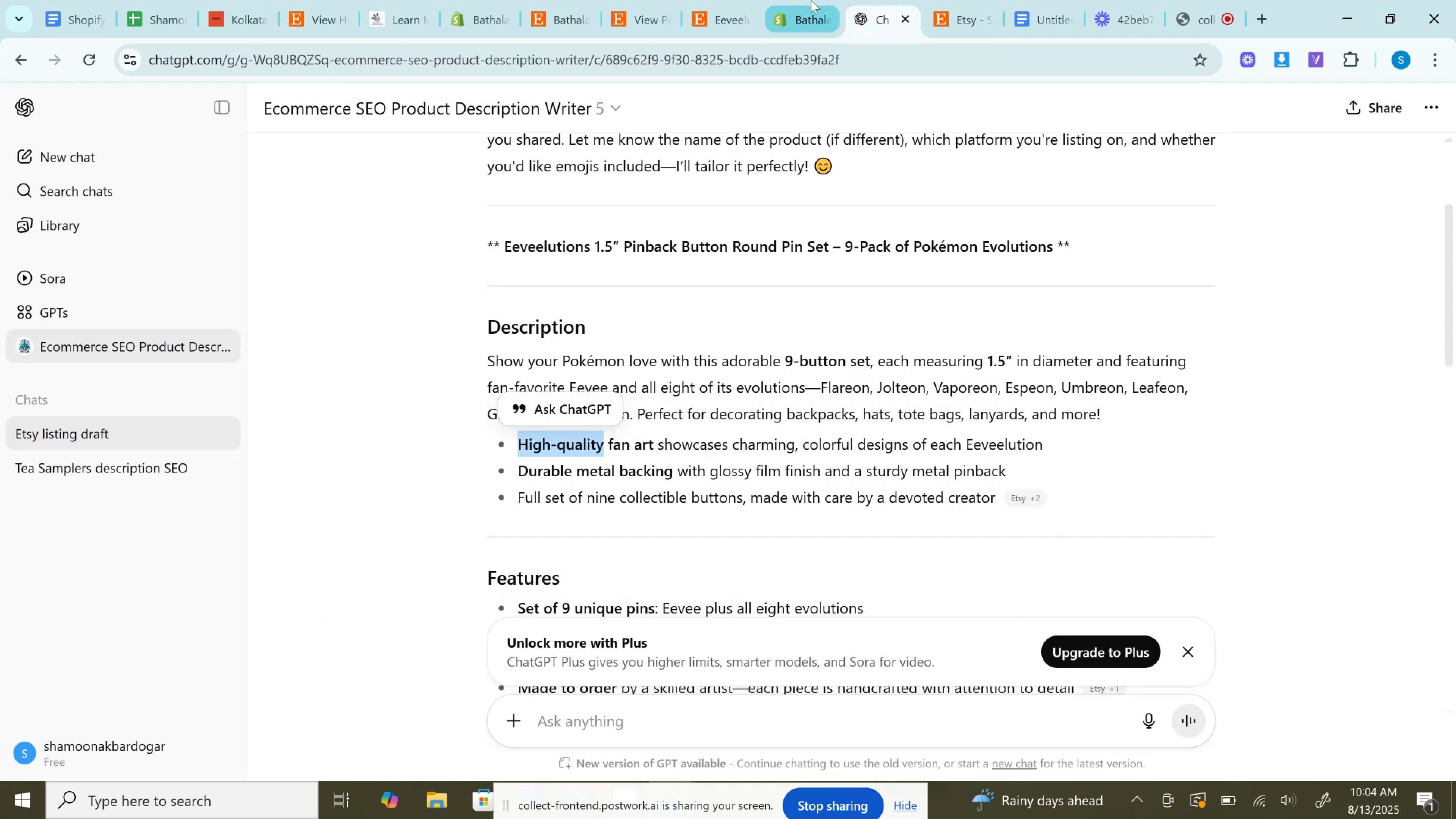 
left_click([811, 0])
 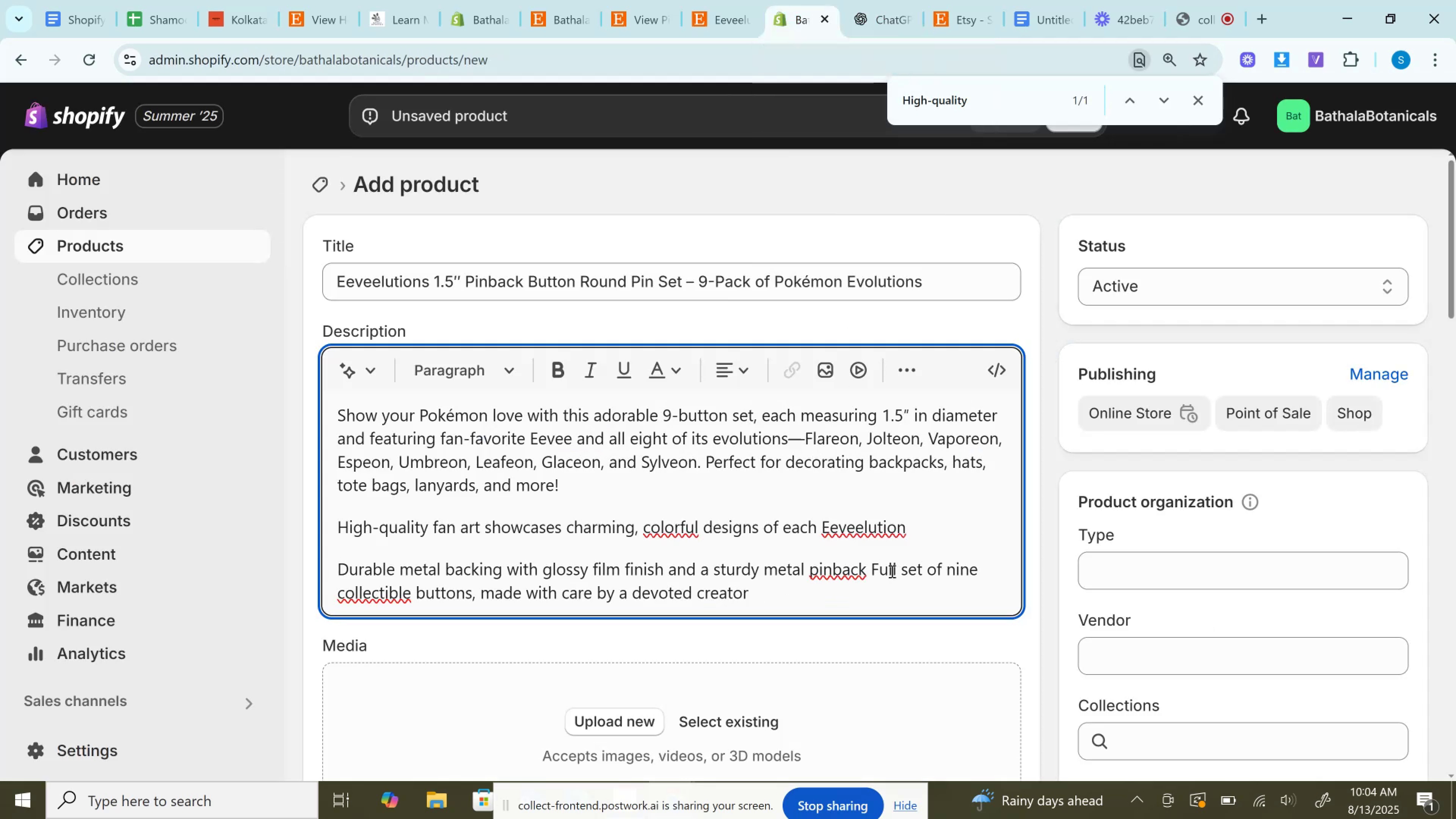 
left_click([873, 566])
 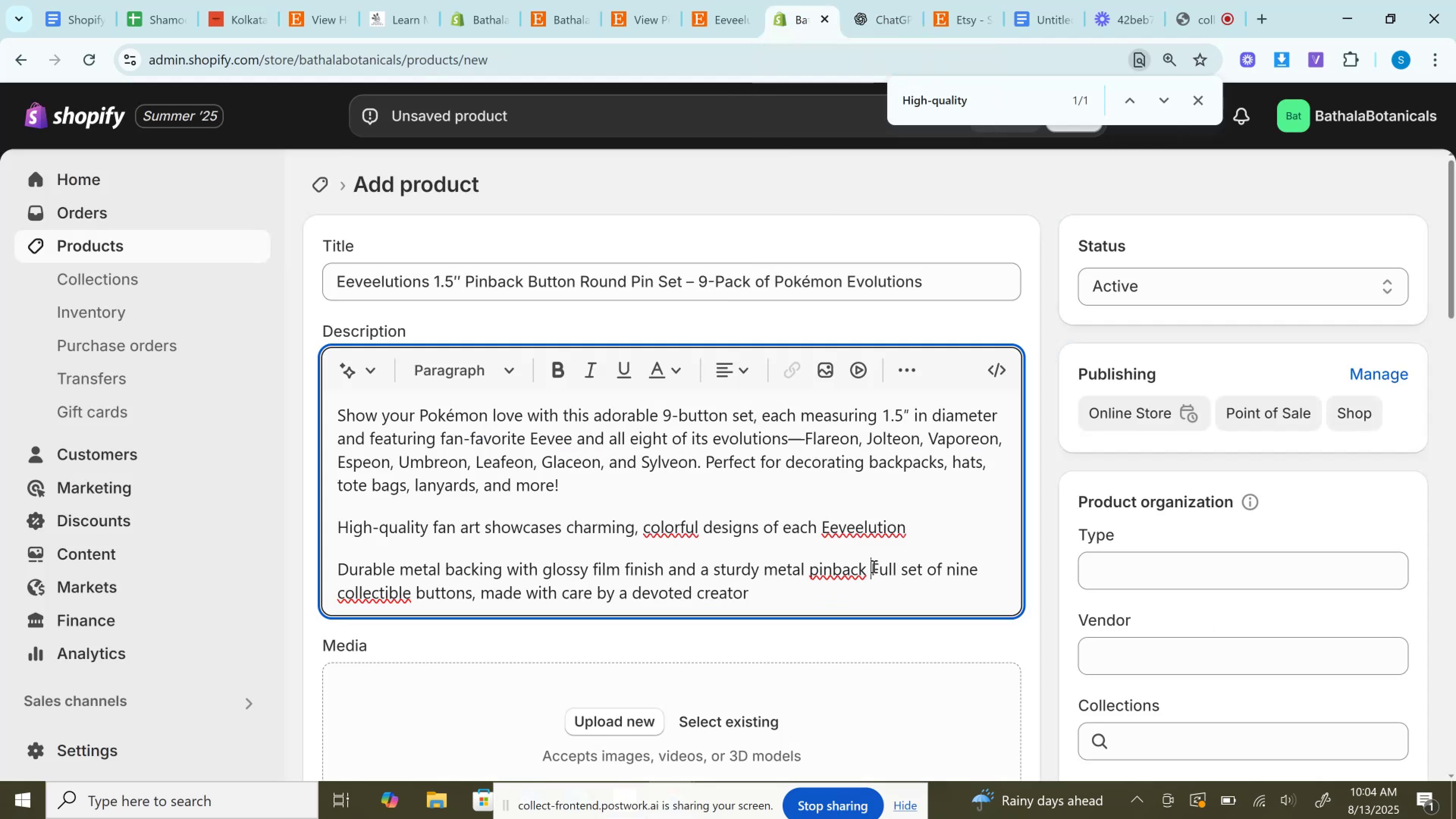 
key(Enter)
 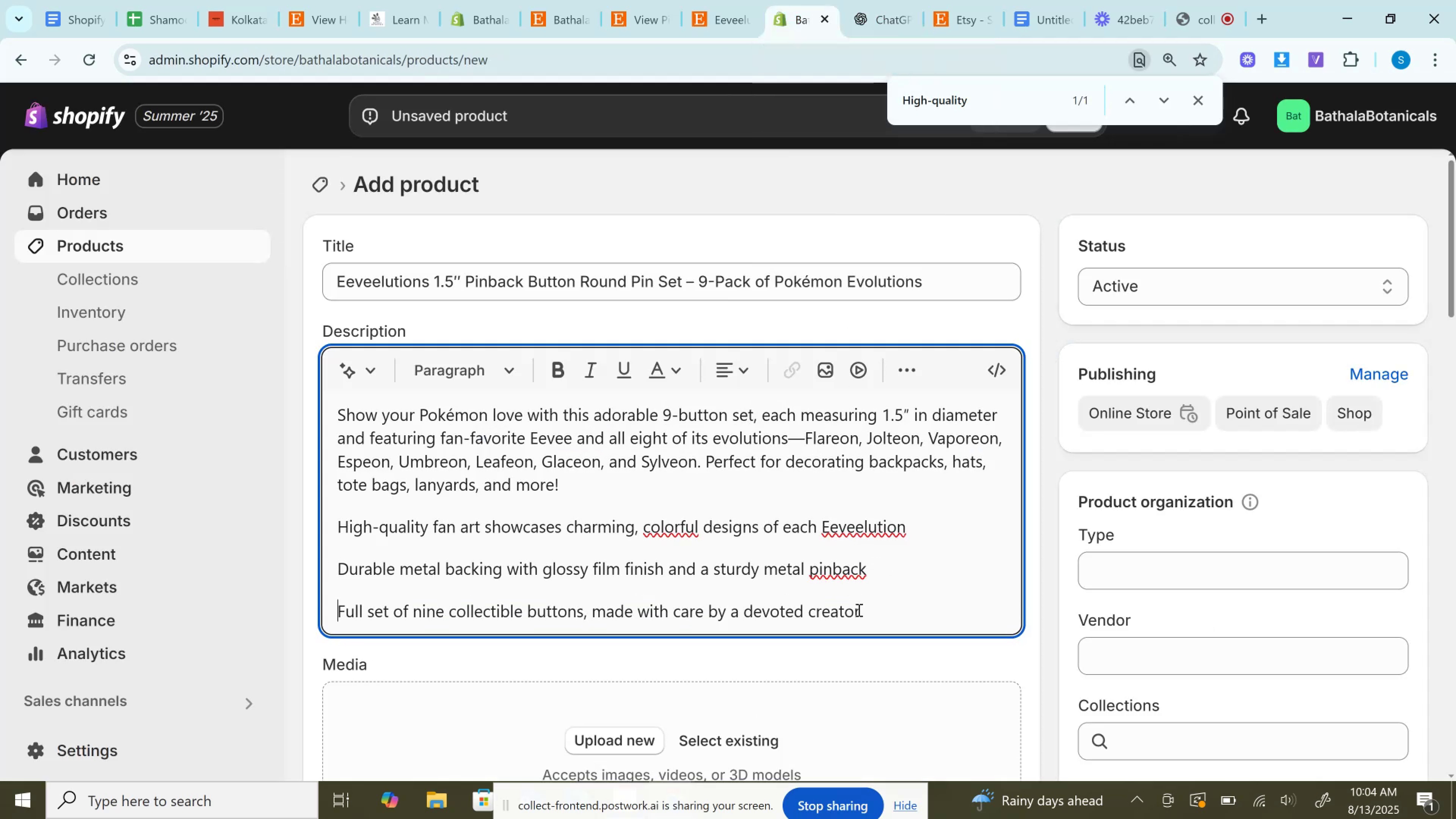 
left_click_drag(start_coordinate=[859, 611], to_coordinate=[295, 517])
 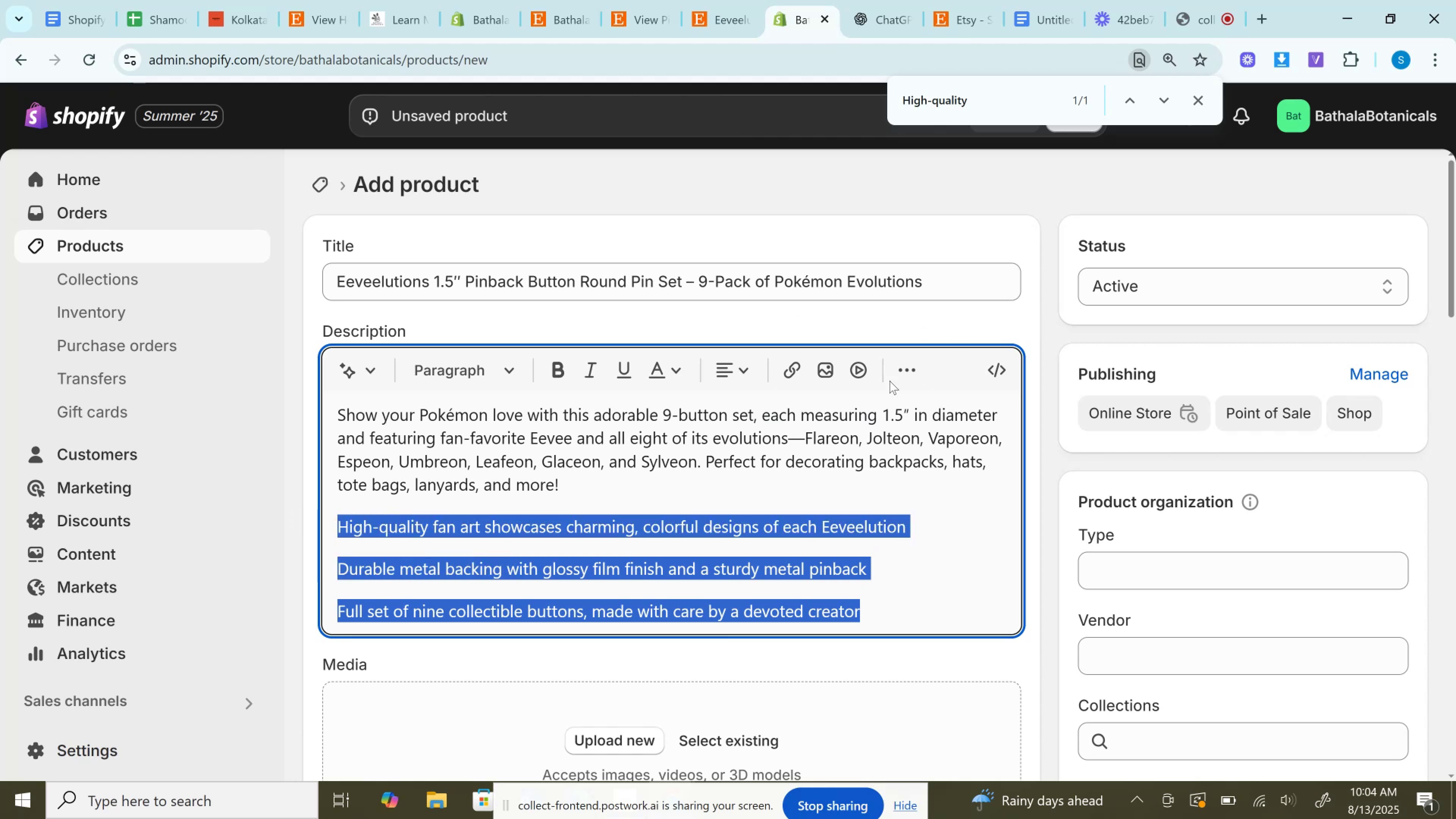 
left_click([890, 381])
 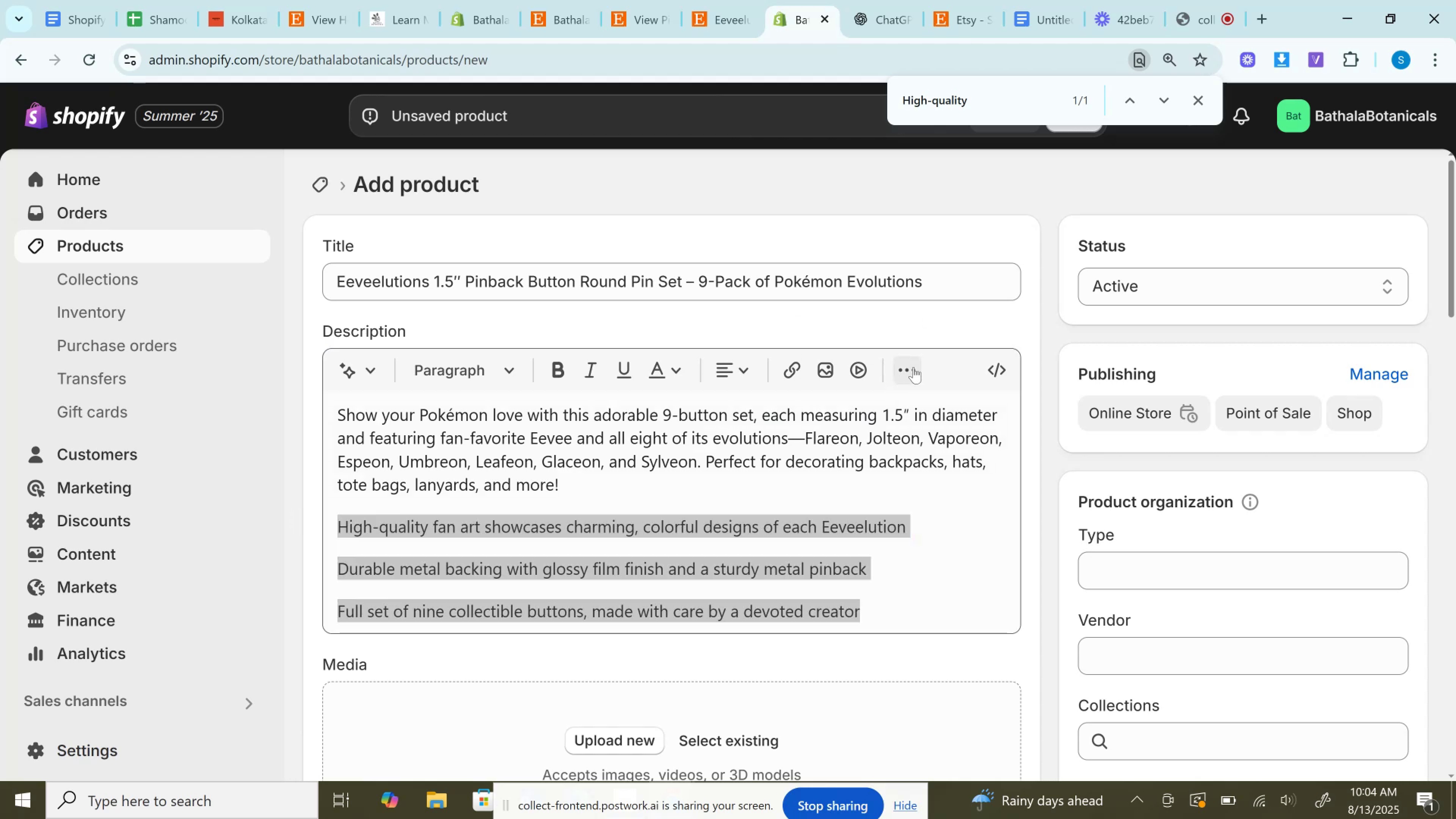 
left_click([913, 367])
 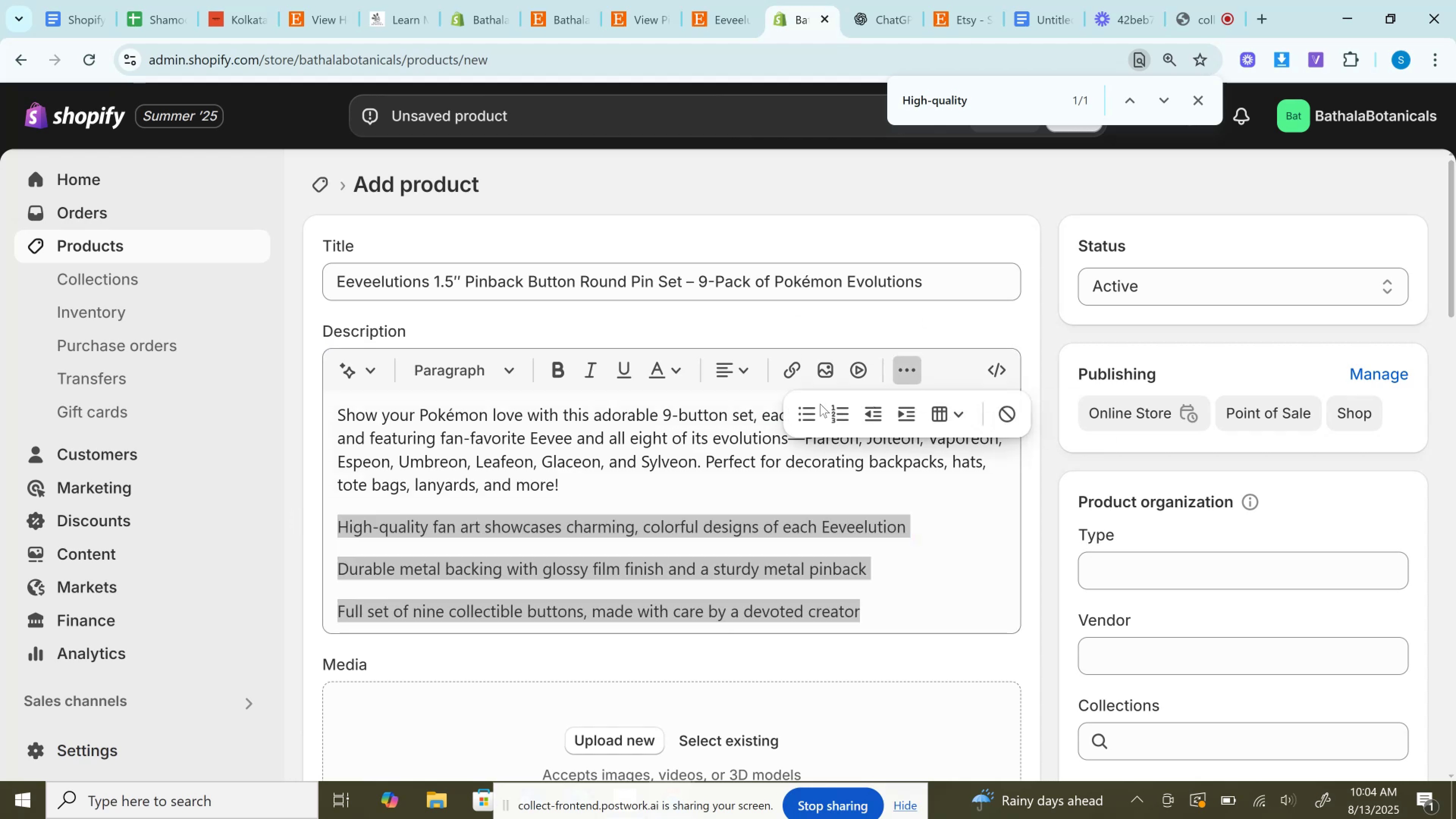 
left_click([808, 413])
 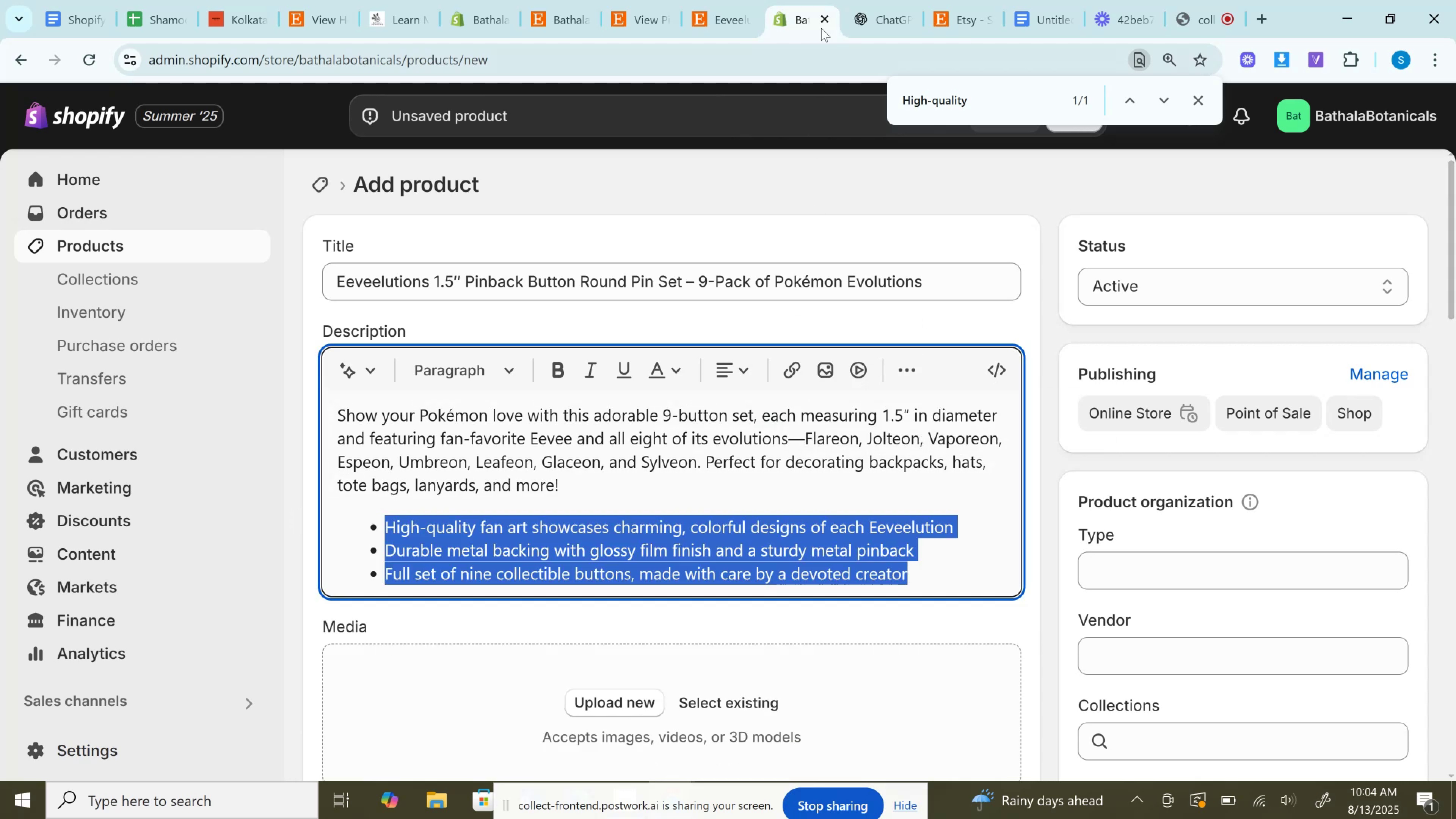 
left_click([857, 0])
 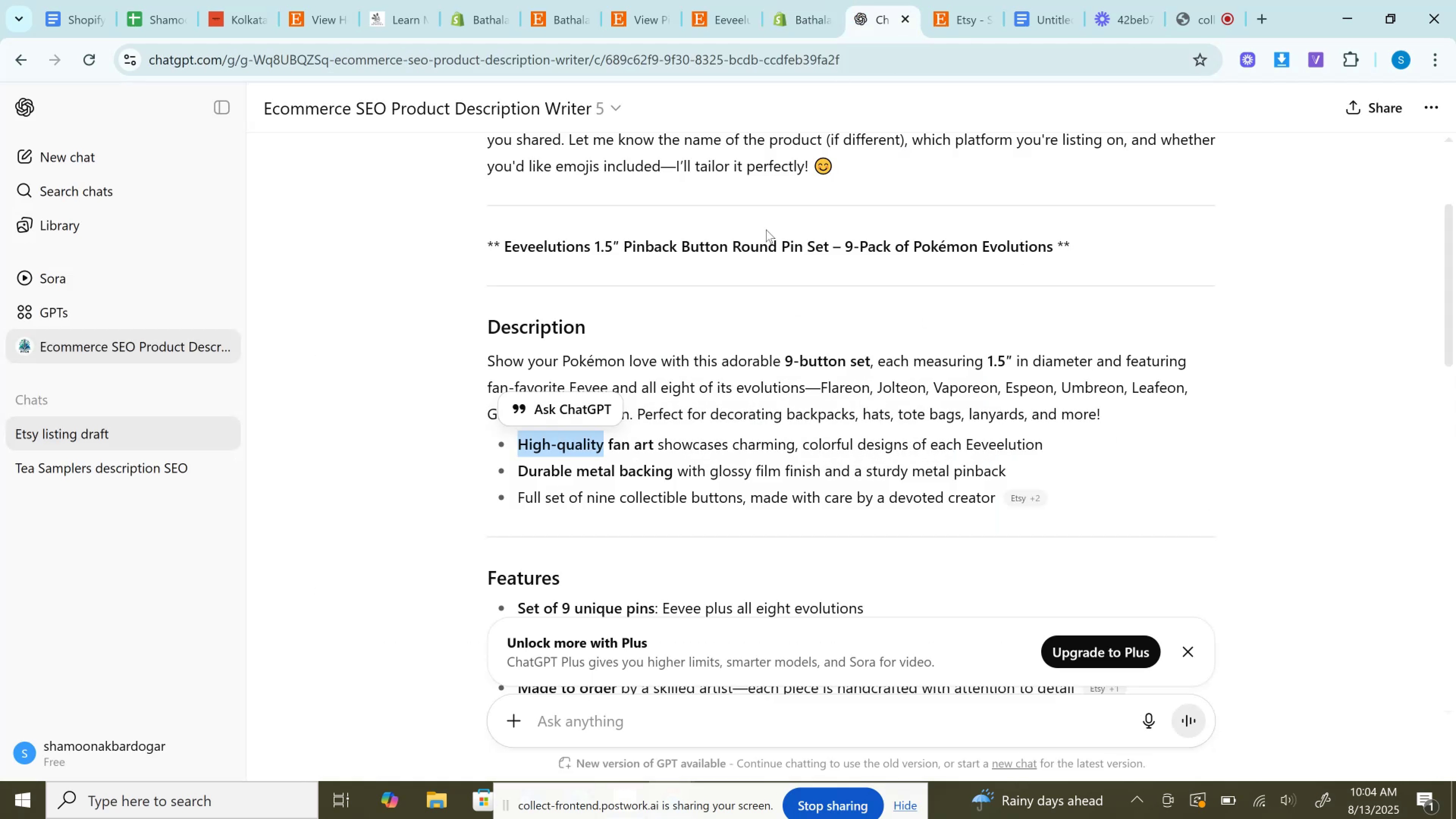 
scroll: coordinate [700, 356], scroll_direction: down, amount: 2.0
 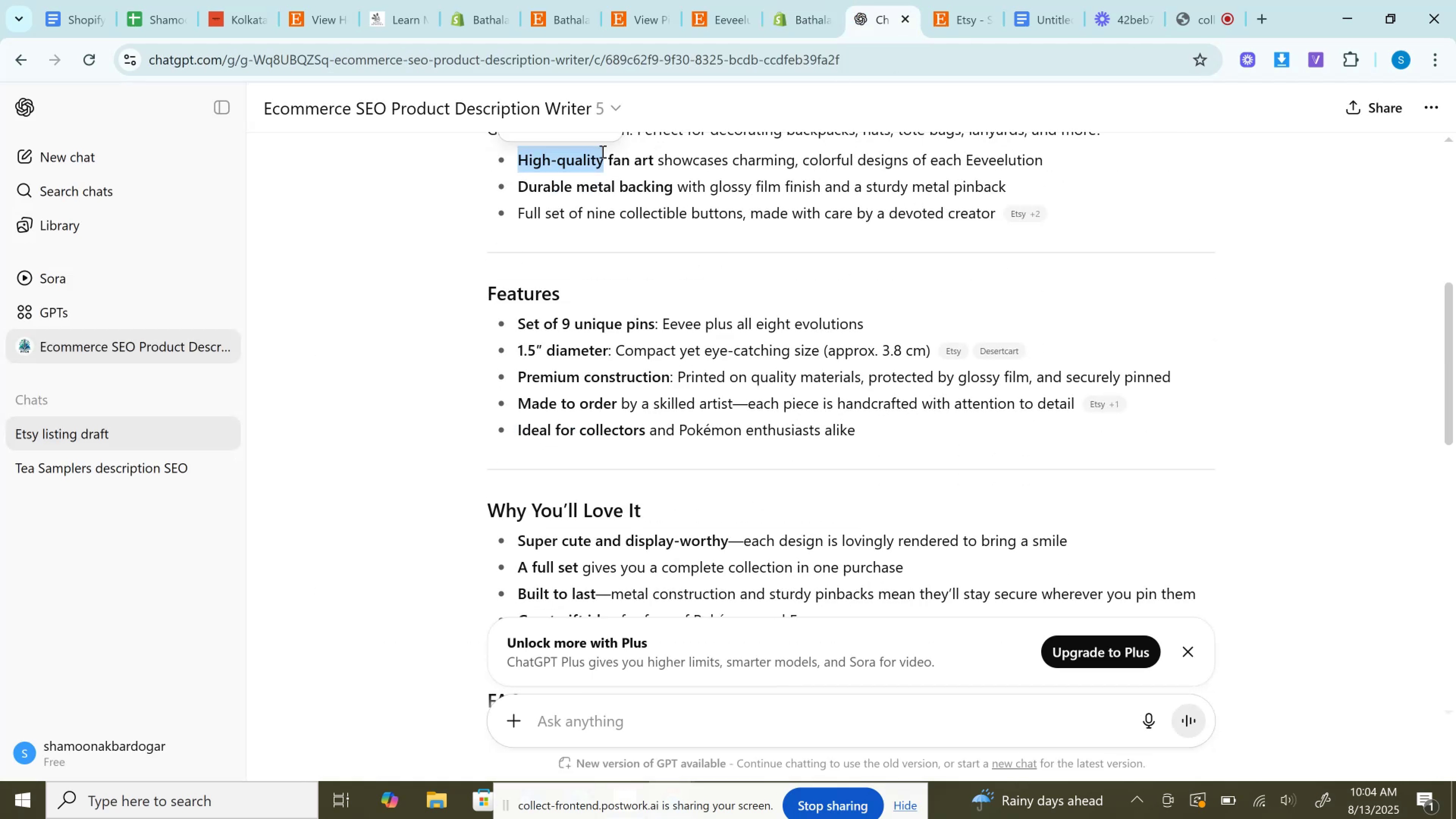 
left_click([798, 0])
 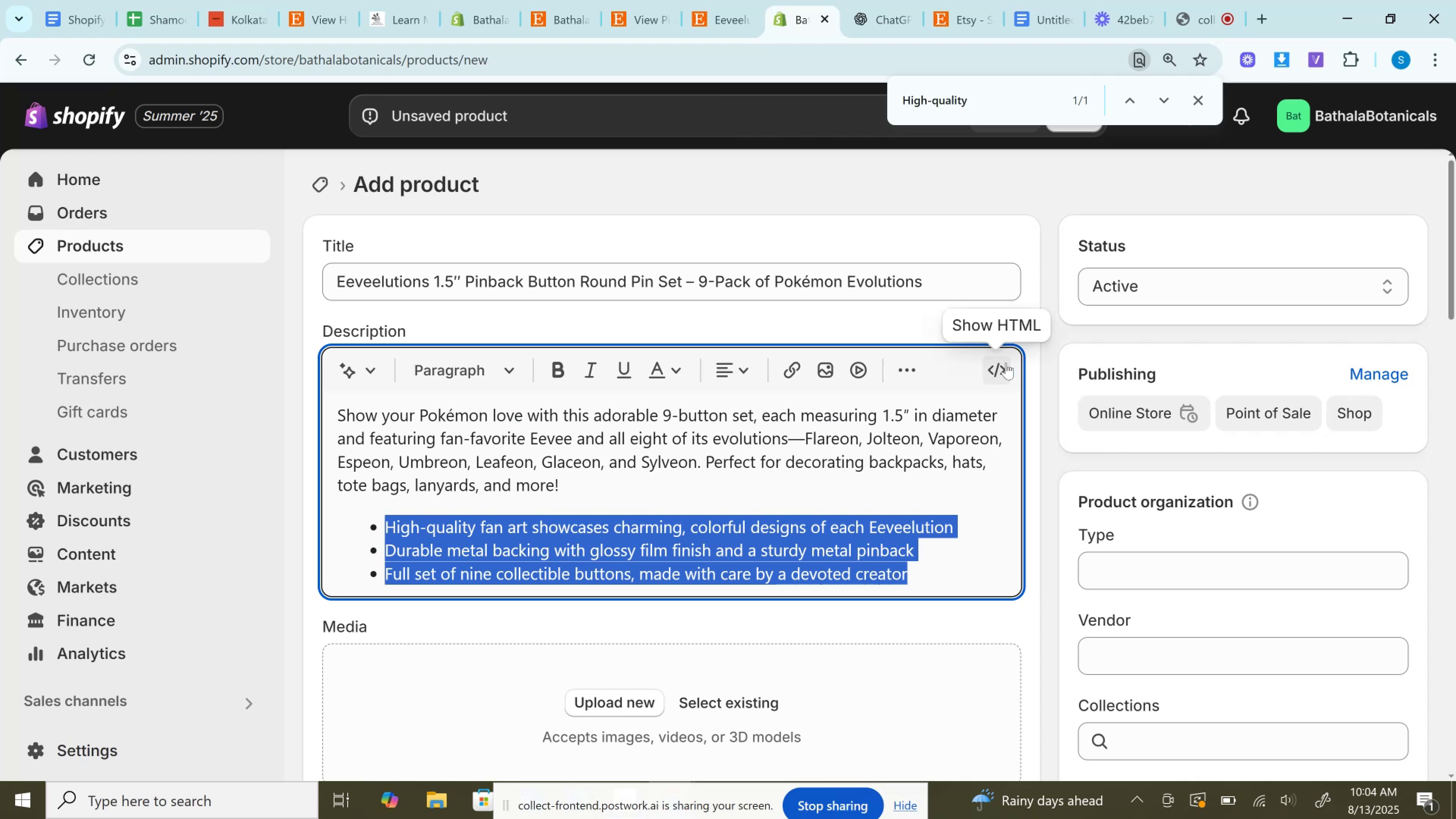 
left_click([1004, 363])
 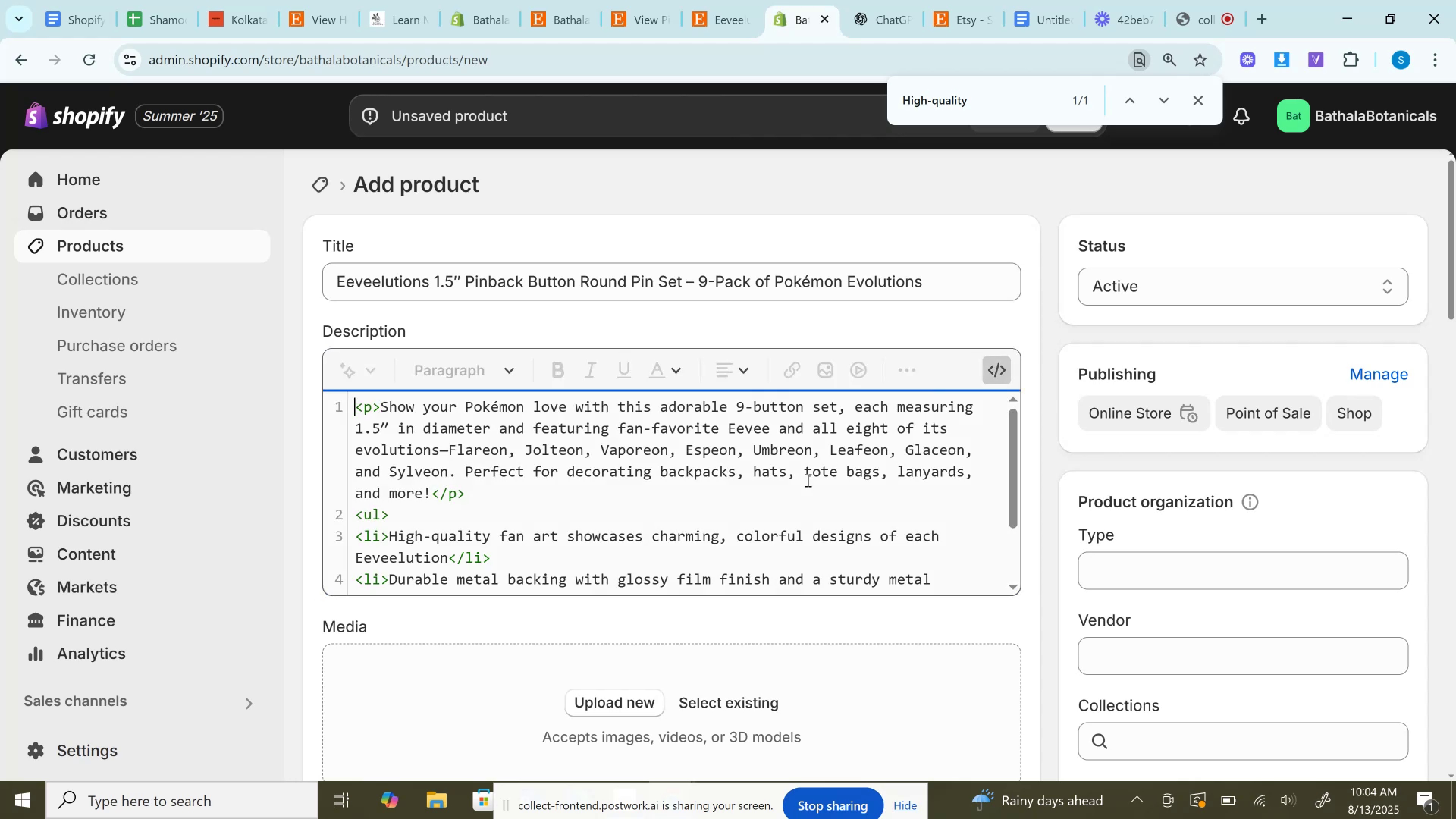 
scroll: coordinate [803, 488], scroll_direction: down, amount: 2.0
 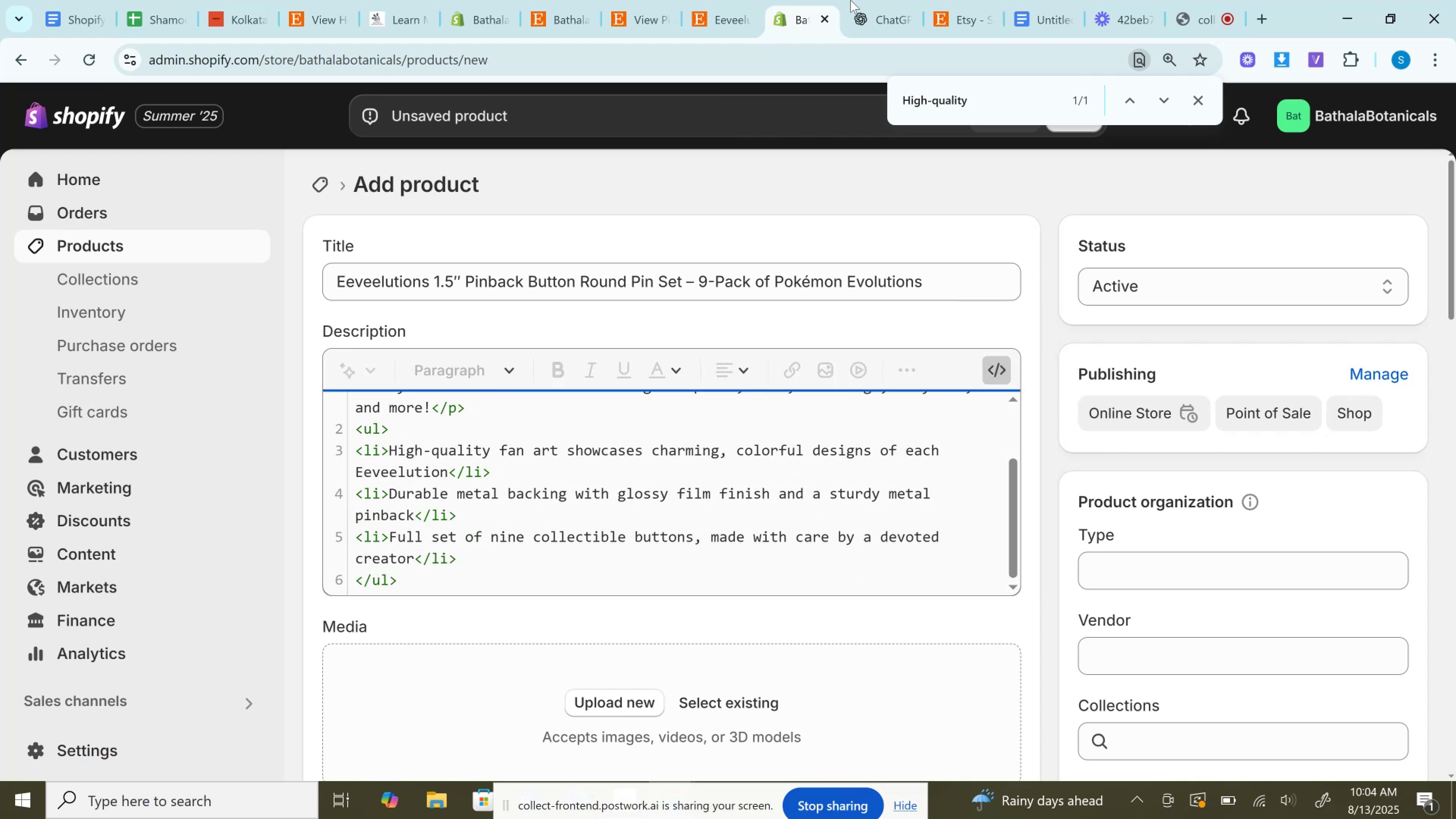 
left_click([891, 0])
 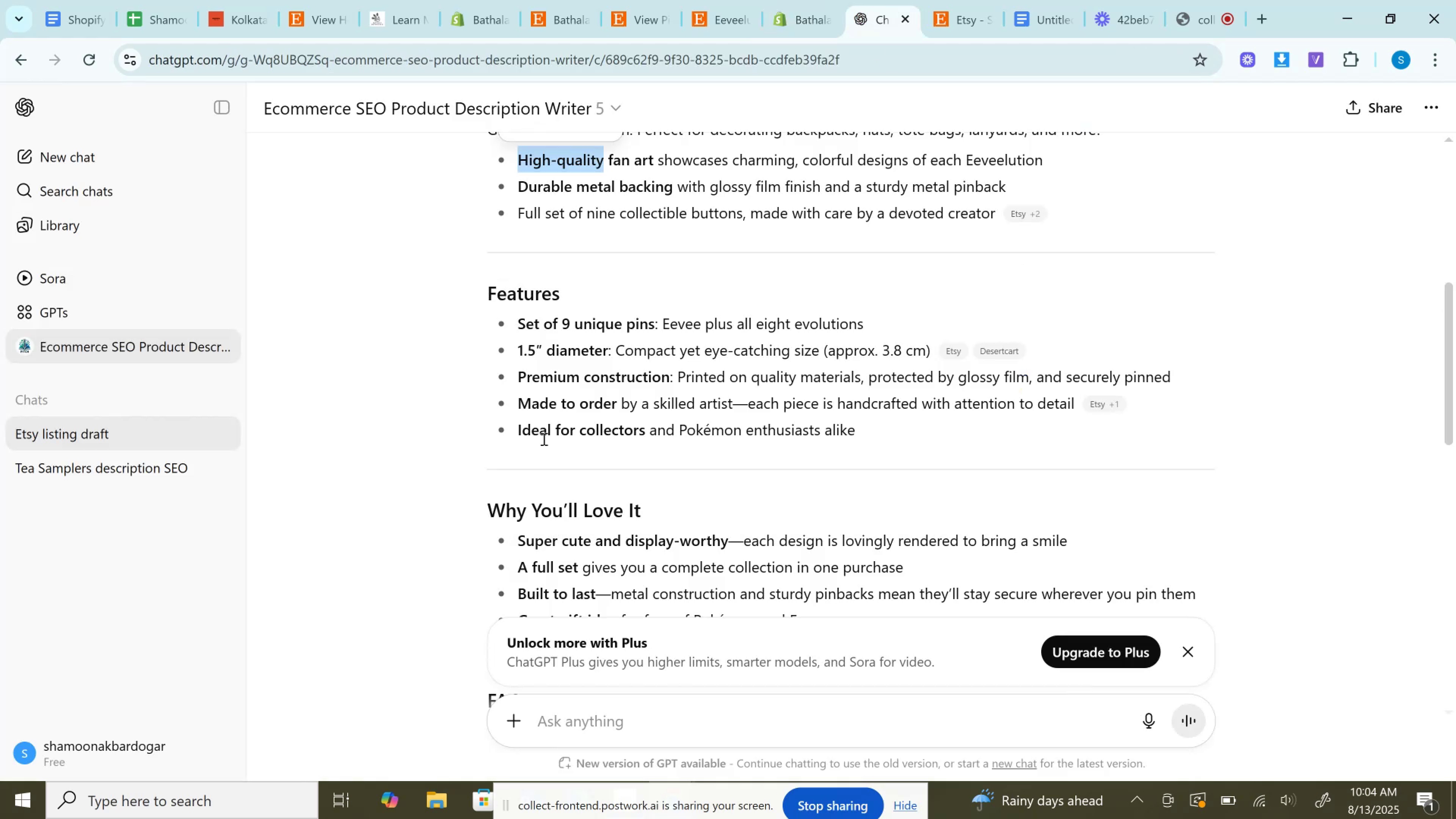 
scroll: coordinate [543, 439], scroll_direction: down, amount: 1.0
 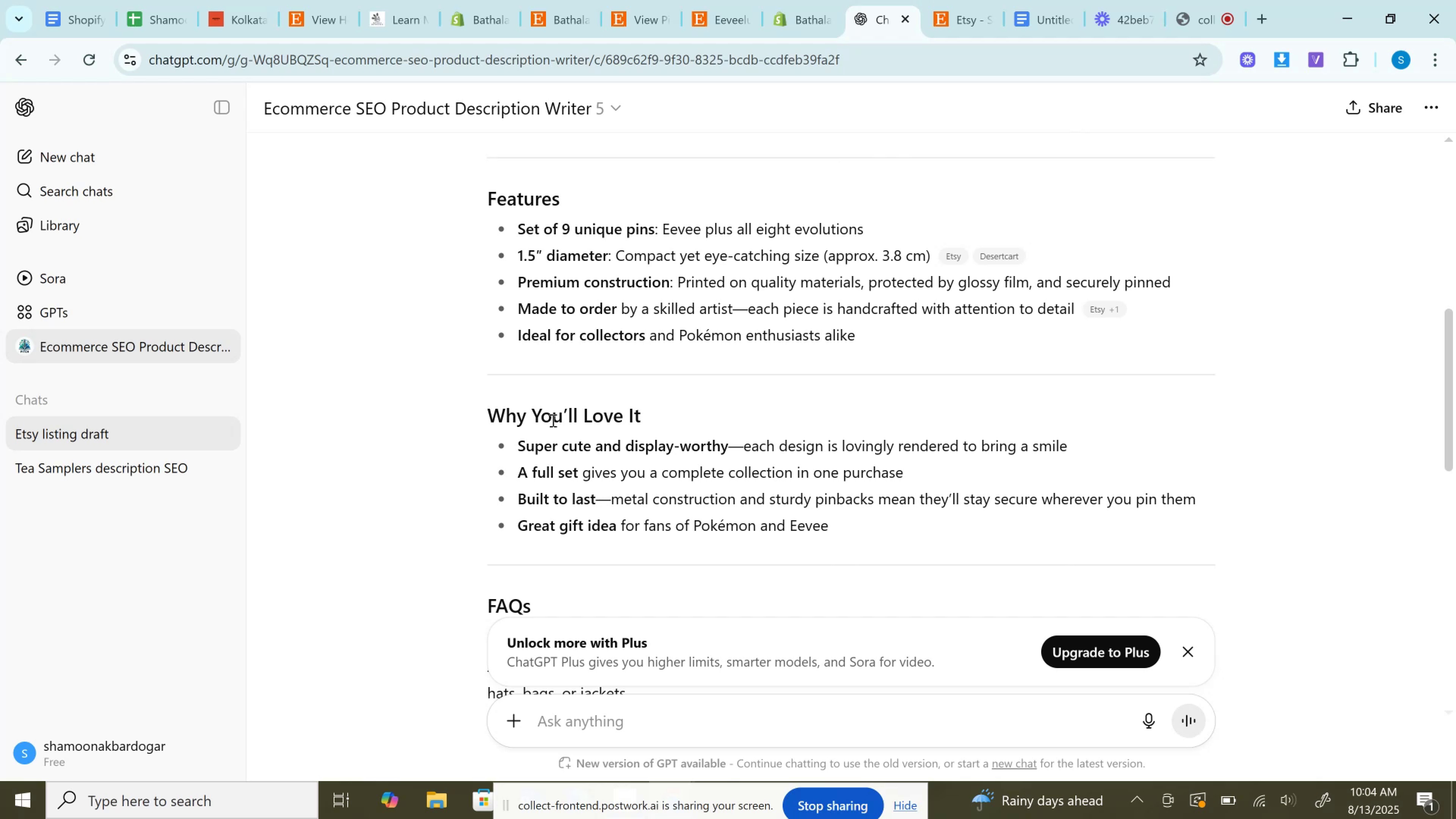 
wait(11.42)
 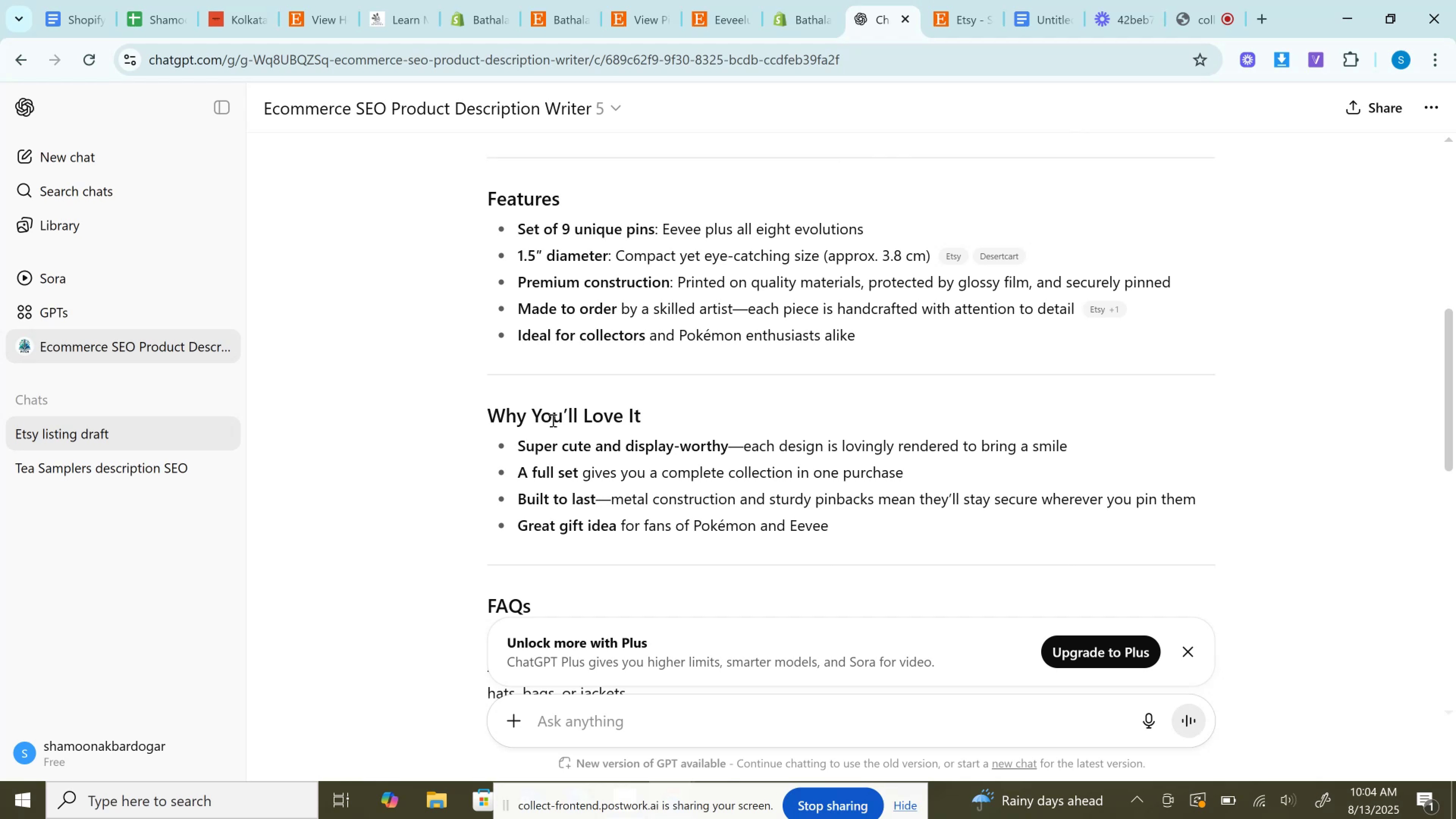 
left_click_drag(start_coordinate=[483, 191], to_coordinate=[861, 346])
 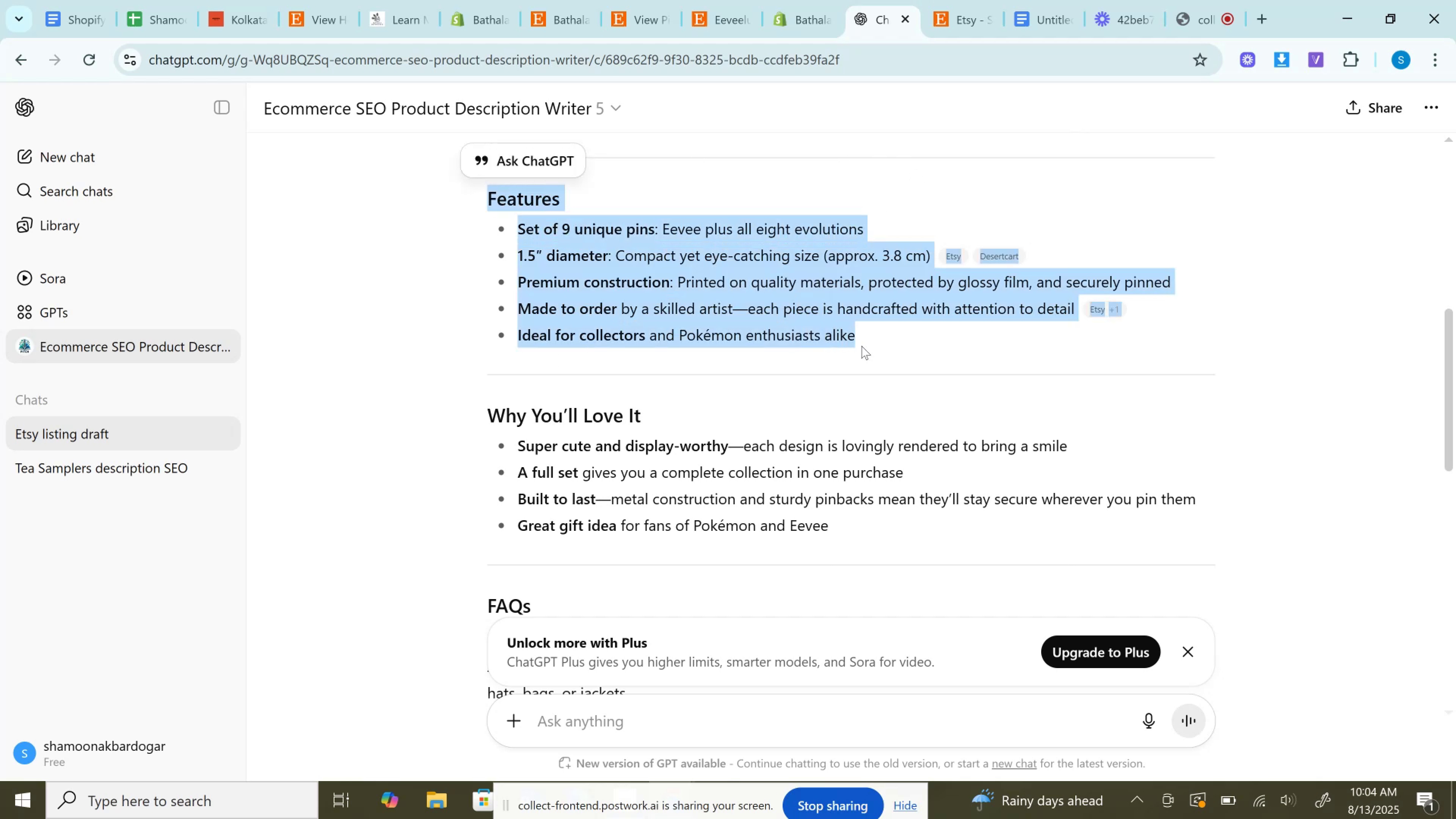 
key(Control+C)
 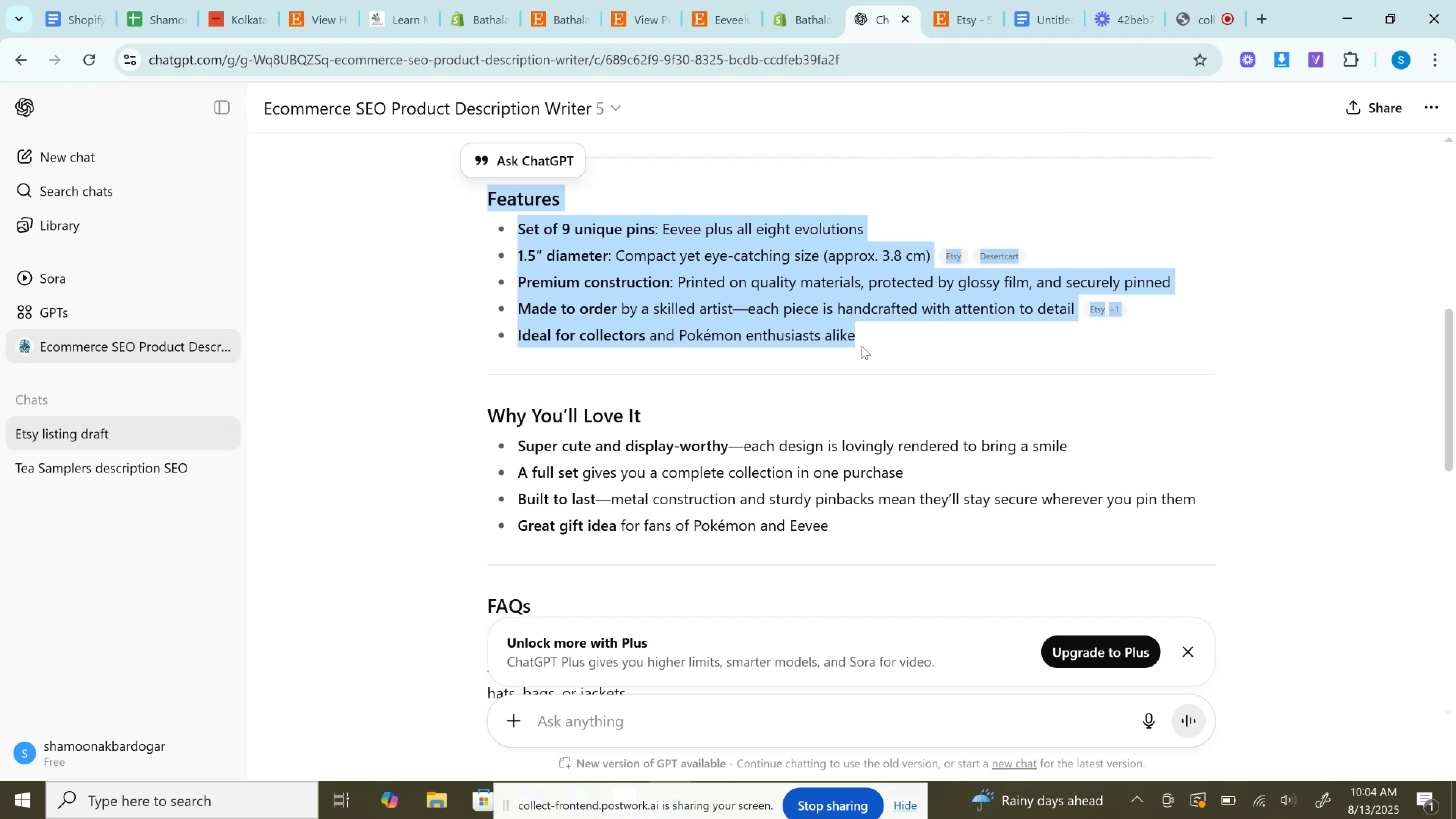 
key(Control+C)
 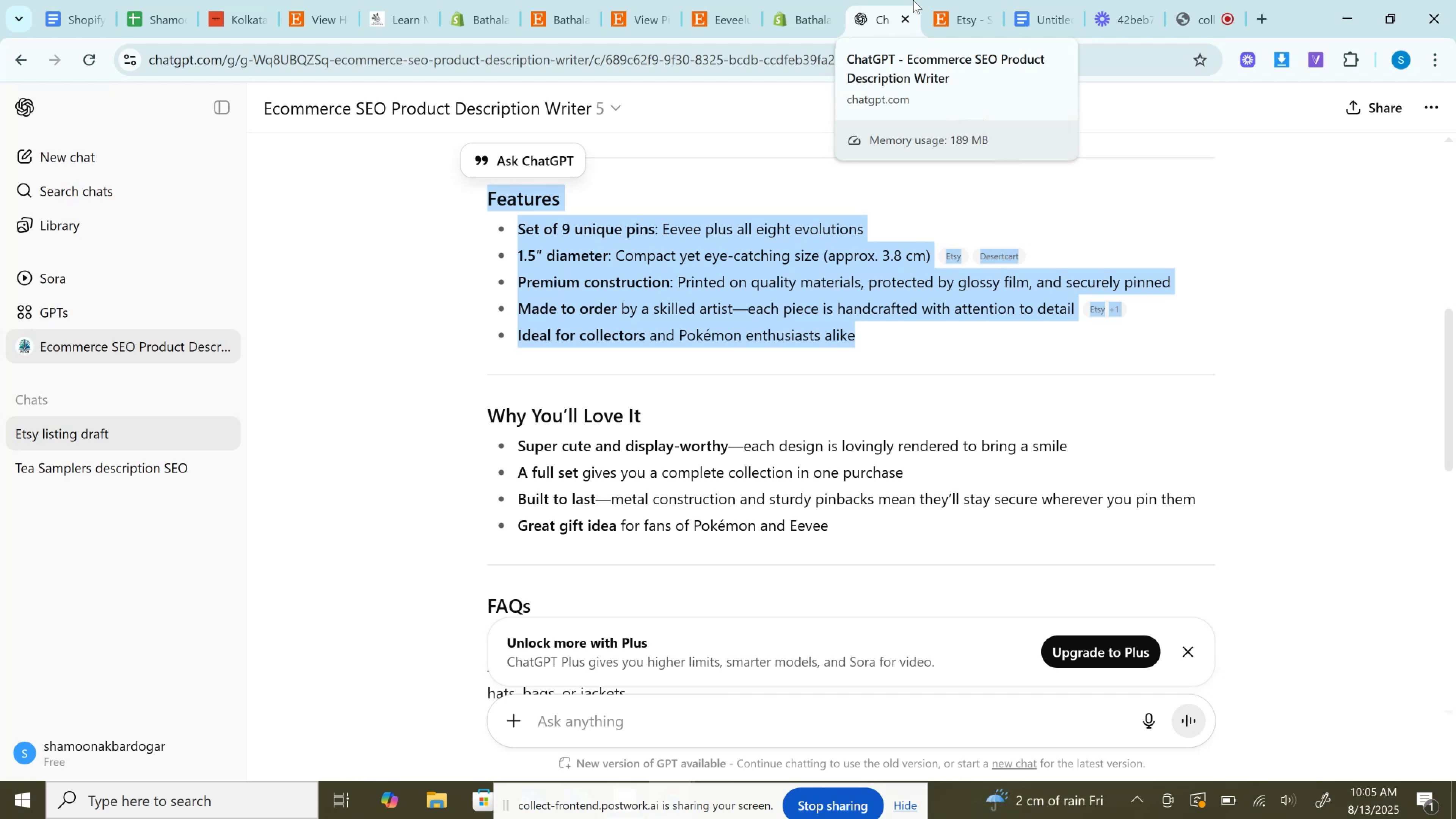 
wait(20.86)
 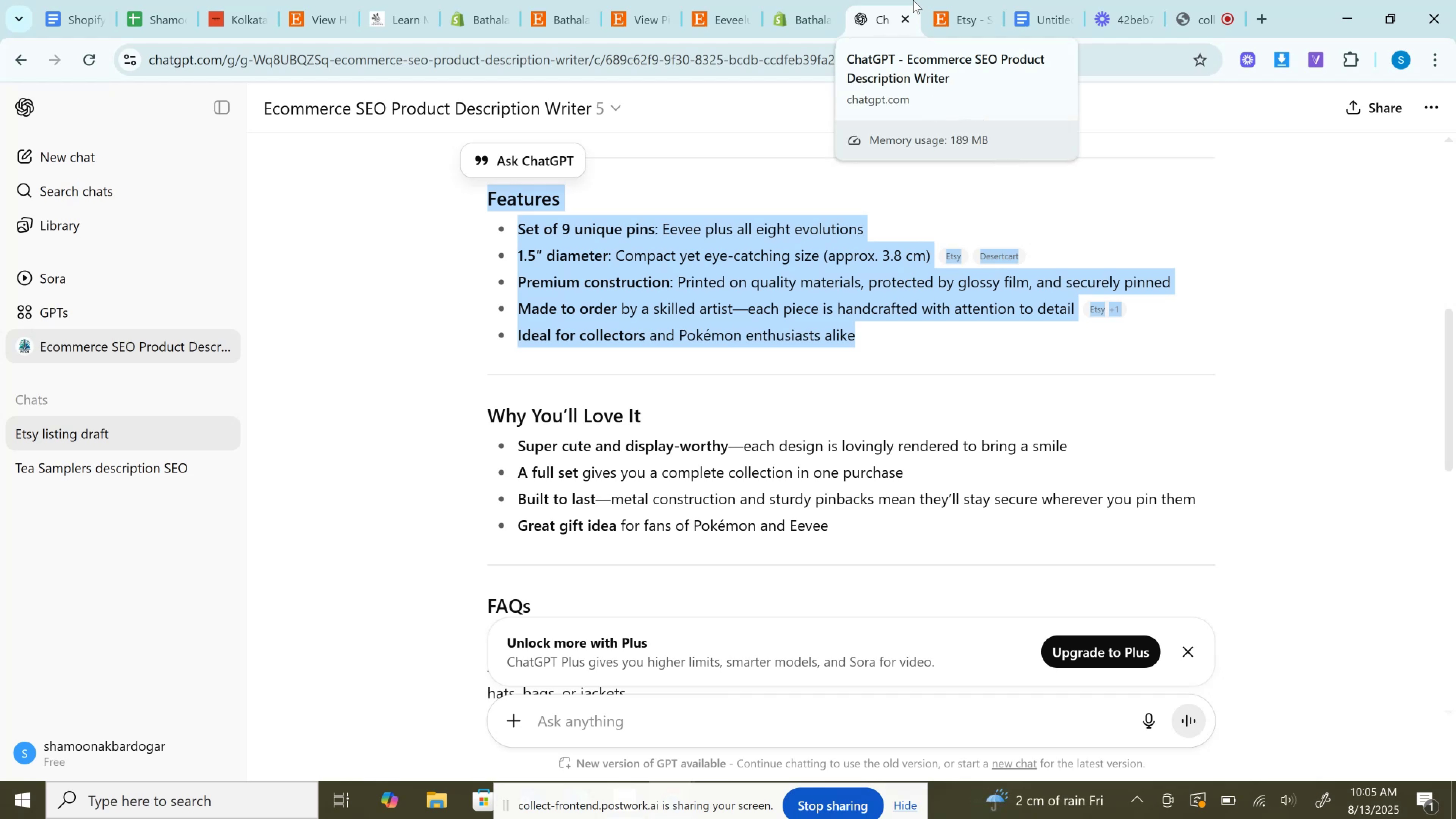 
key(Control+C)
 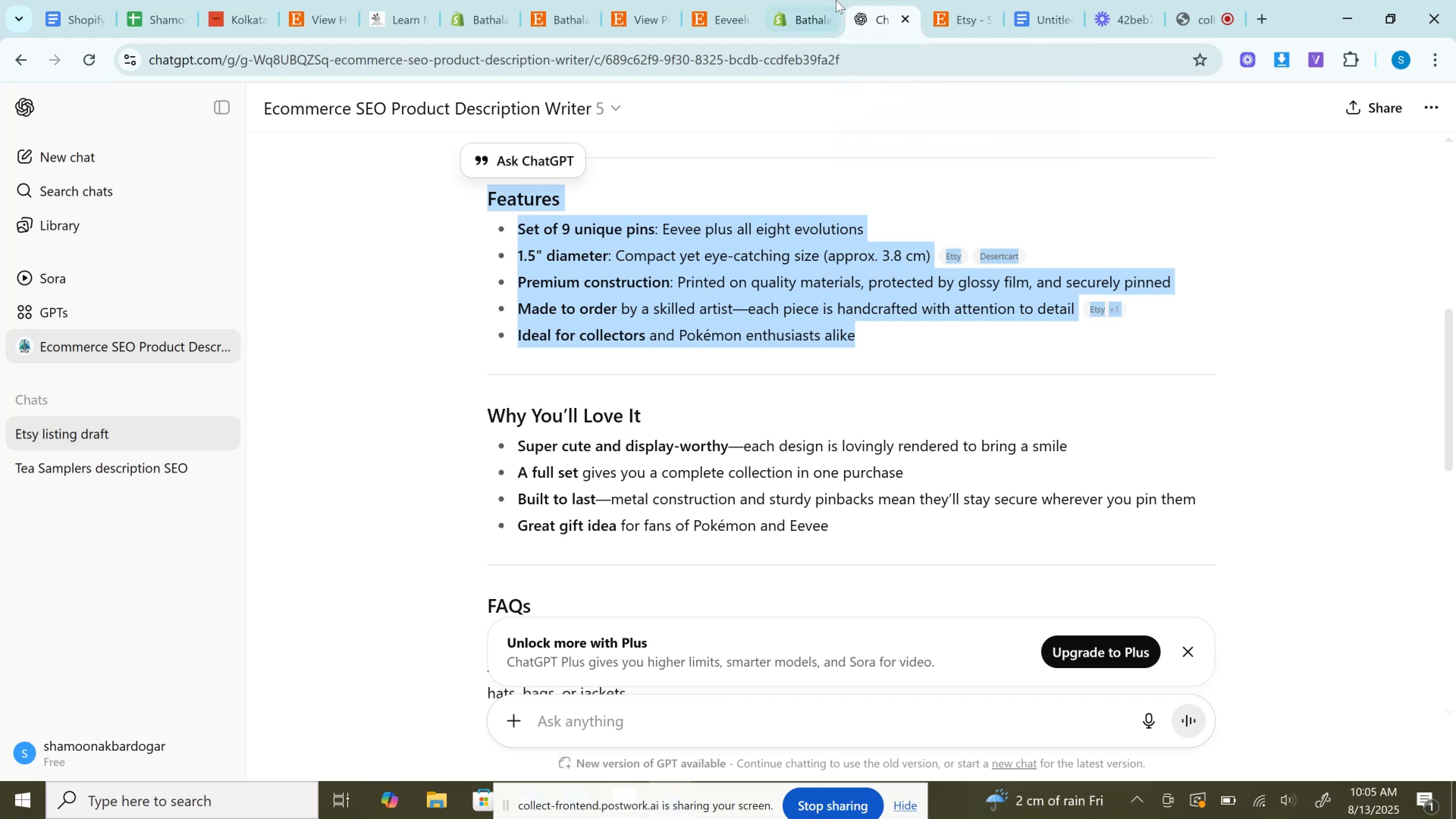 
left_click([836, 0])
 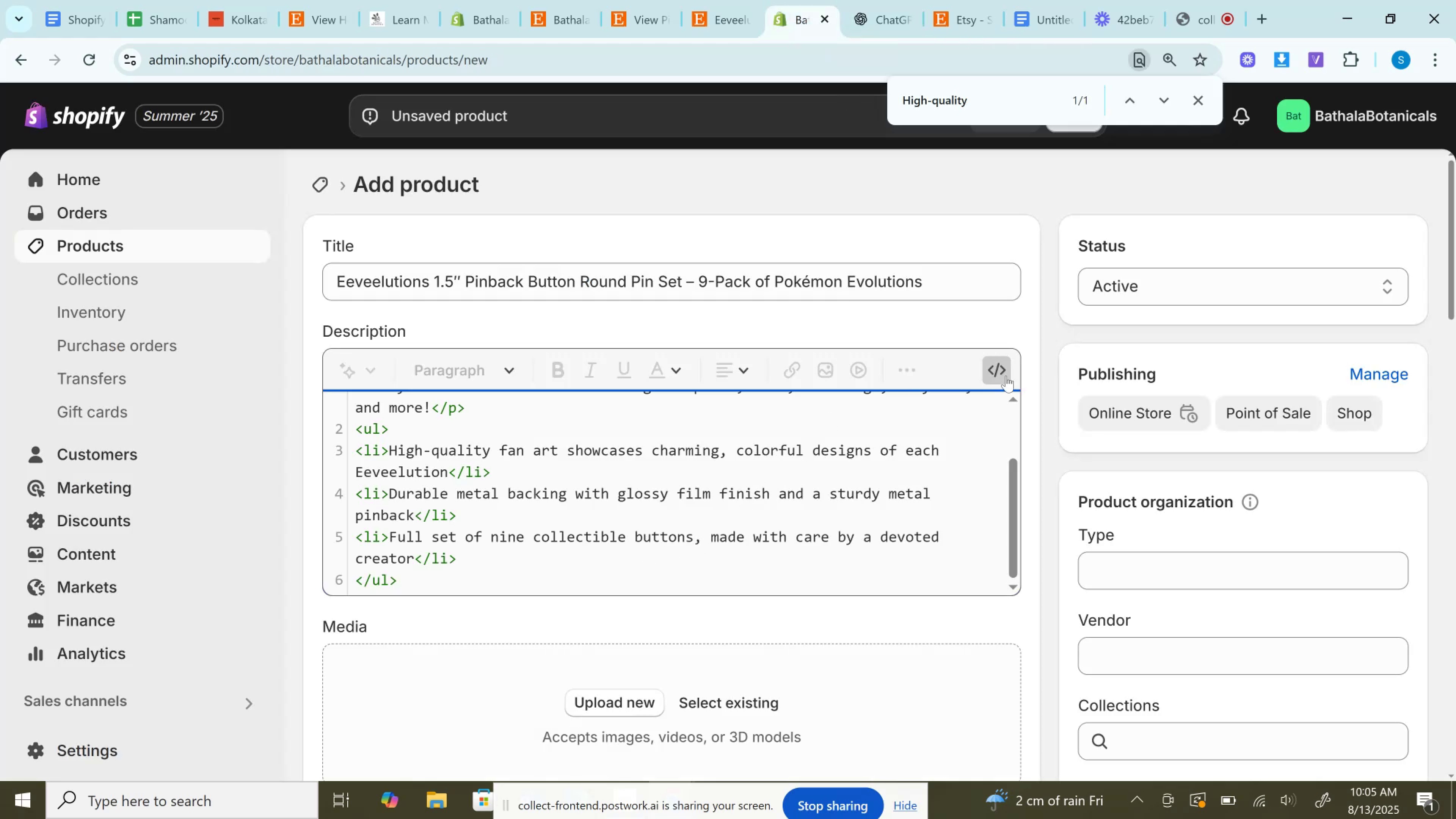 
left_click([997, 371])
 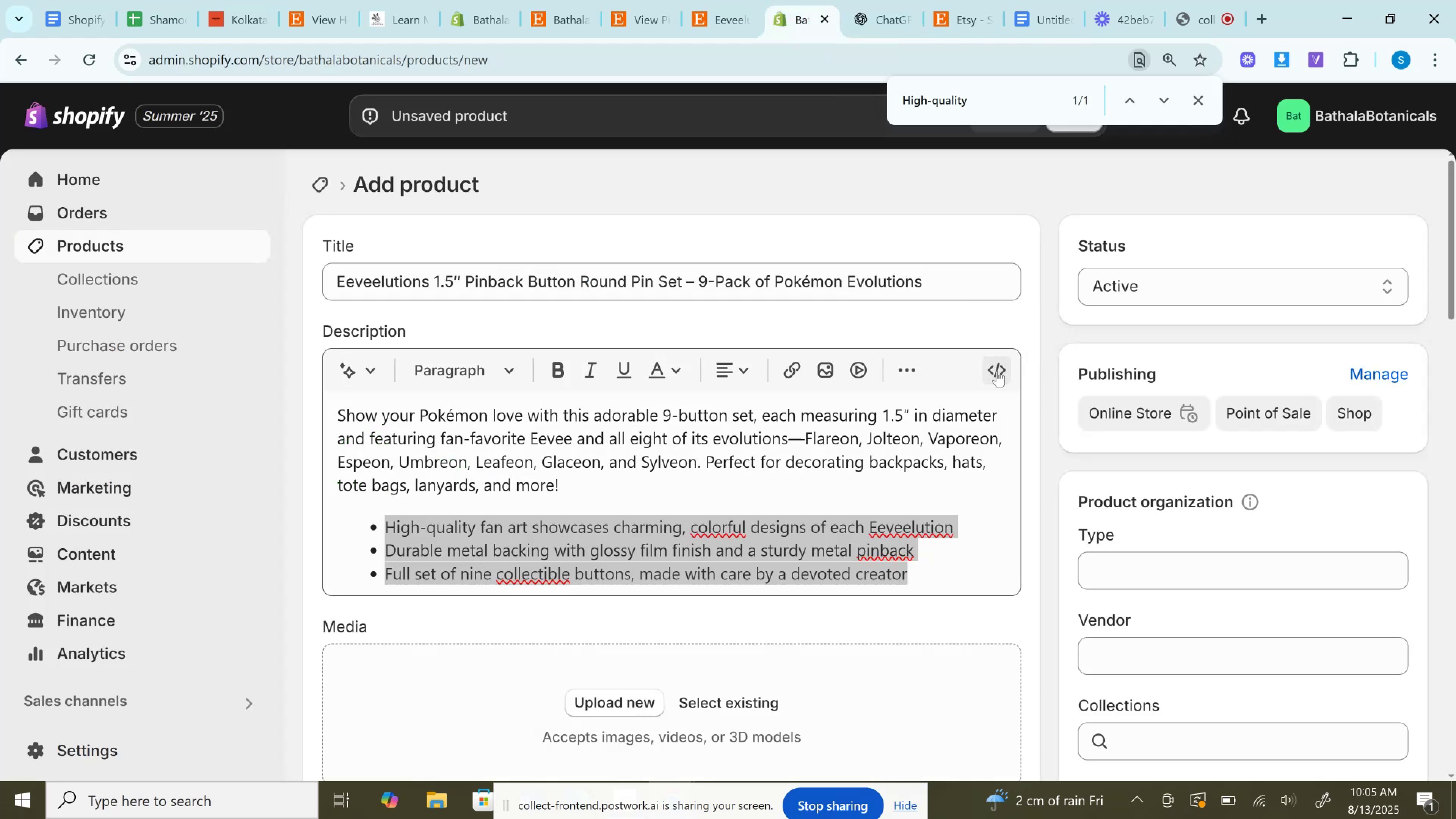 
left_click([997, 371])
 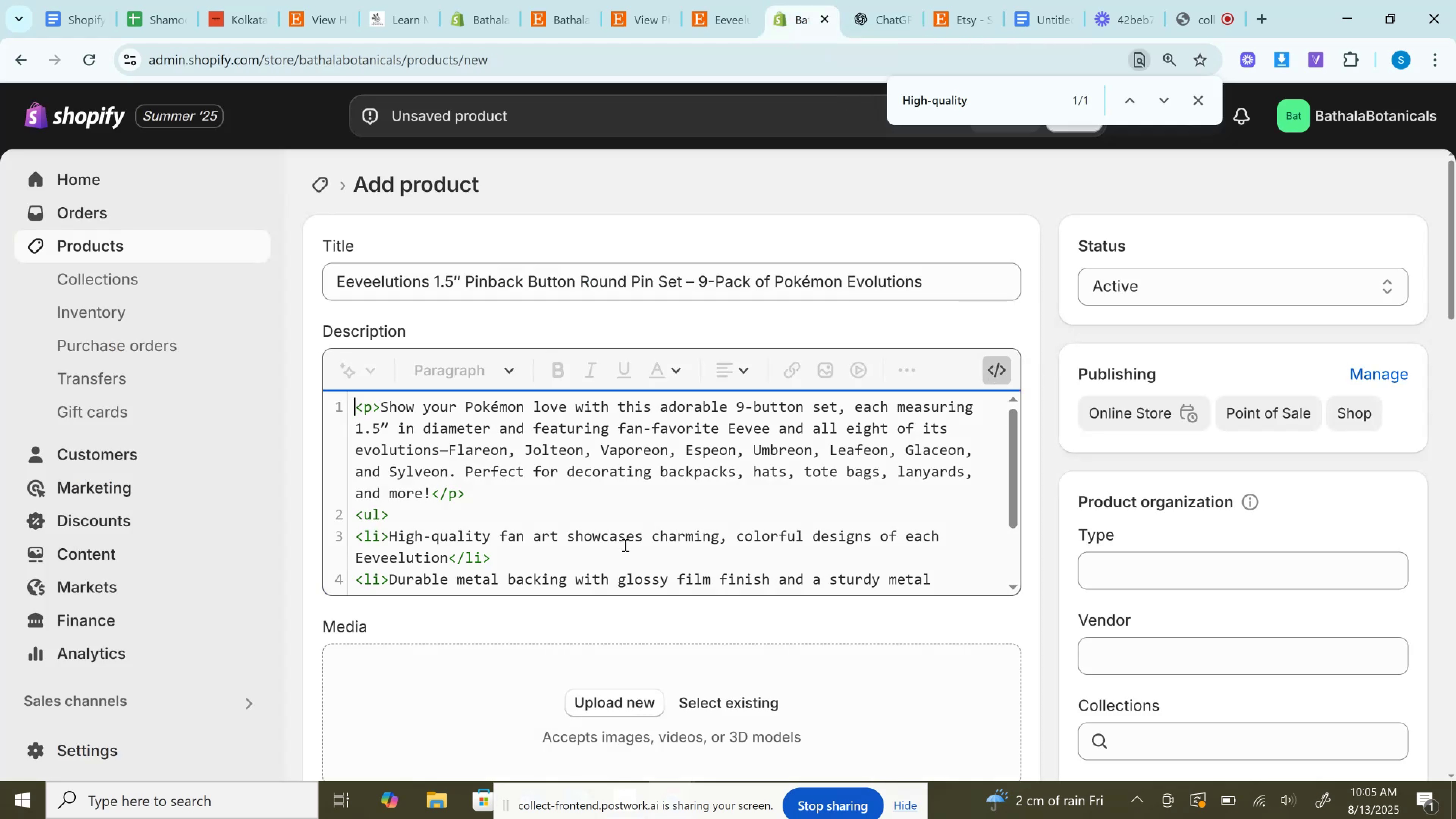 
scroll: coordinate [683, 539], scroll_direction: down, amount: 6.0
 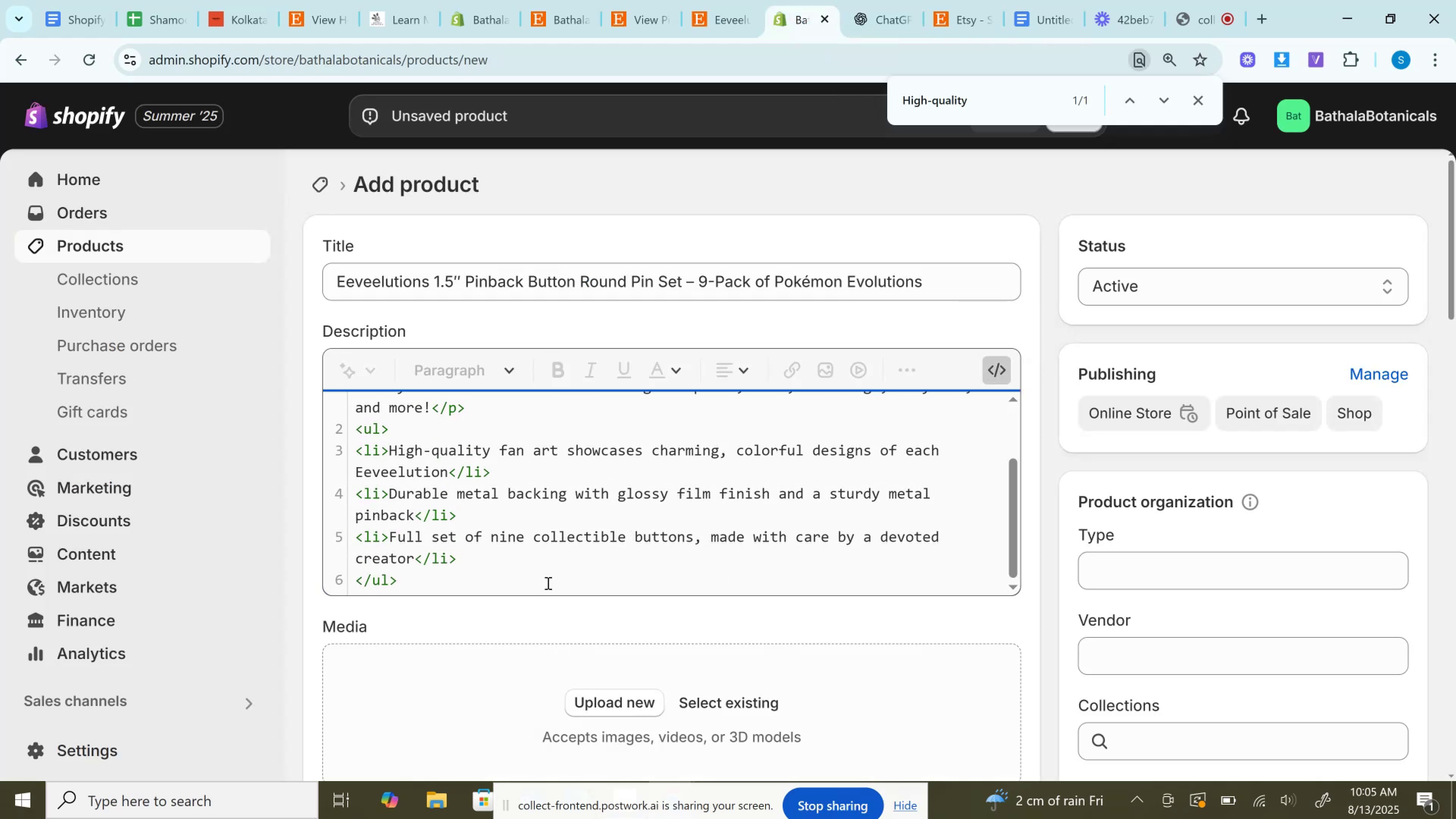 
left_click([547, 583])
 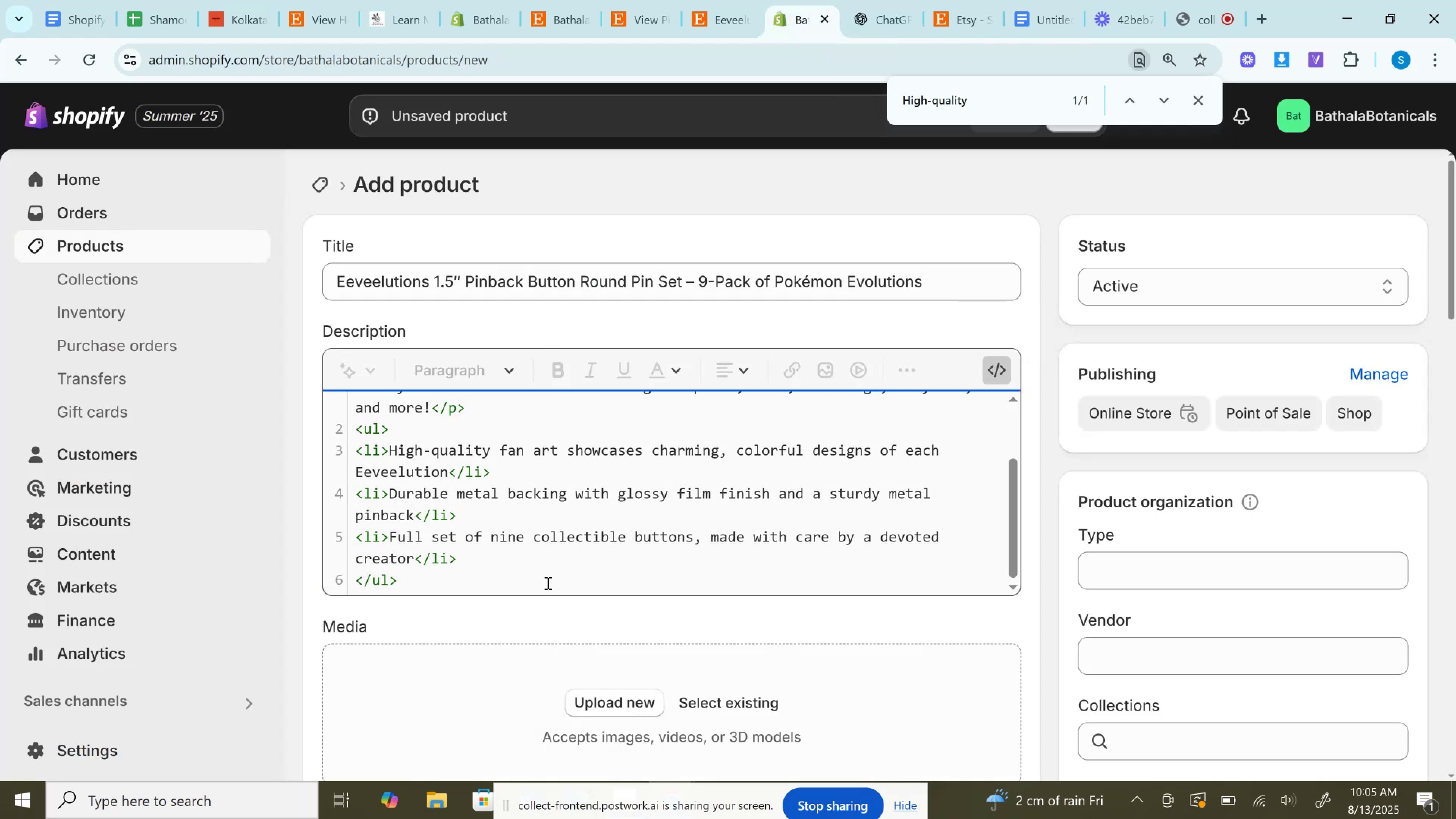 
key(Enter)
 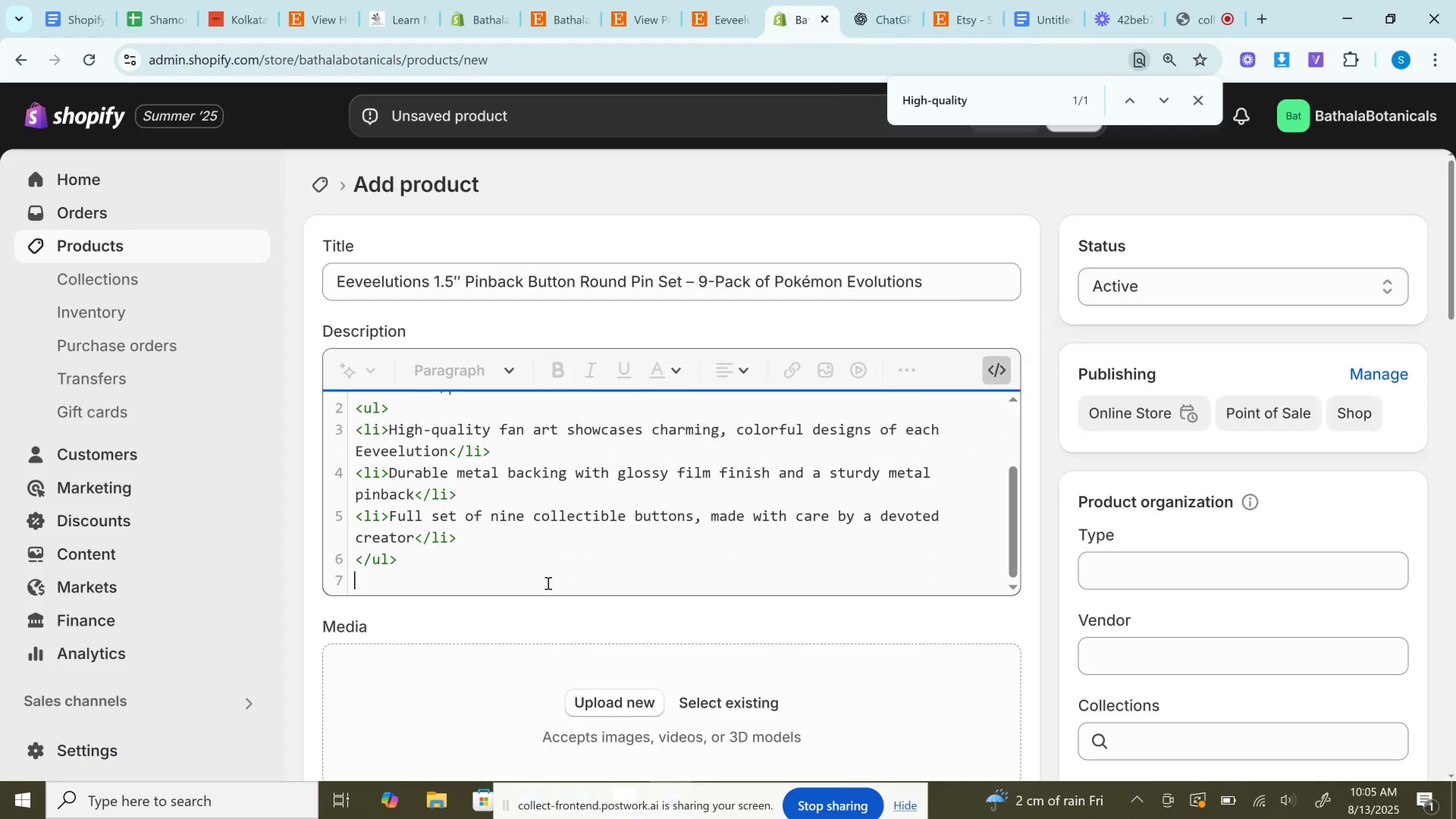 
key(Enter)
 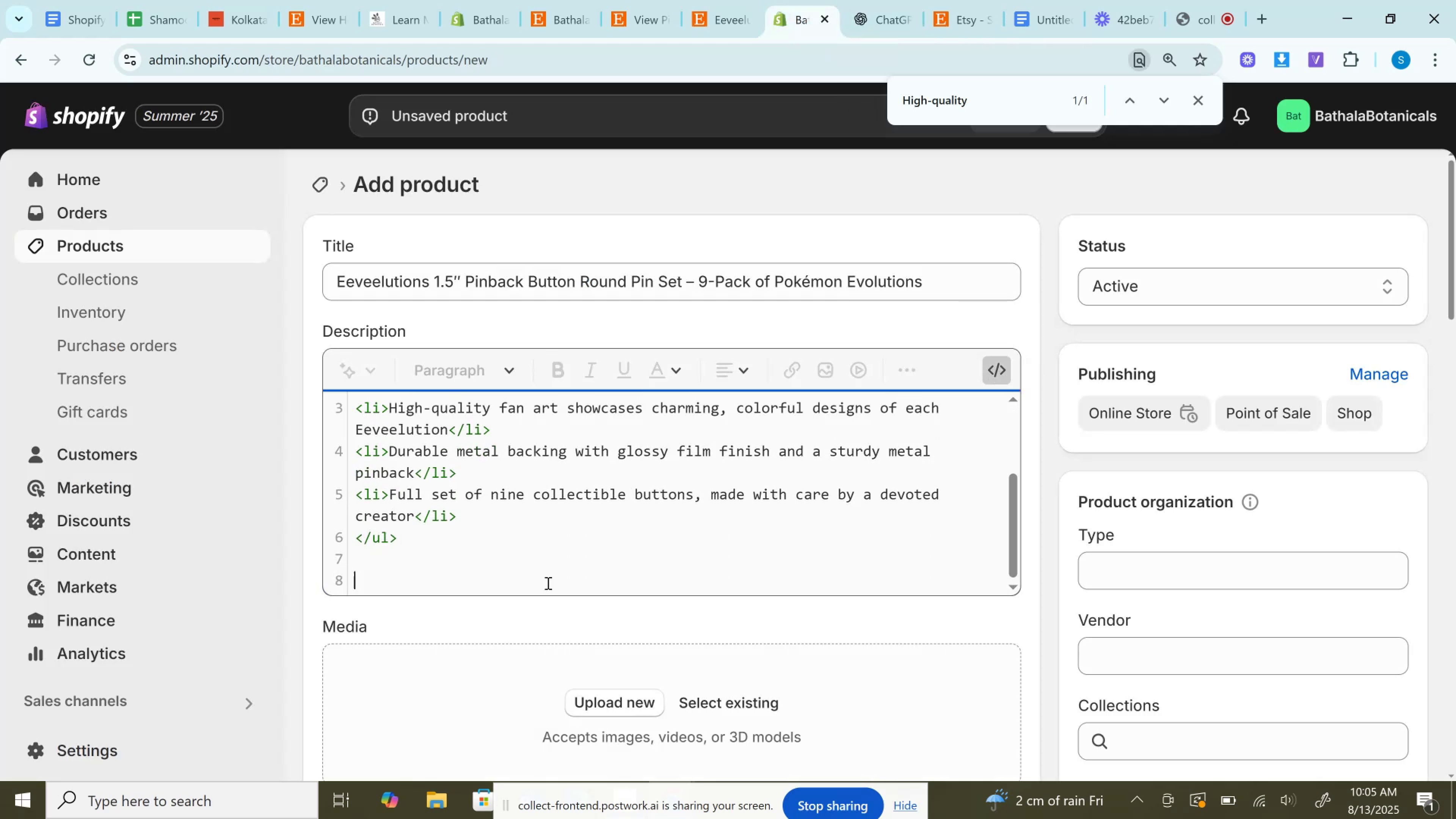 
key(Control+V)
 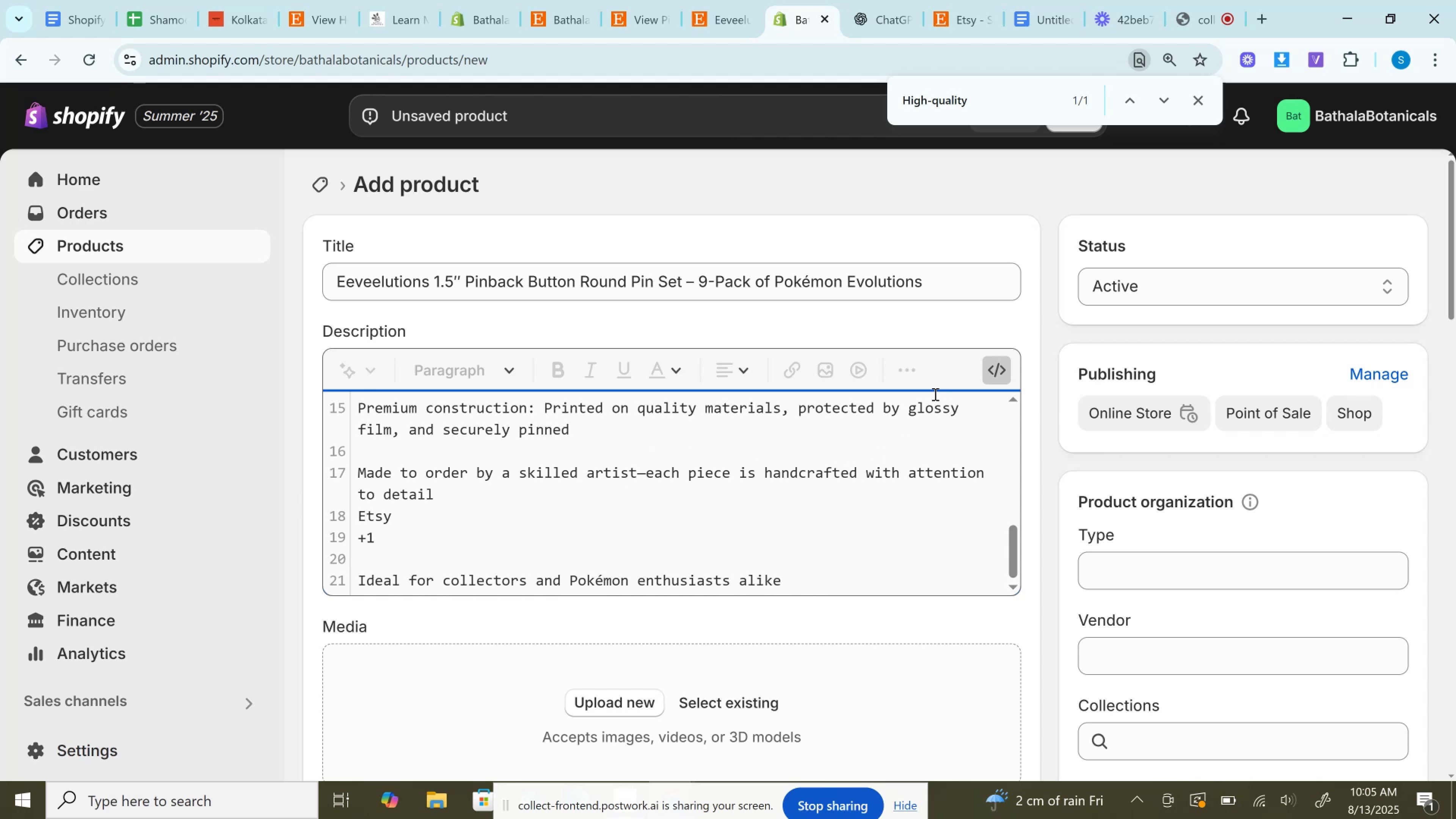 
left_click_drag(start_coordinate=[391, 541], to_coordinate=[345, 521])
 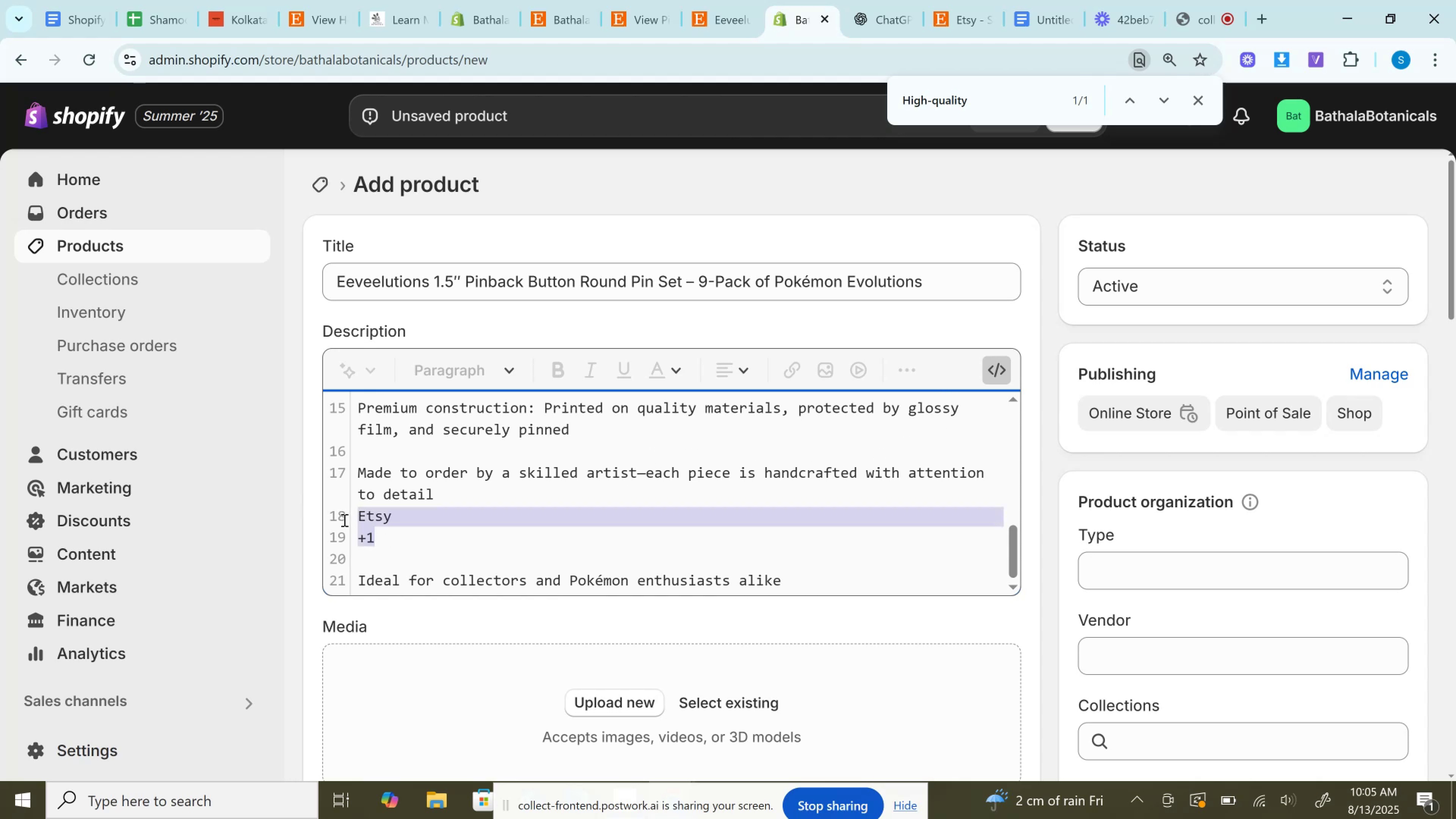 
key(Backspace)
 